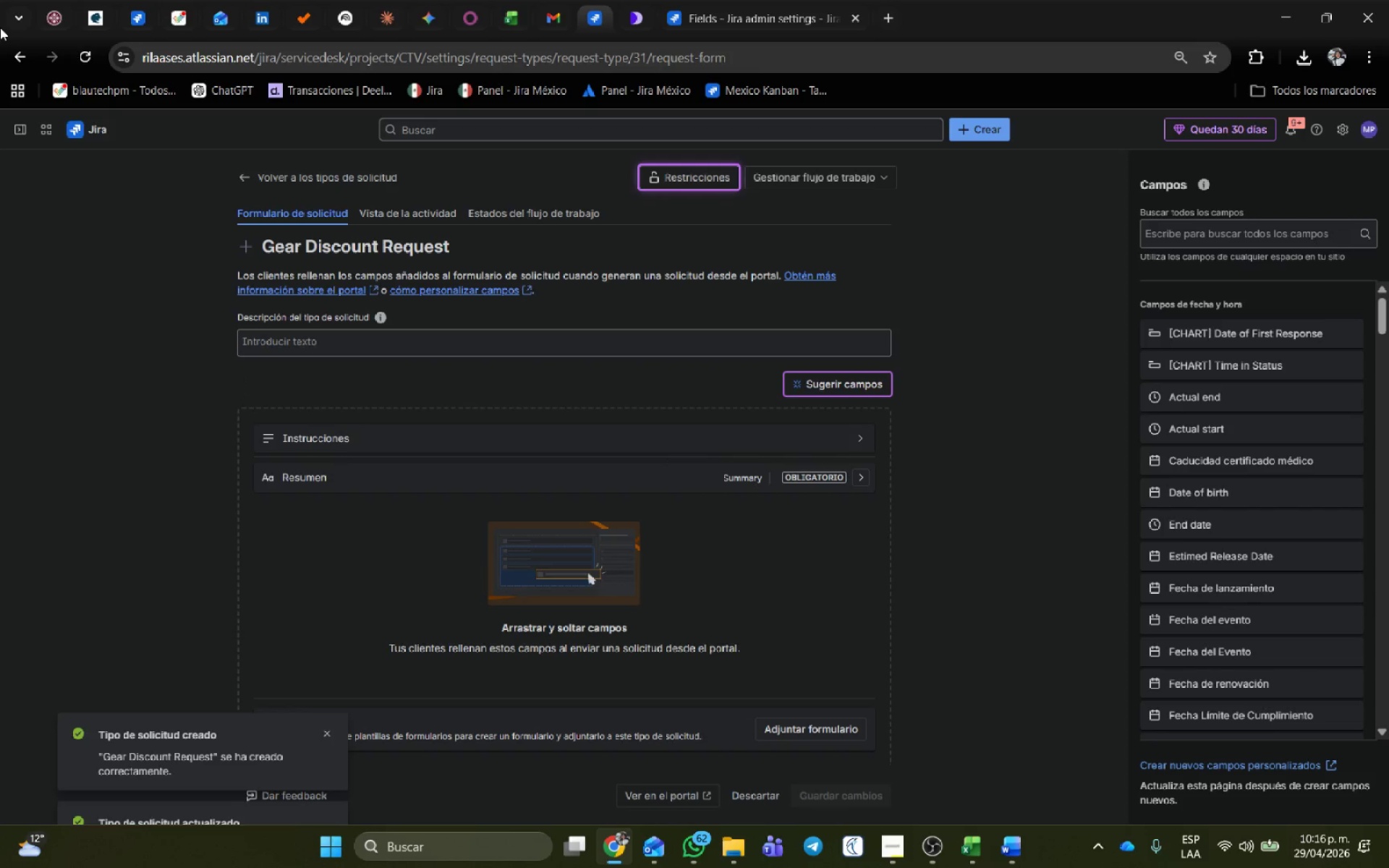 
wait(5.39)
 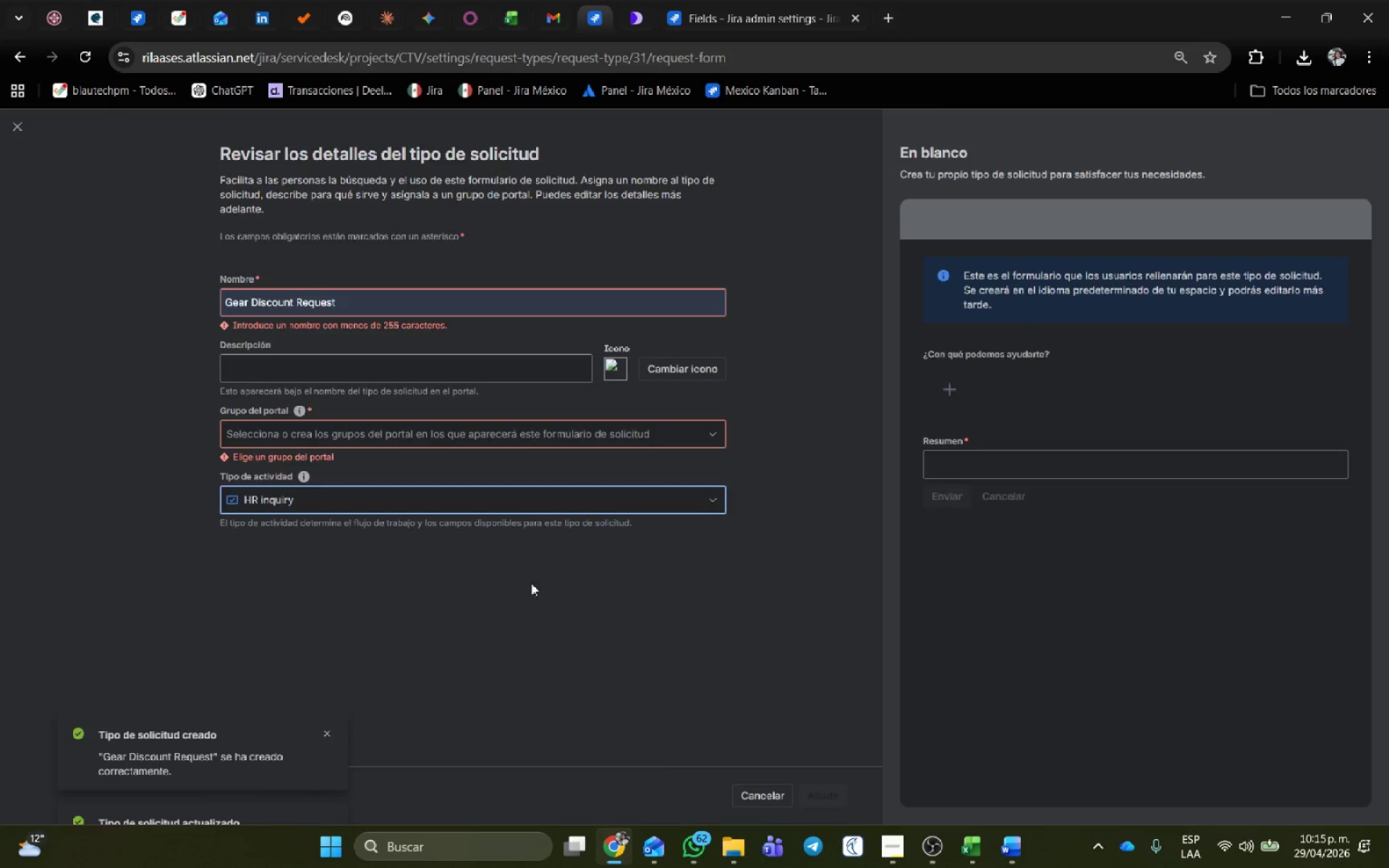 
left_click([1233, 232])
 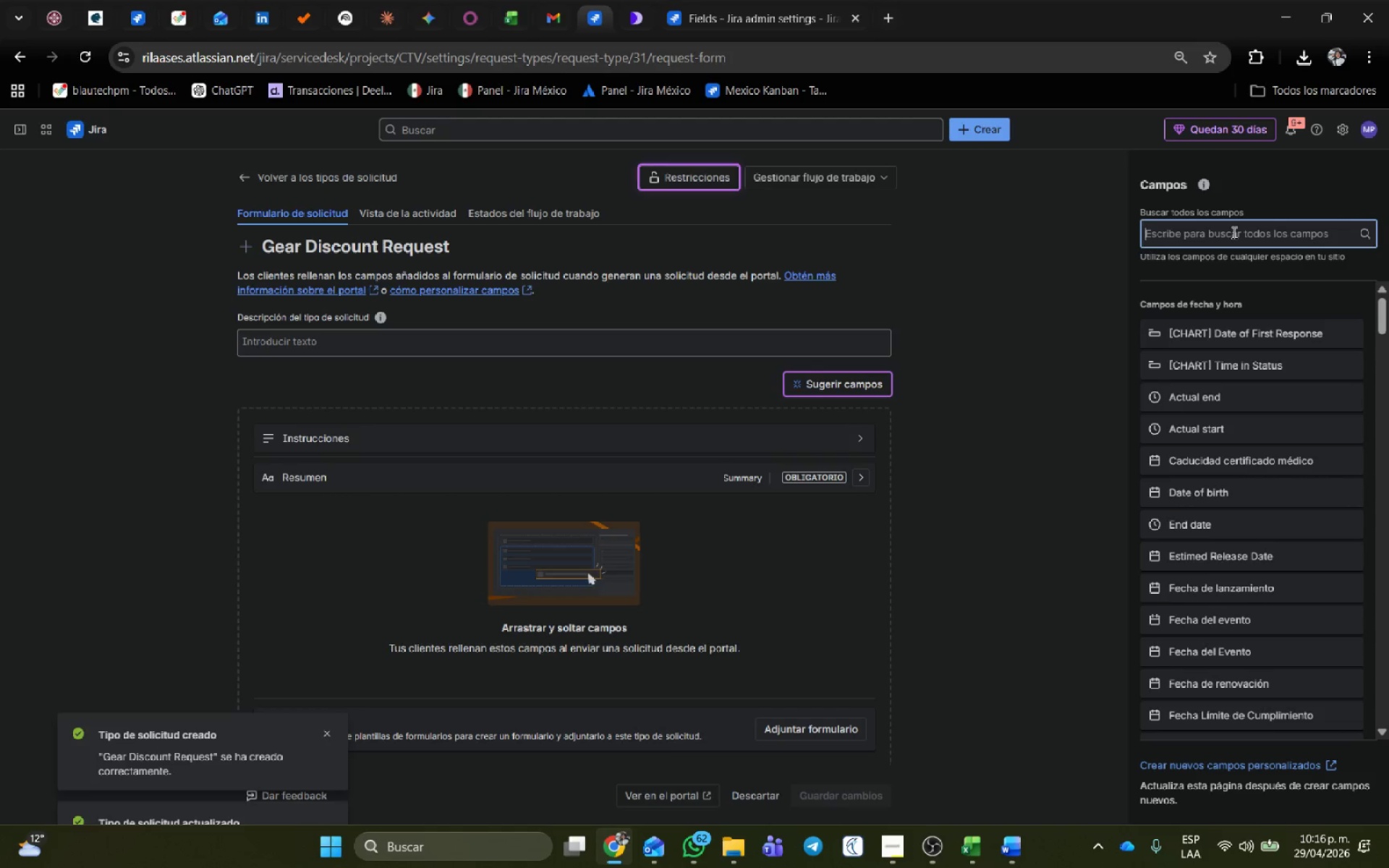 
type(locatio)
 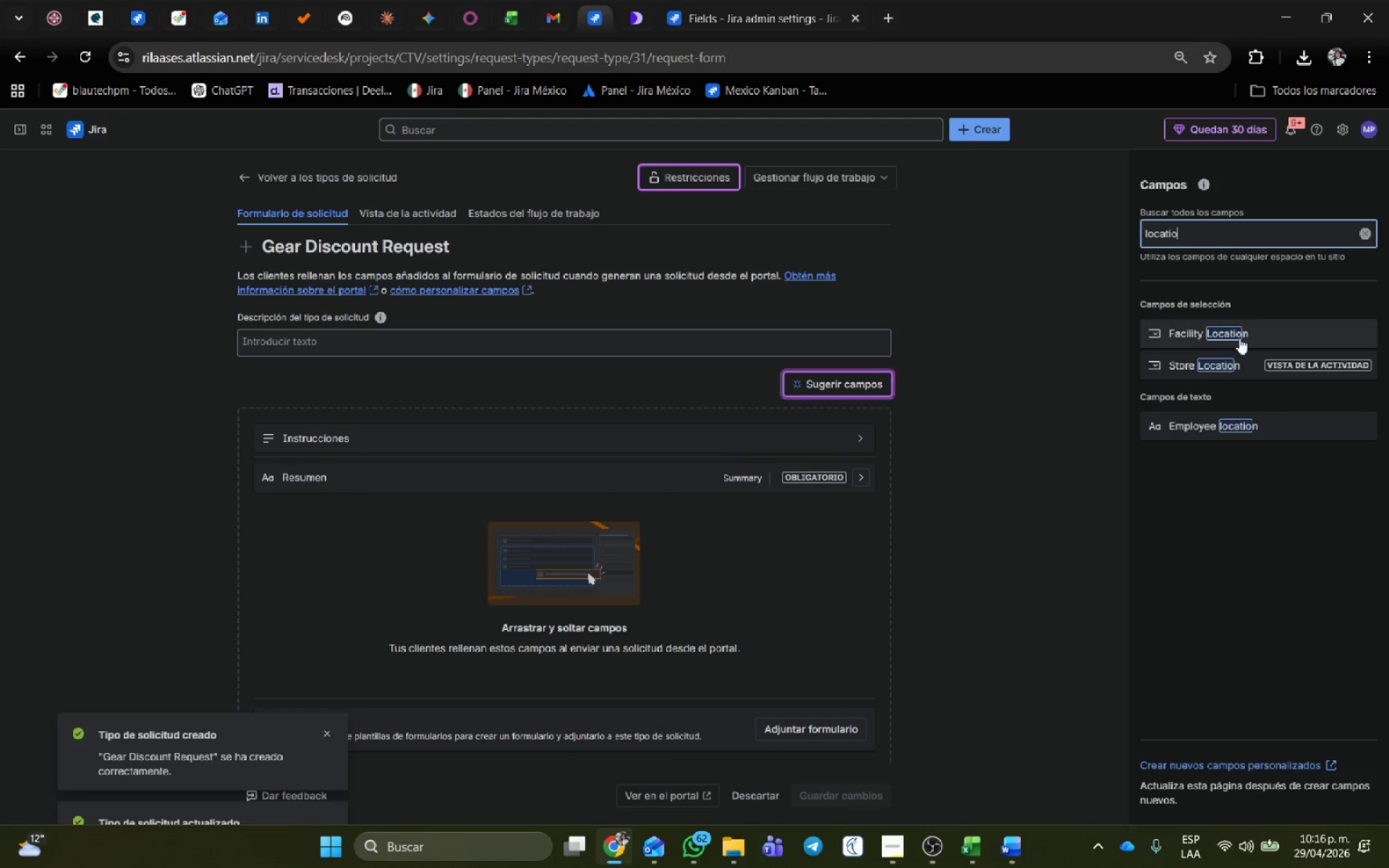 
left_click_drag(start_coordinate=[1220, 361], to_coordinate=[708, 522])
 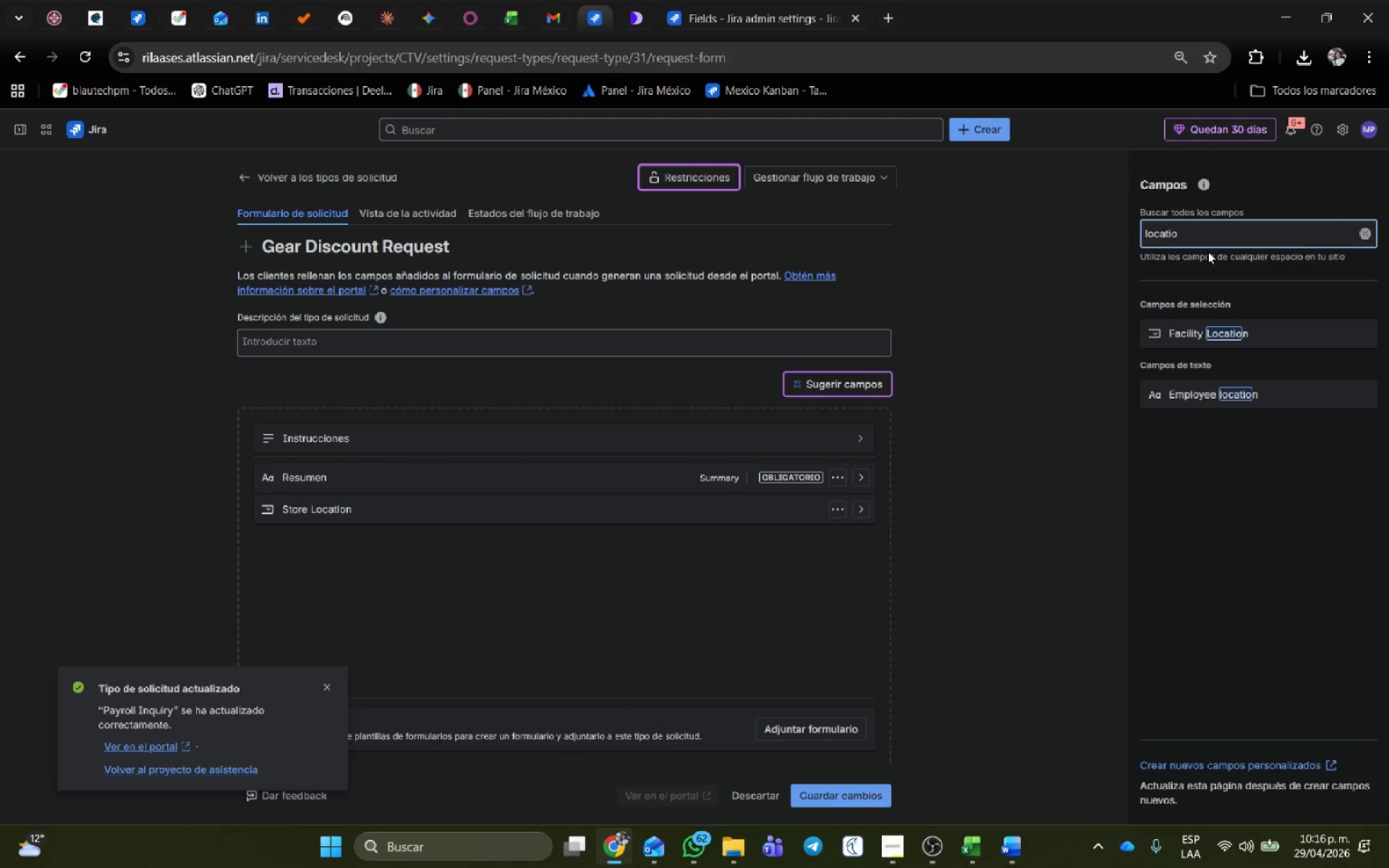 
left_click_drag(start_coordinate=[1208, 243], to_coordinate=[755, 236])
 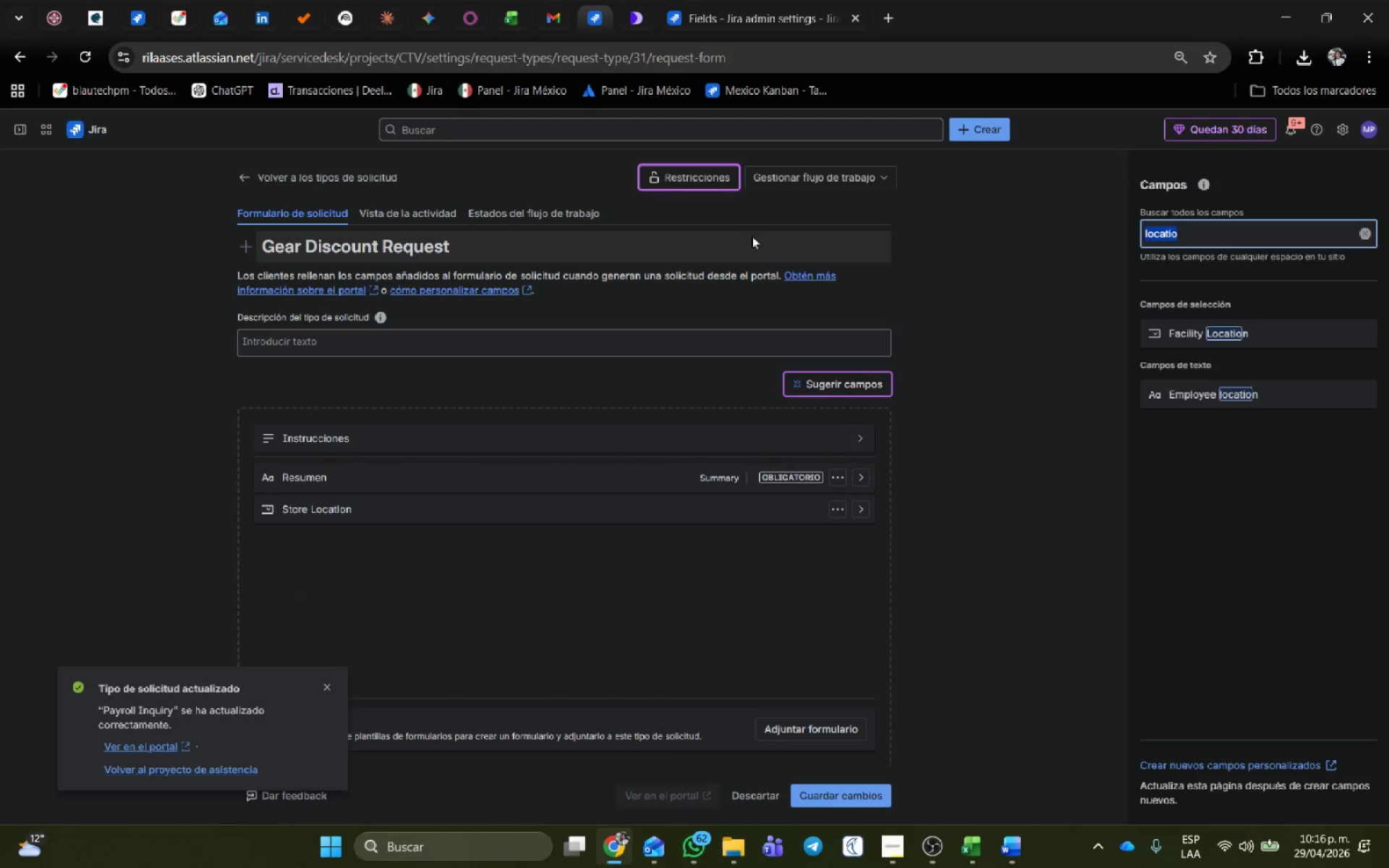 
type(employee )
 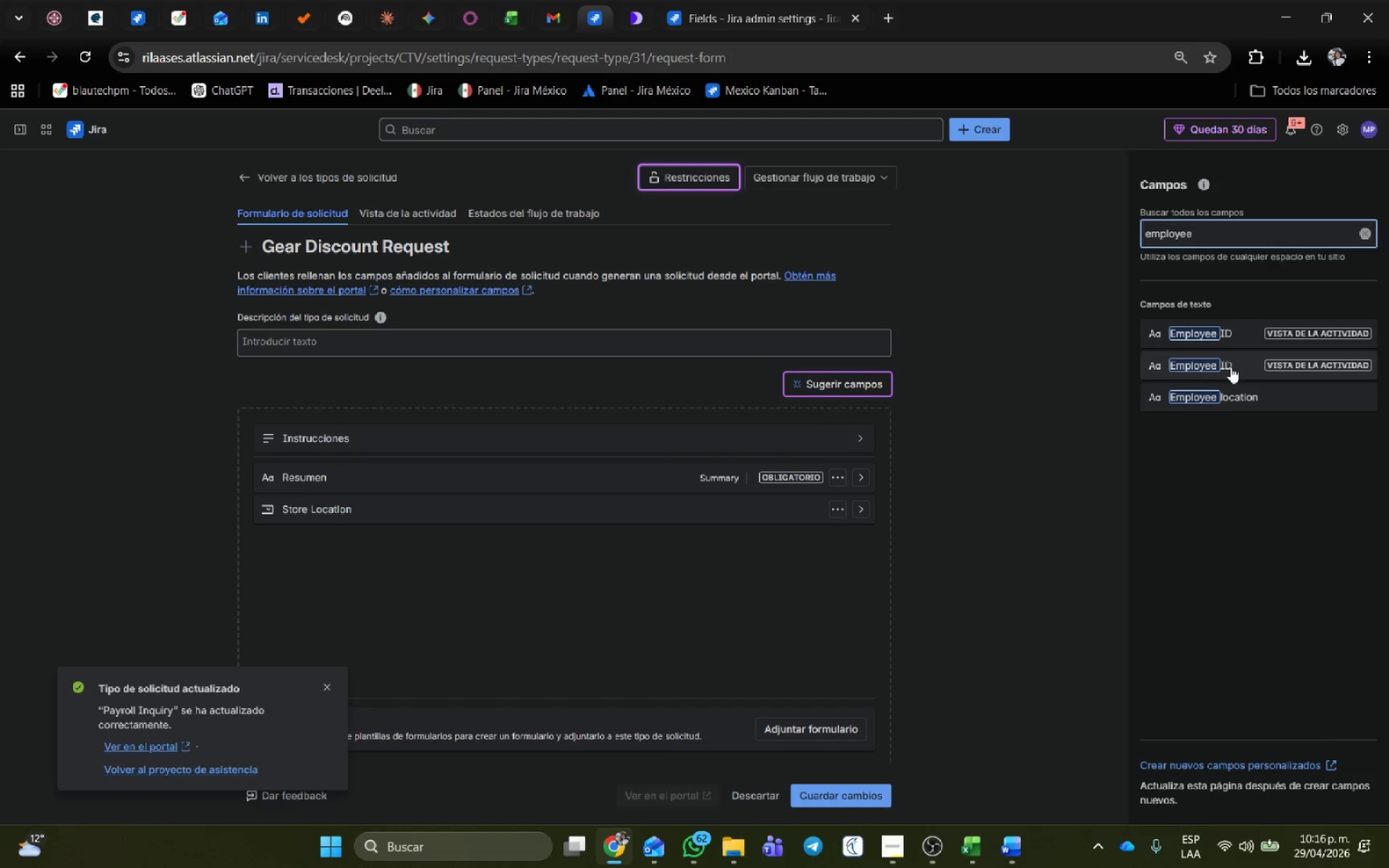 
left_click_drag(start_coordinate=[1233, 363], to_coordinate=[603, 538])
 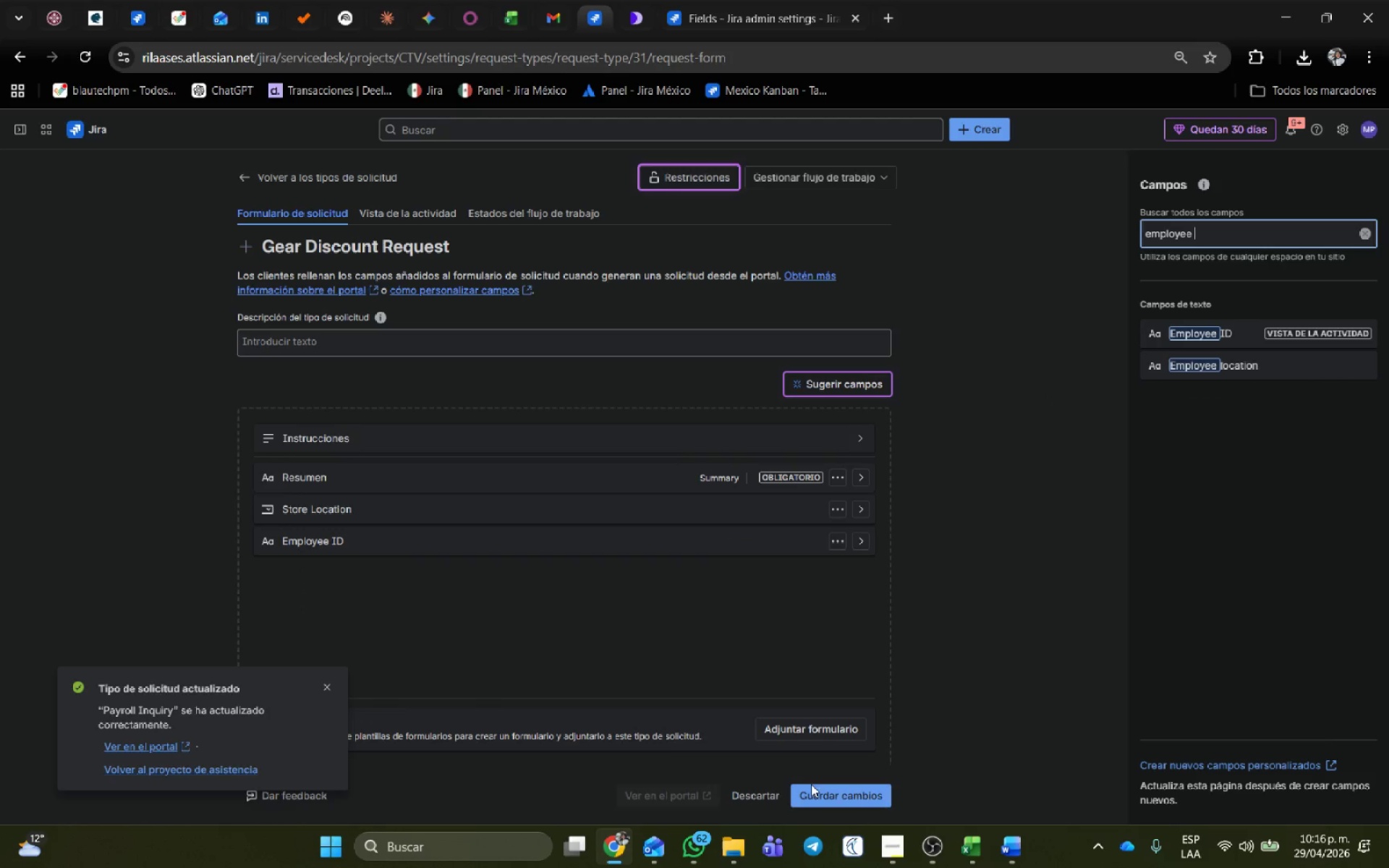 
left_click([814, 794])
 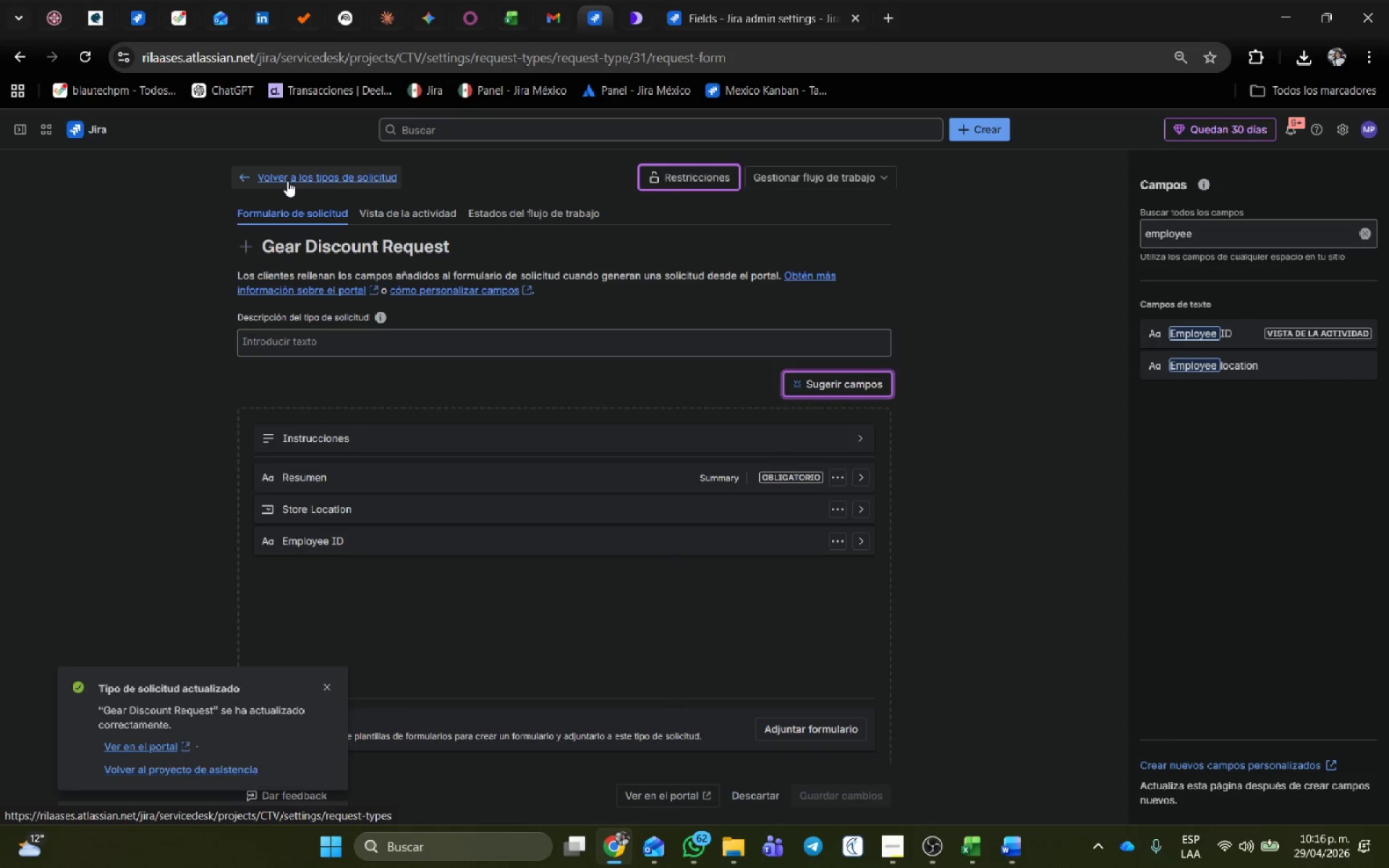 
left_click([286, 180])
 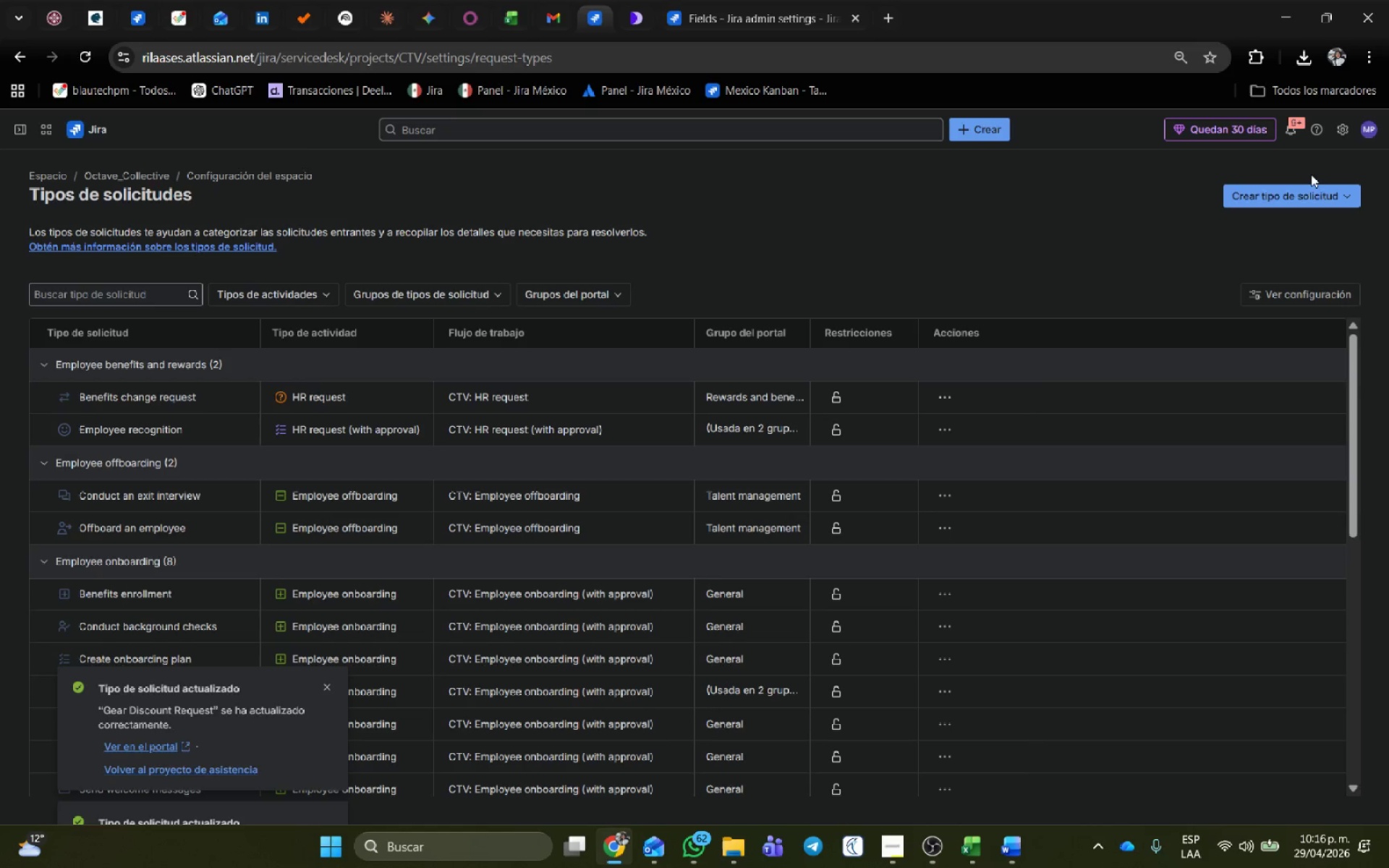 
left_click([1326, 187])
 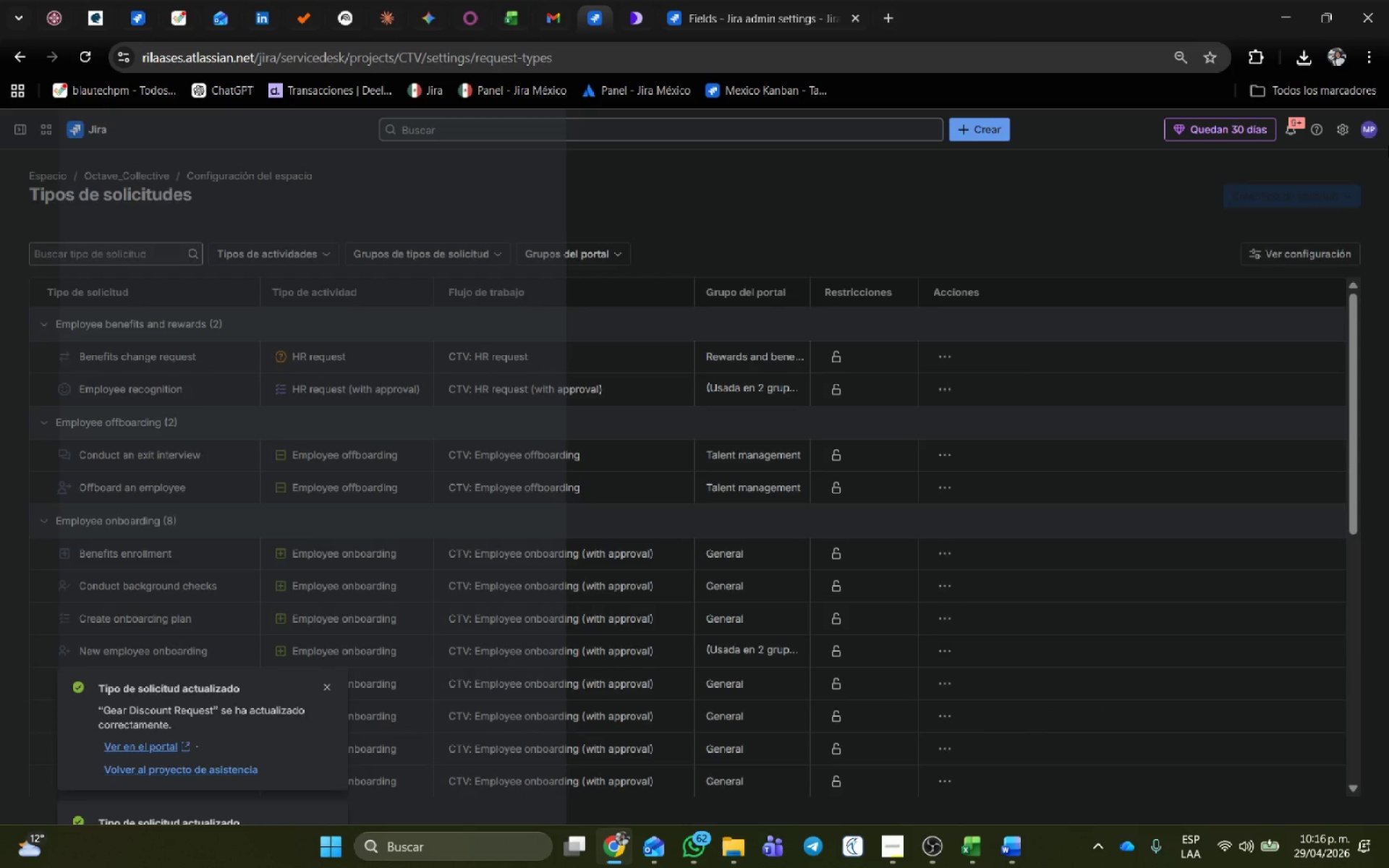 
left_click([412, 307])
 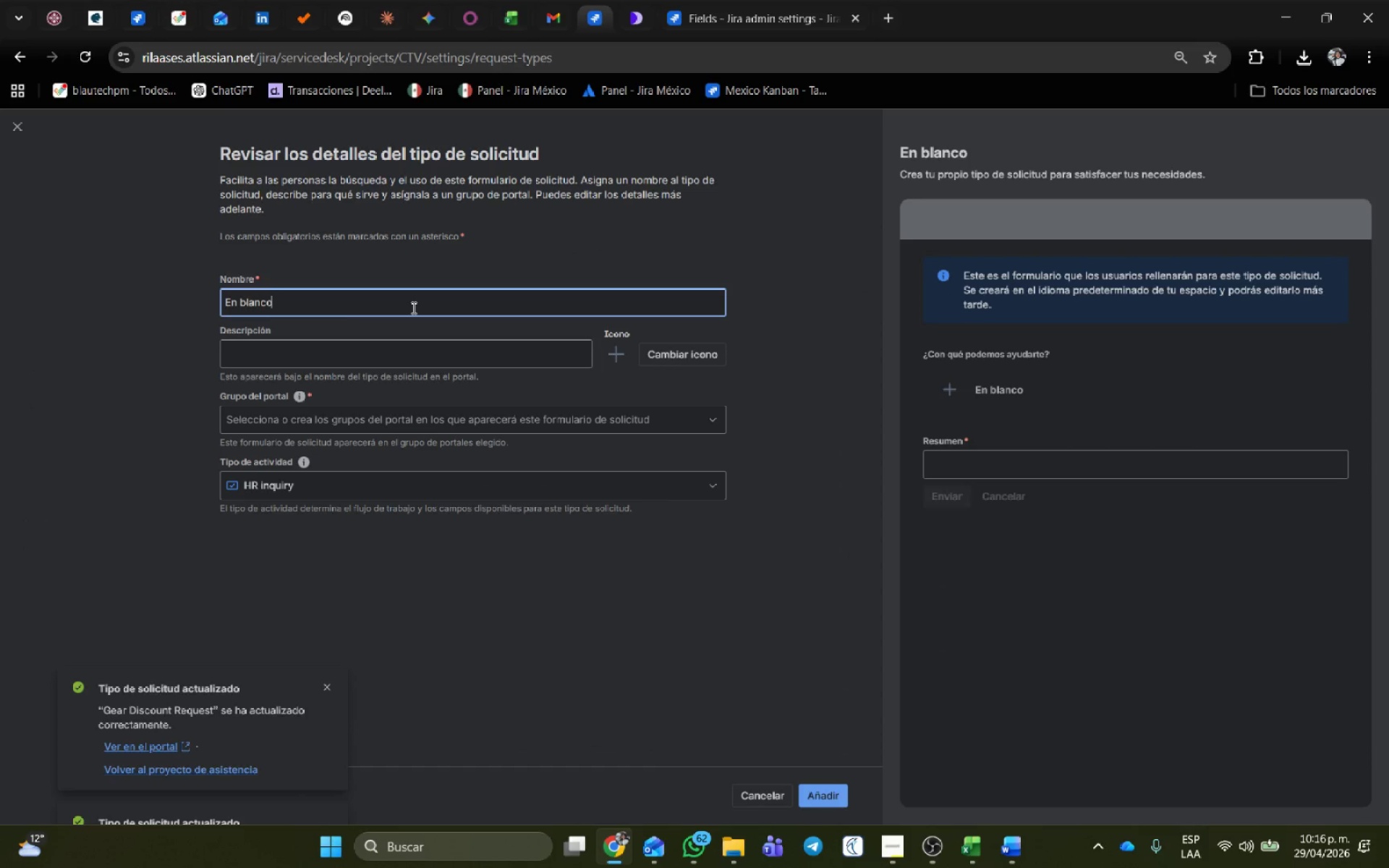 
left_click_drag(start_coordinate=[412, 307], to_coordinate=[0, 295])
 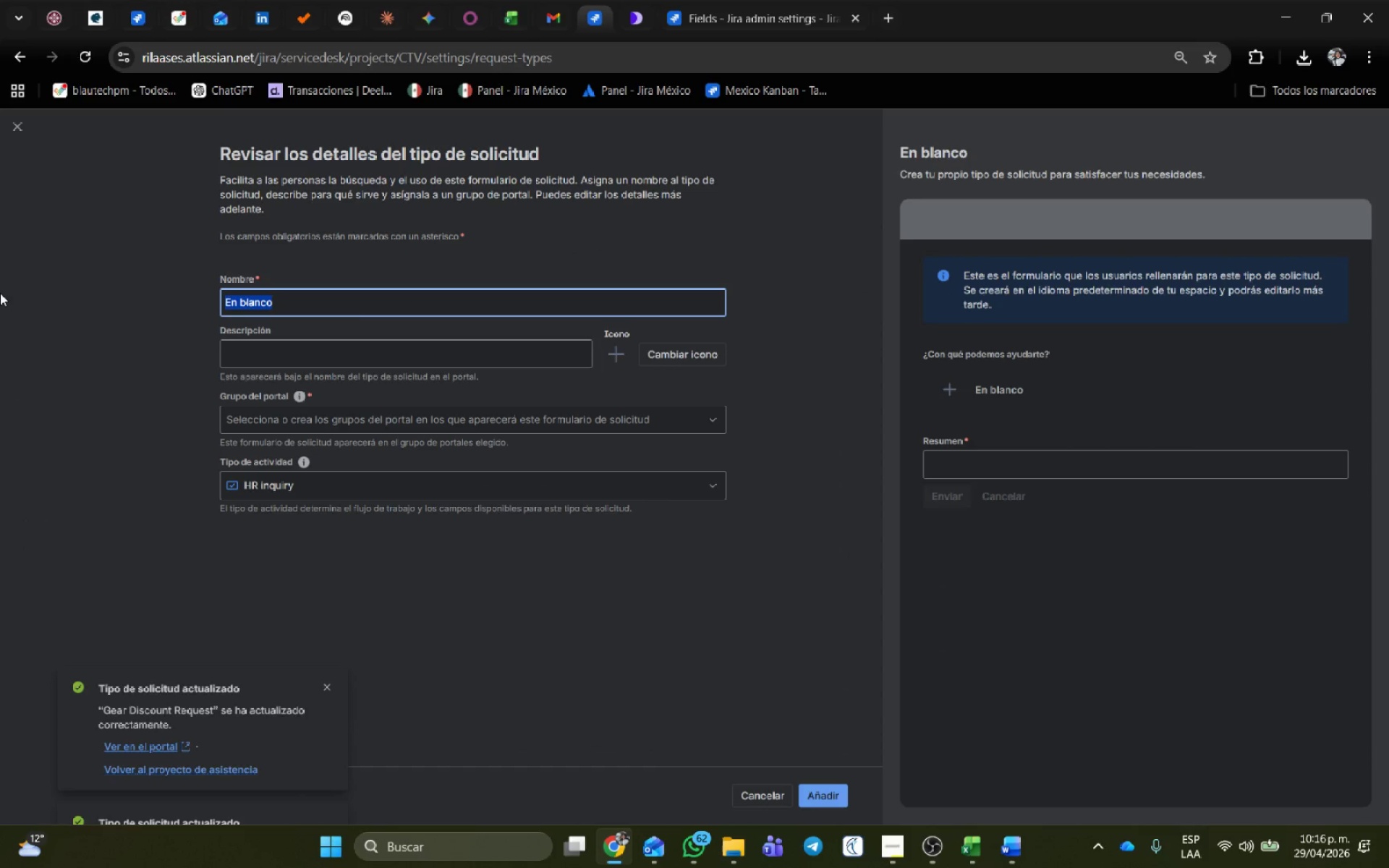 
key(Backspace)
type(Sh)
key(Backspace)
 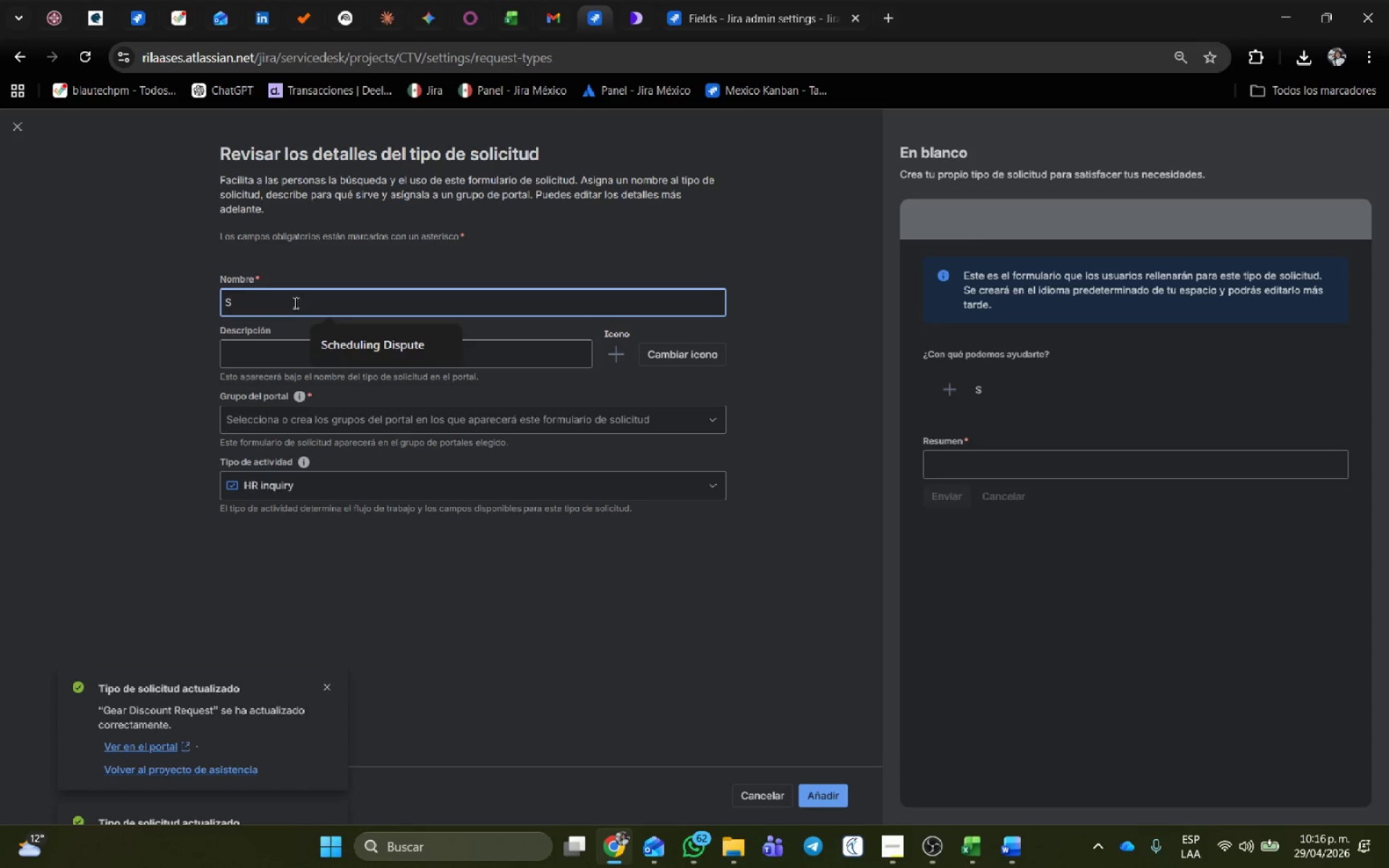 
left_click([366, 336])
 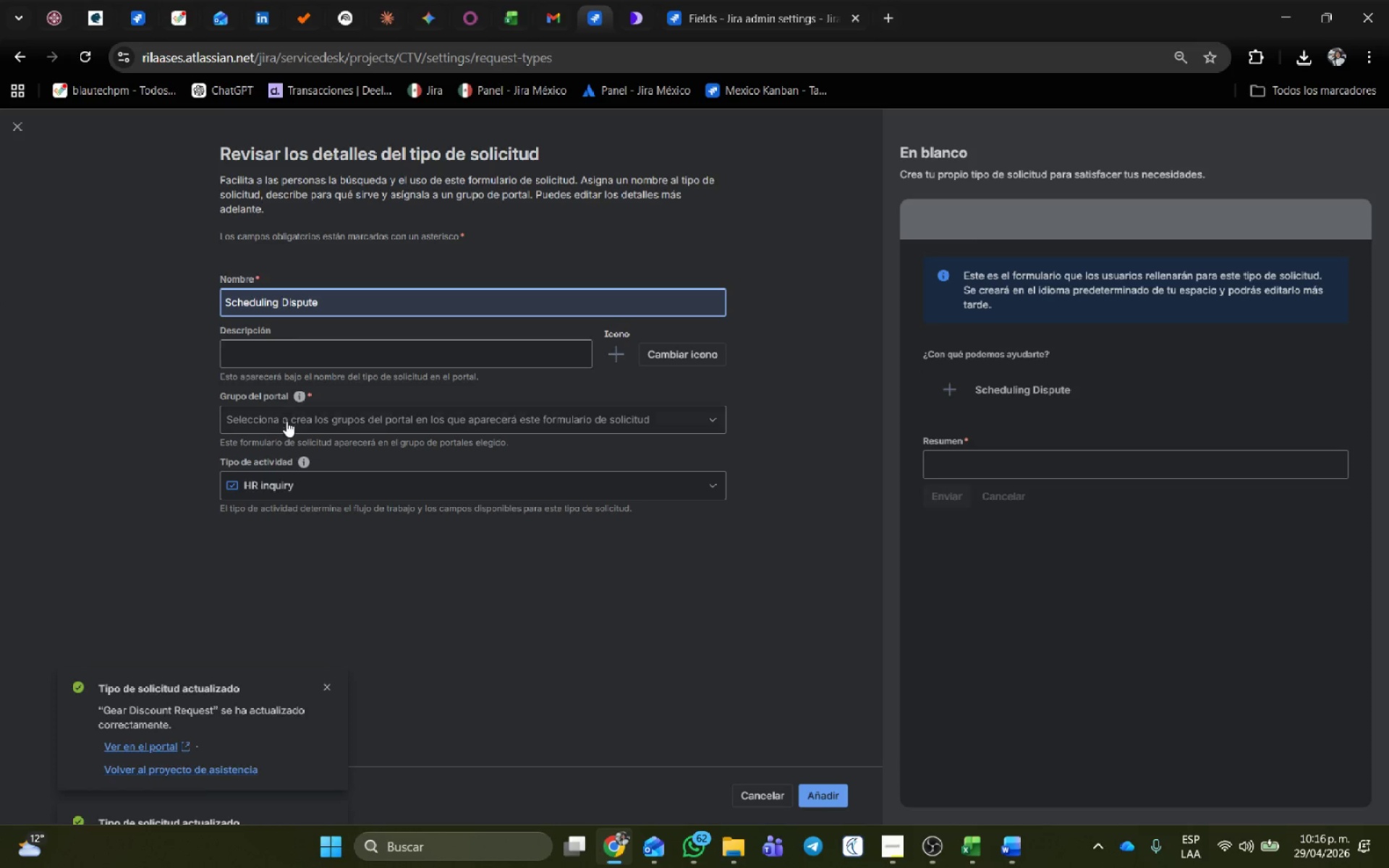 
left_click([318, 417])
 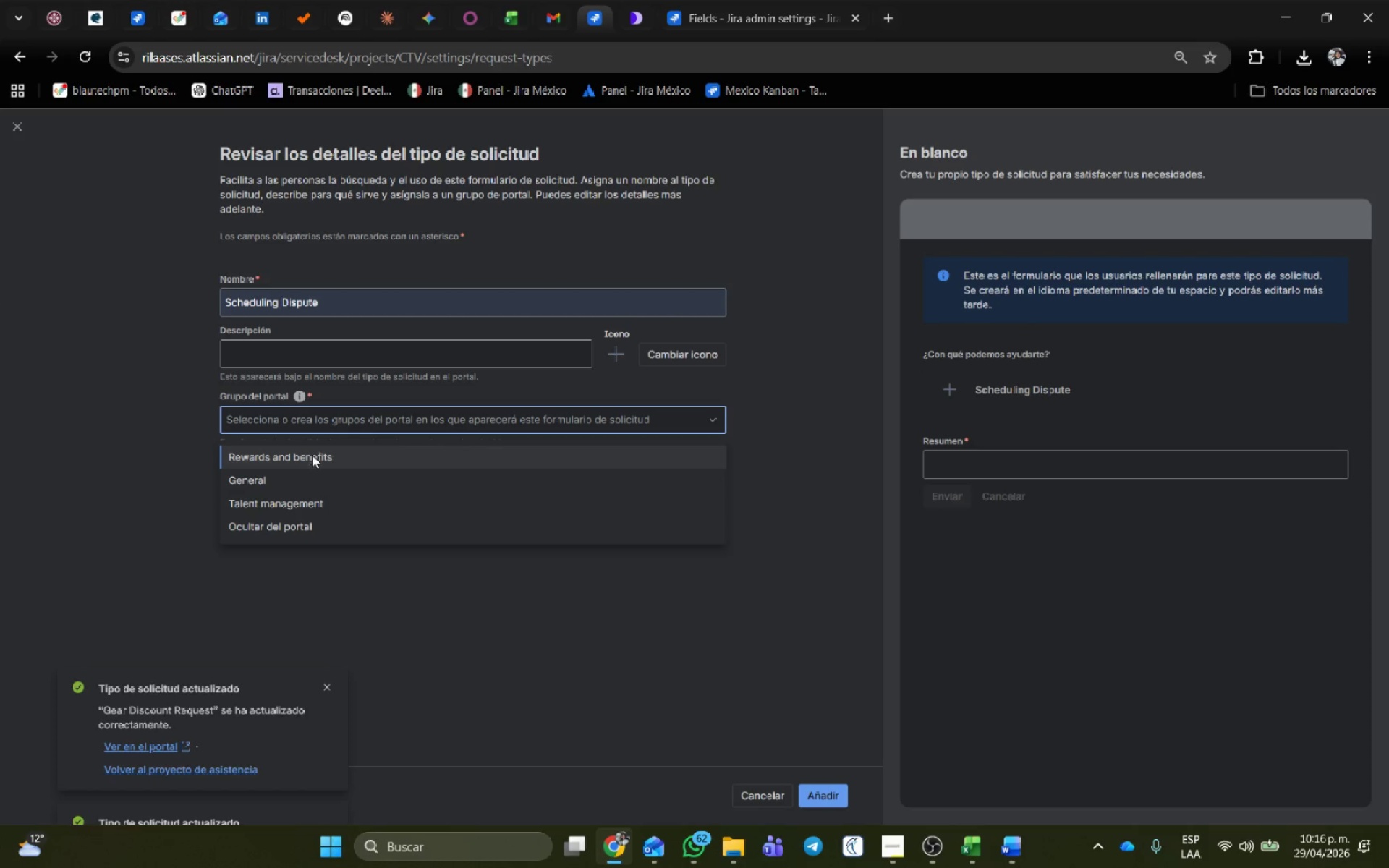 
left_click([311, 464])
 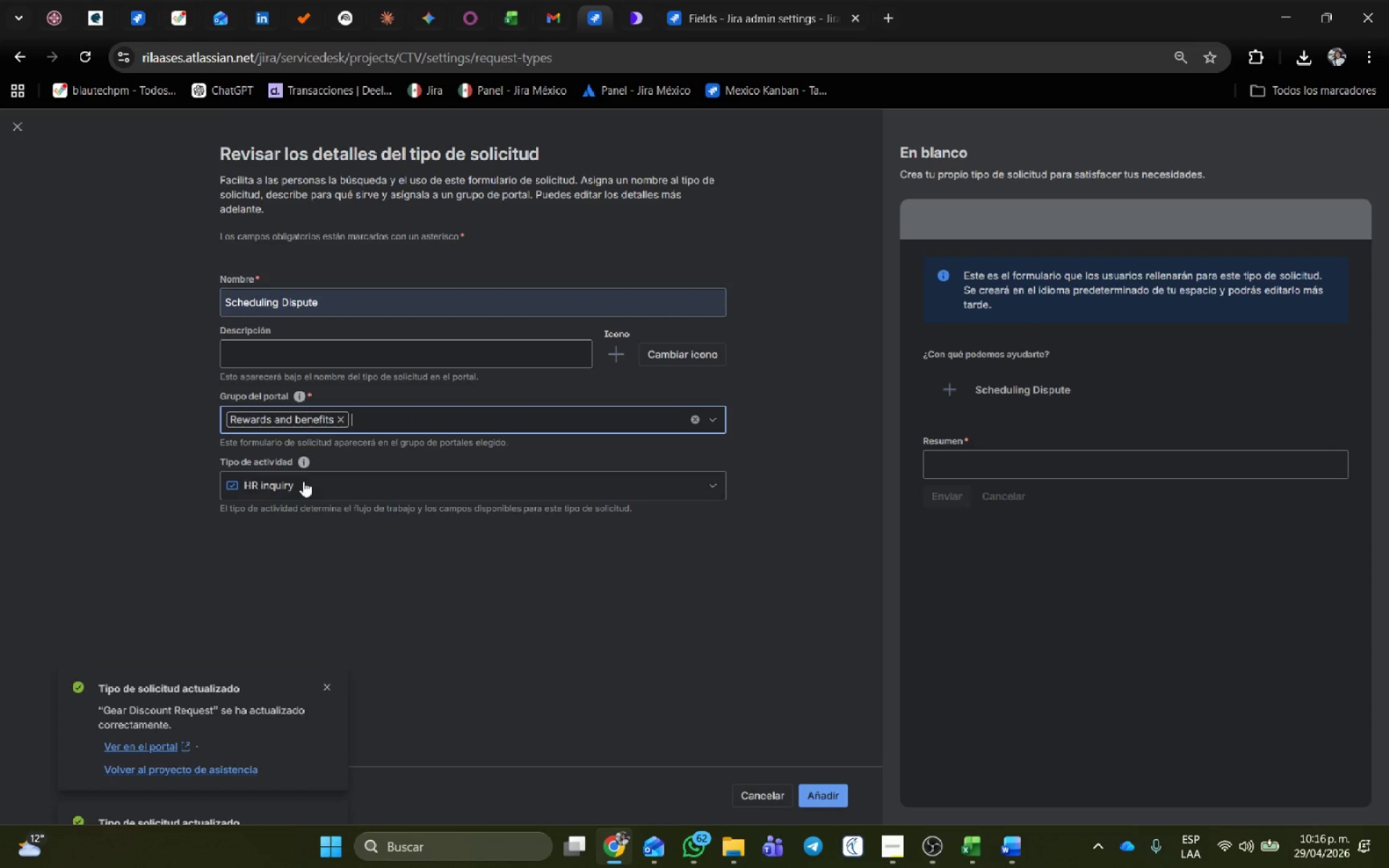 
left_click([303, 481])
 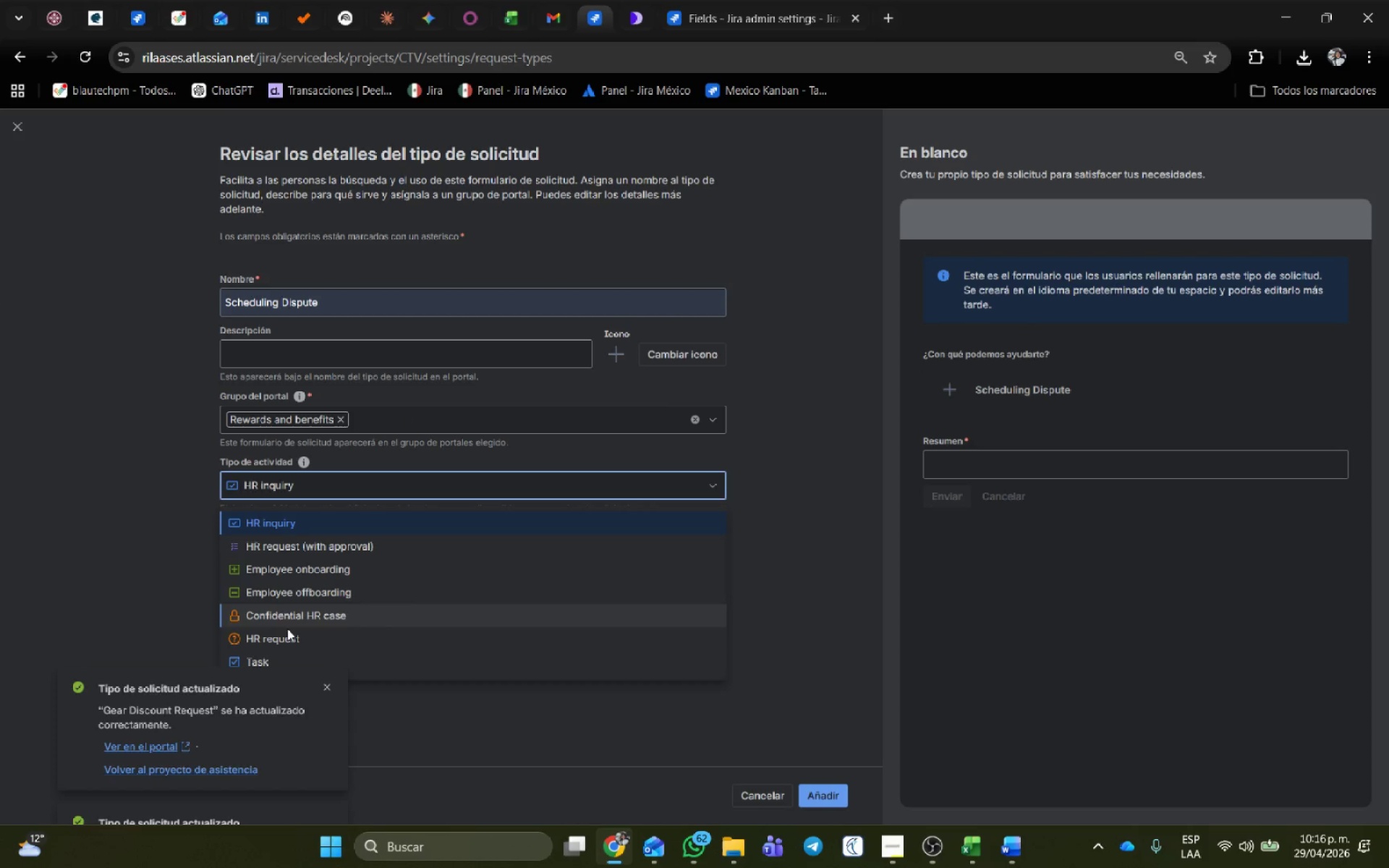 
left_click([285, 640])
 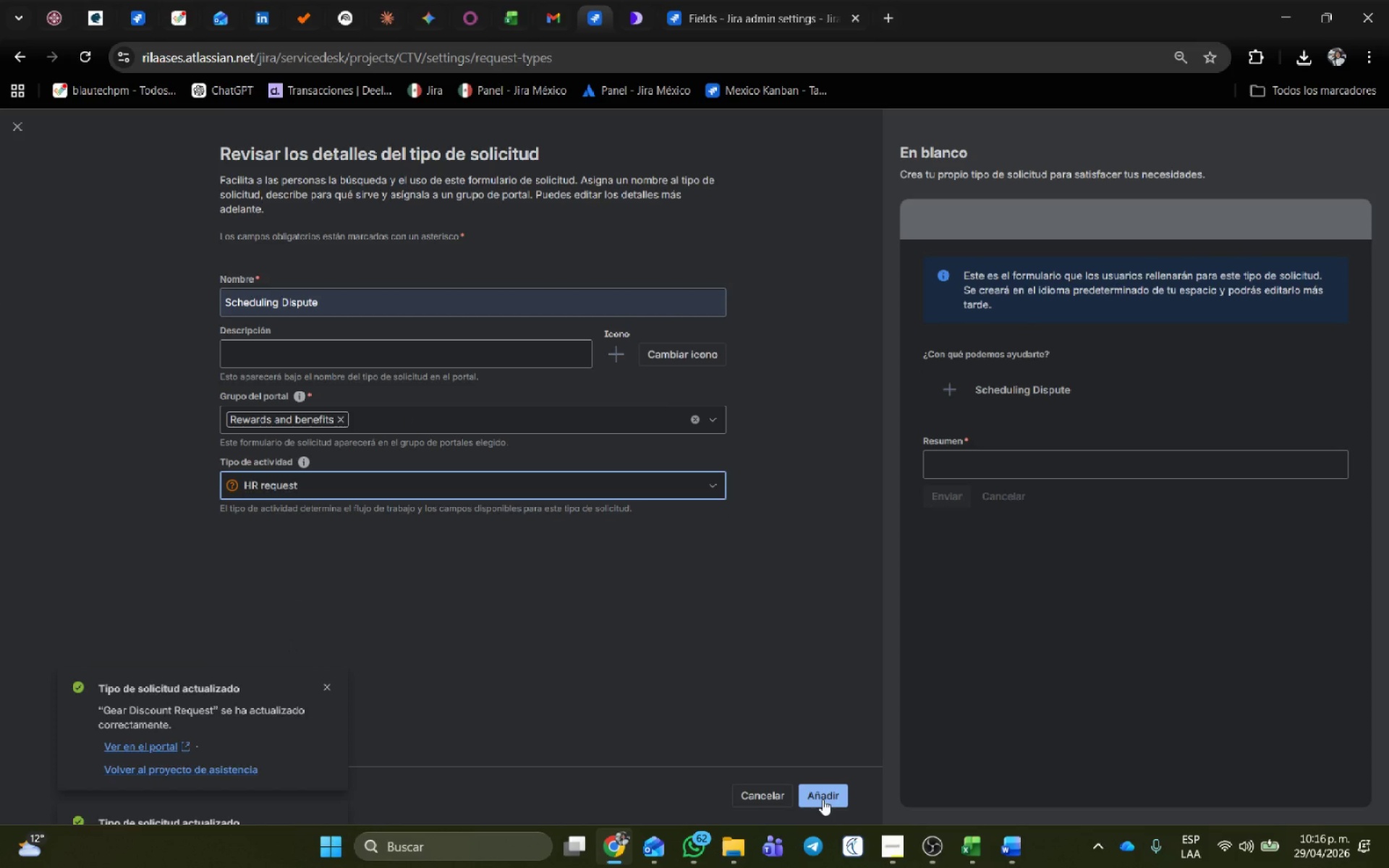 
left_click([823, 799])
 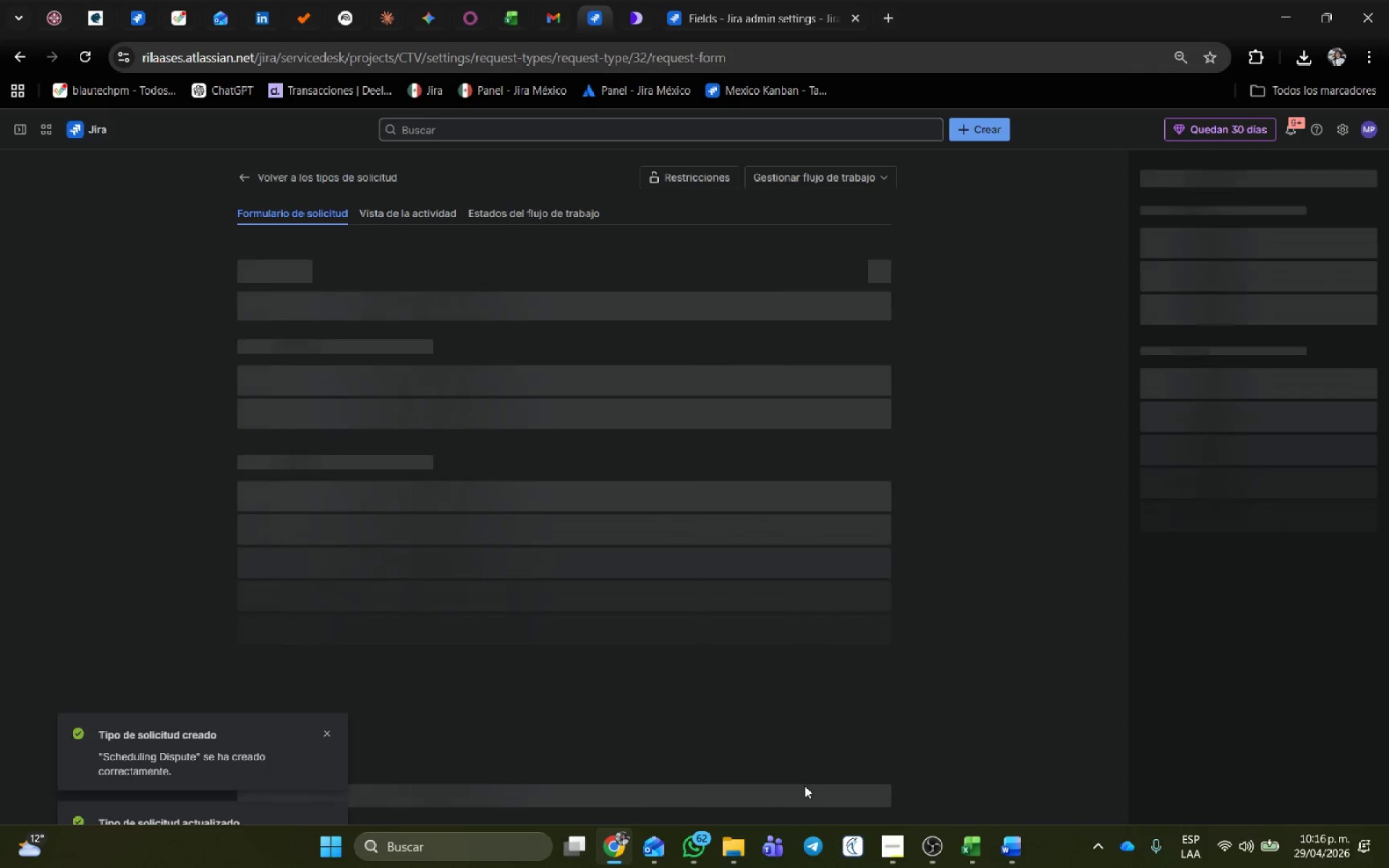 
mouse_move([751, 738])
 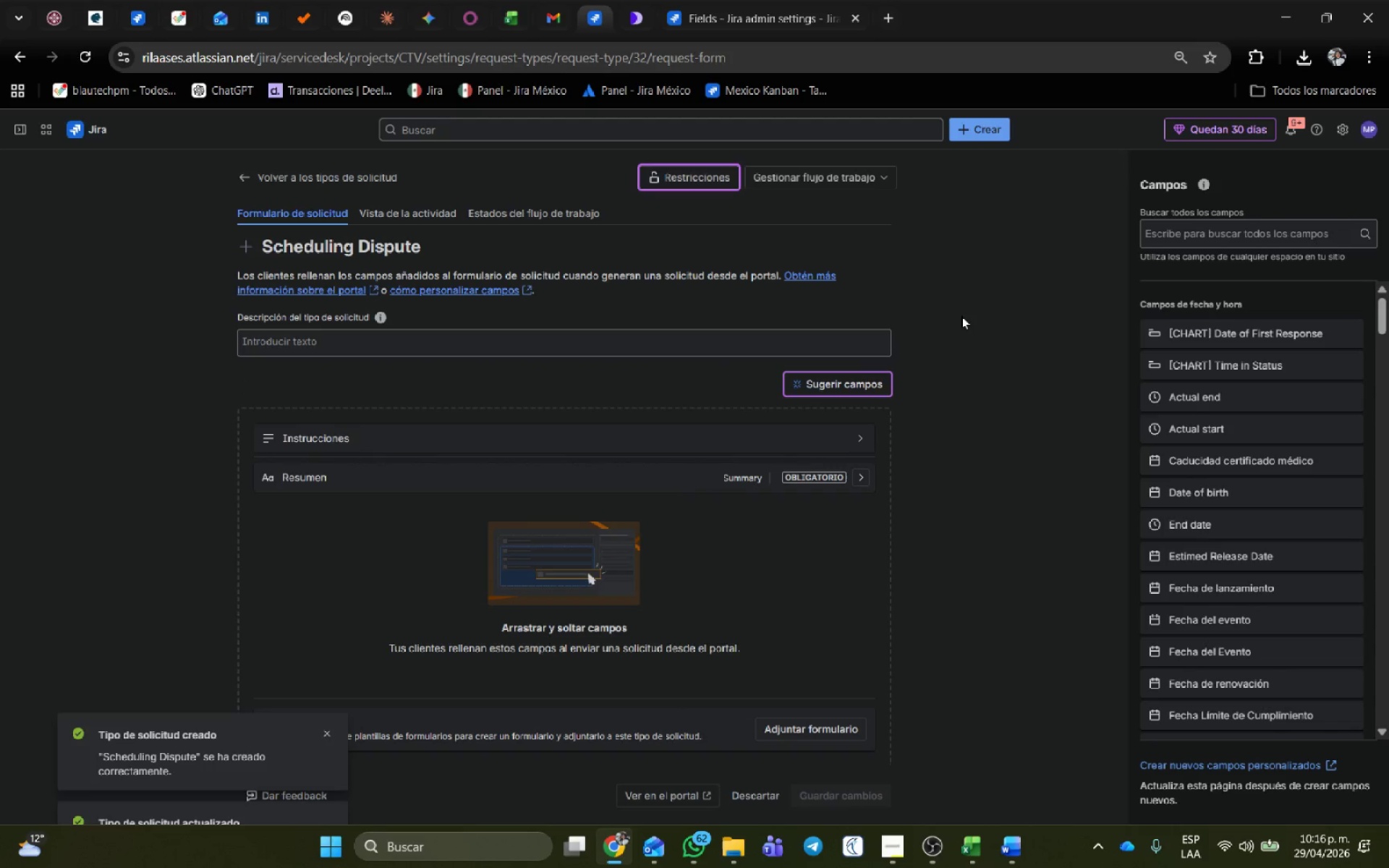 
left_click([1239, 239])
 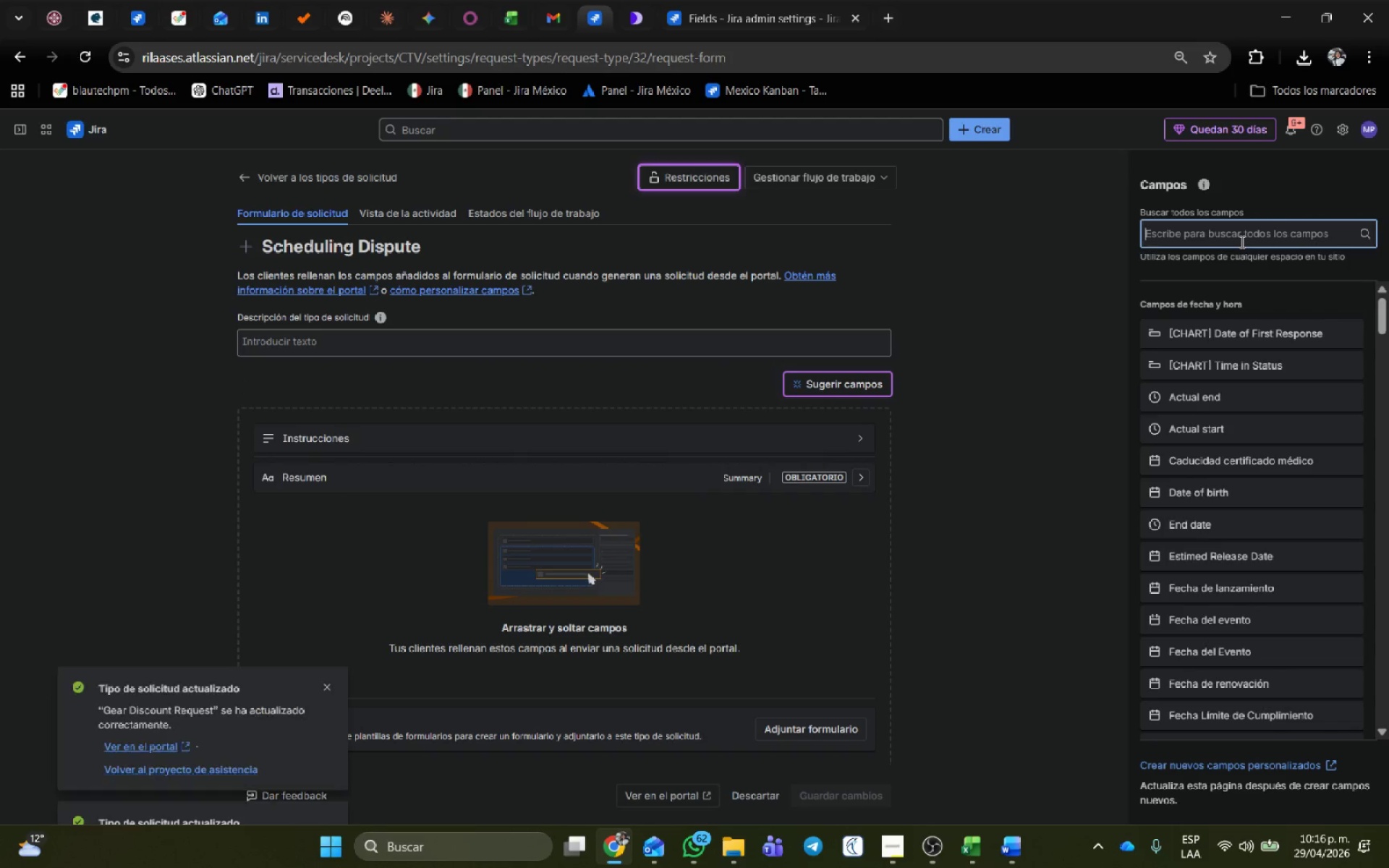 
type(location)
 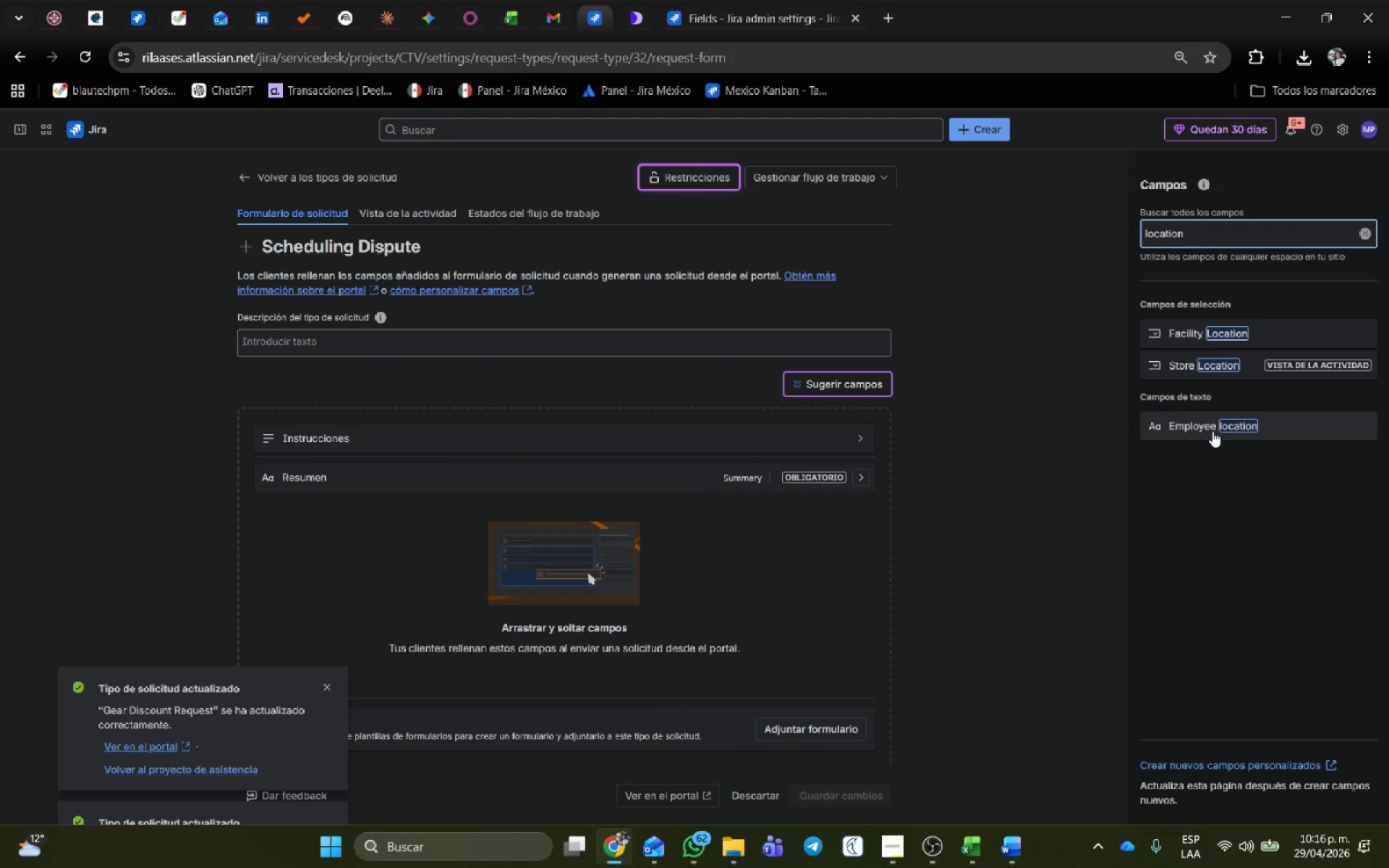 
left_click_drag(start_coordinate=[1219, 372], to_coordinate=[526, 540])
 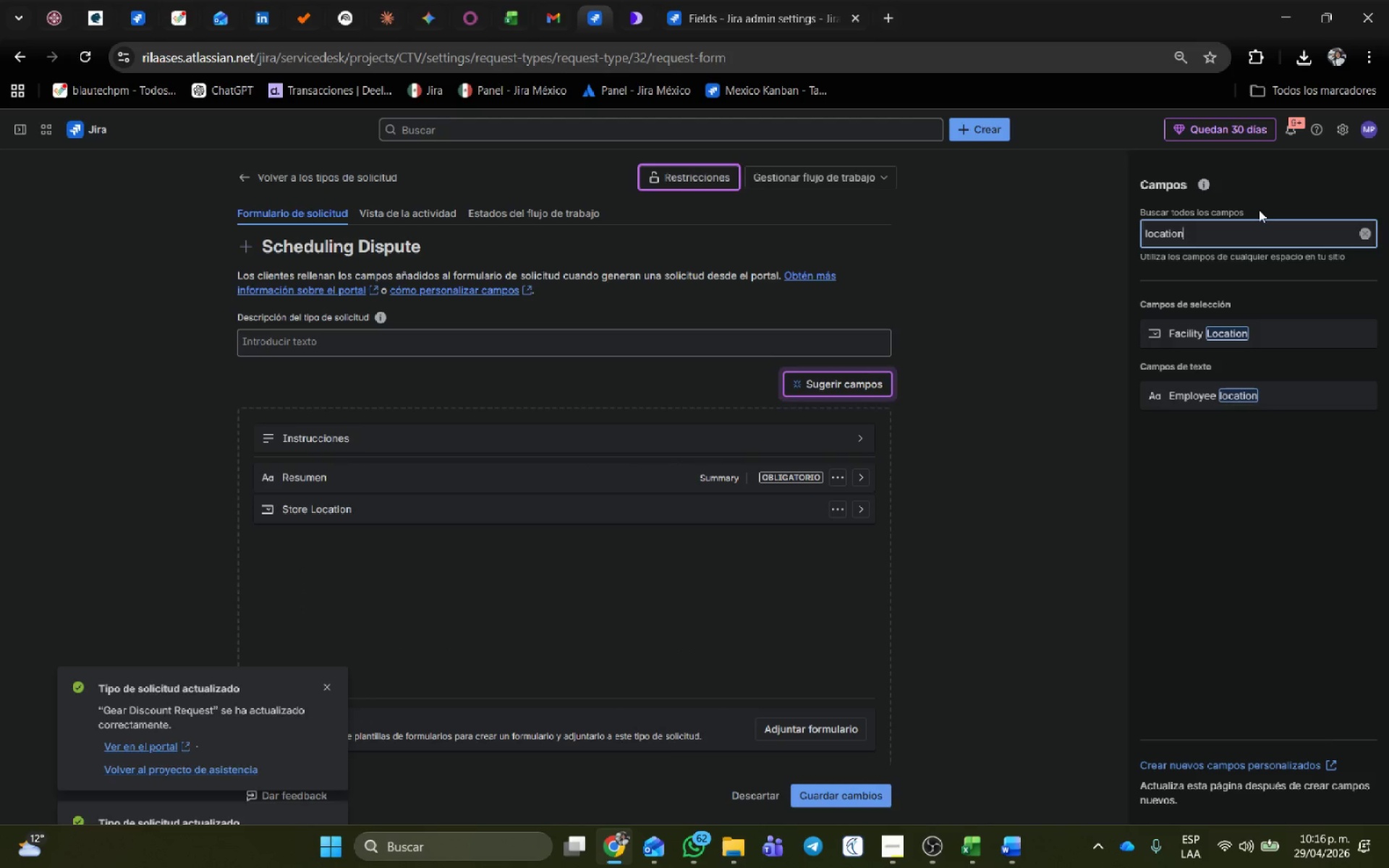 
left_click([1260, 225])
 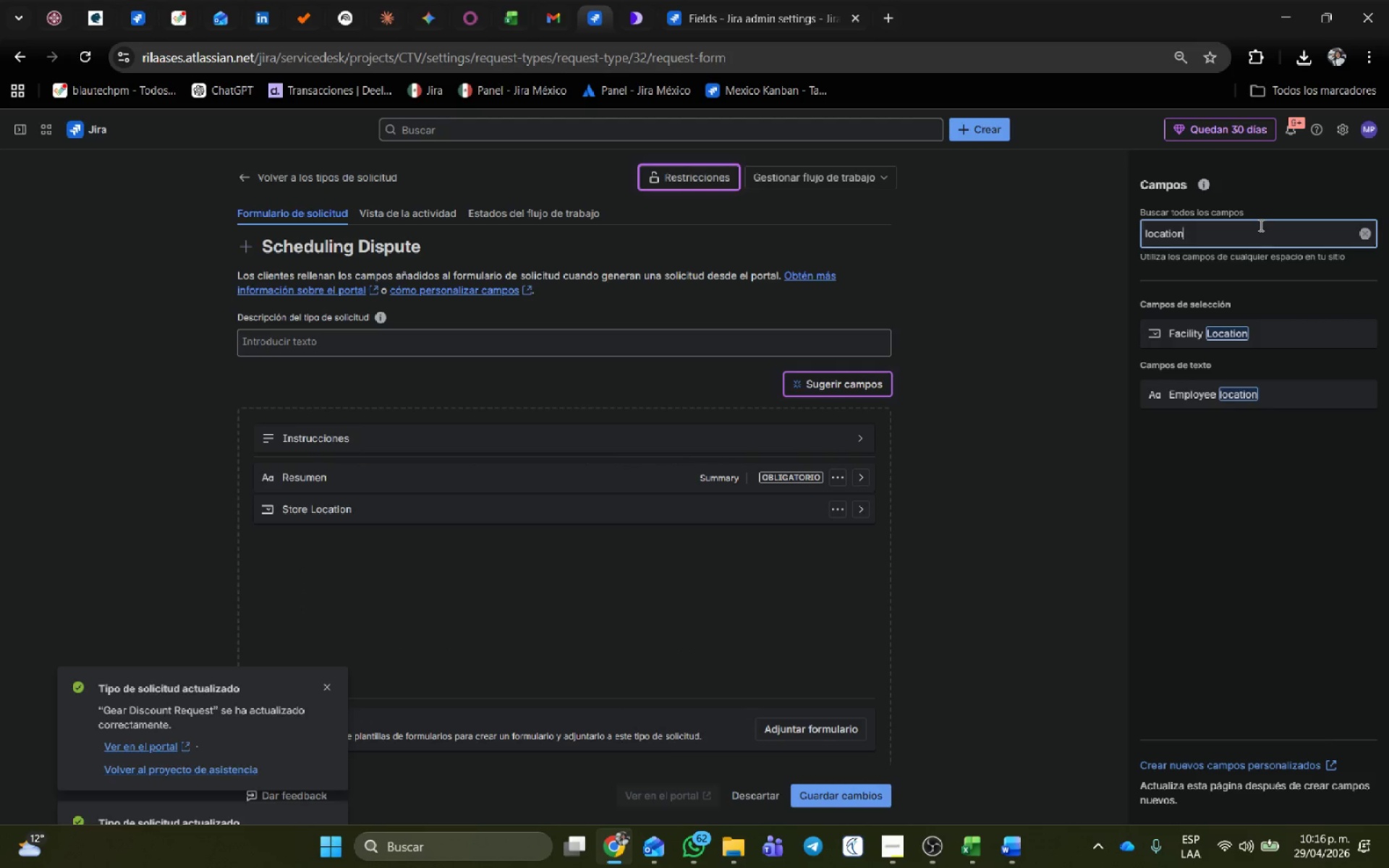 
left_click_drag(start_coordinate=[1260, 225], to_coordinate=[598, 201])
 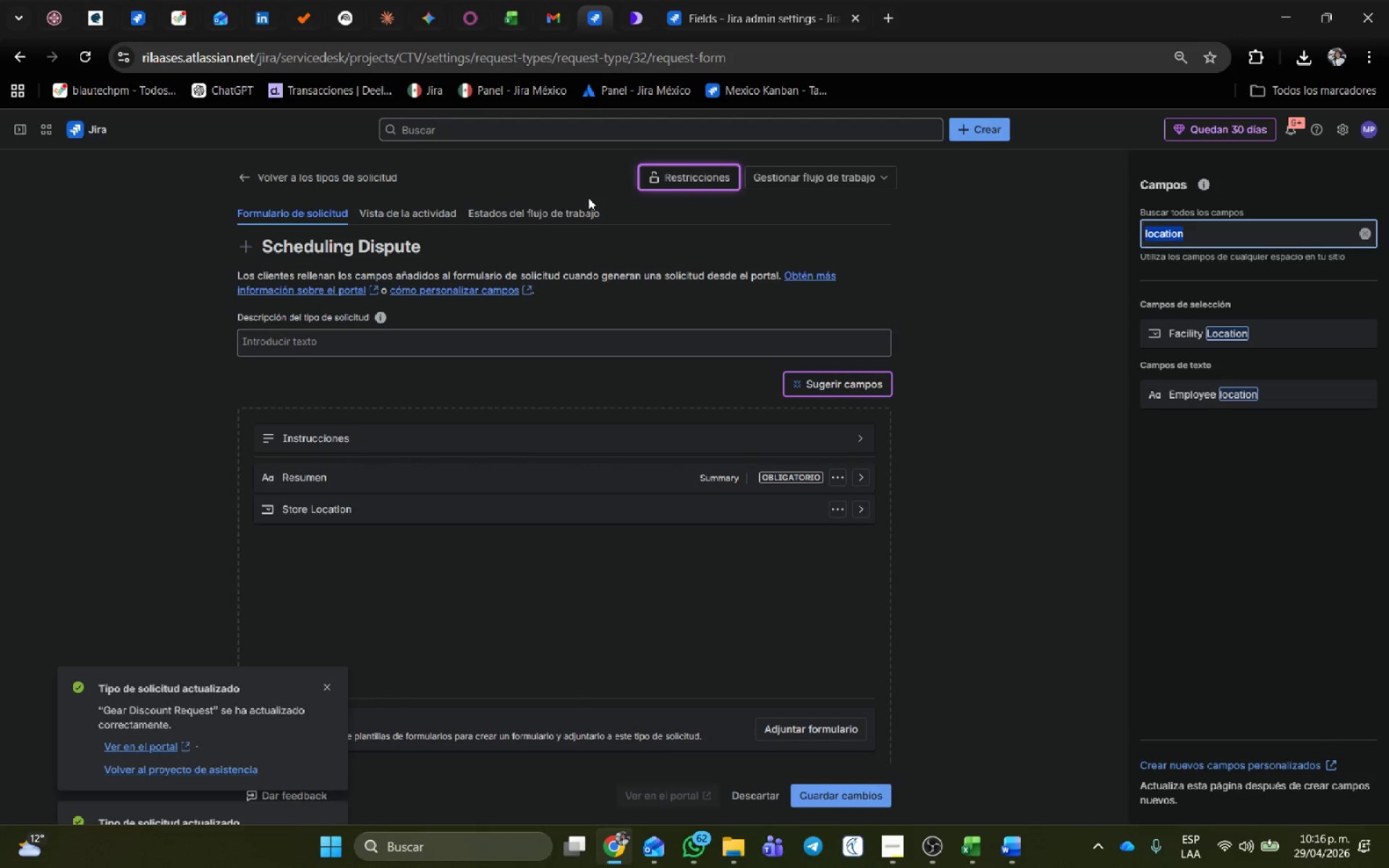 
type(employee )
 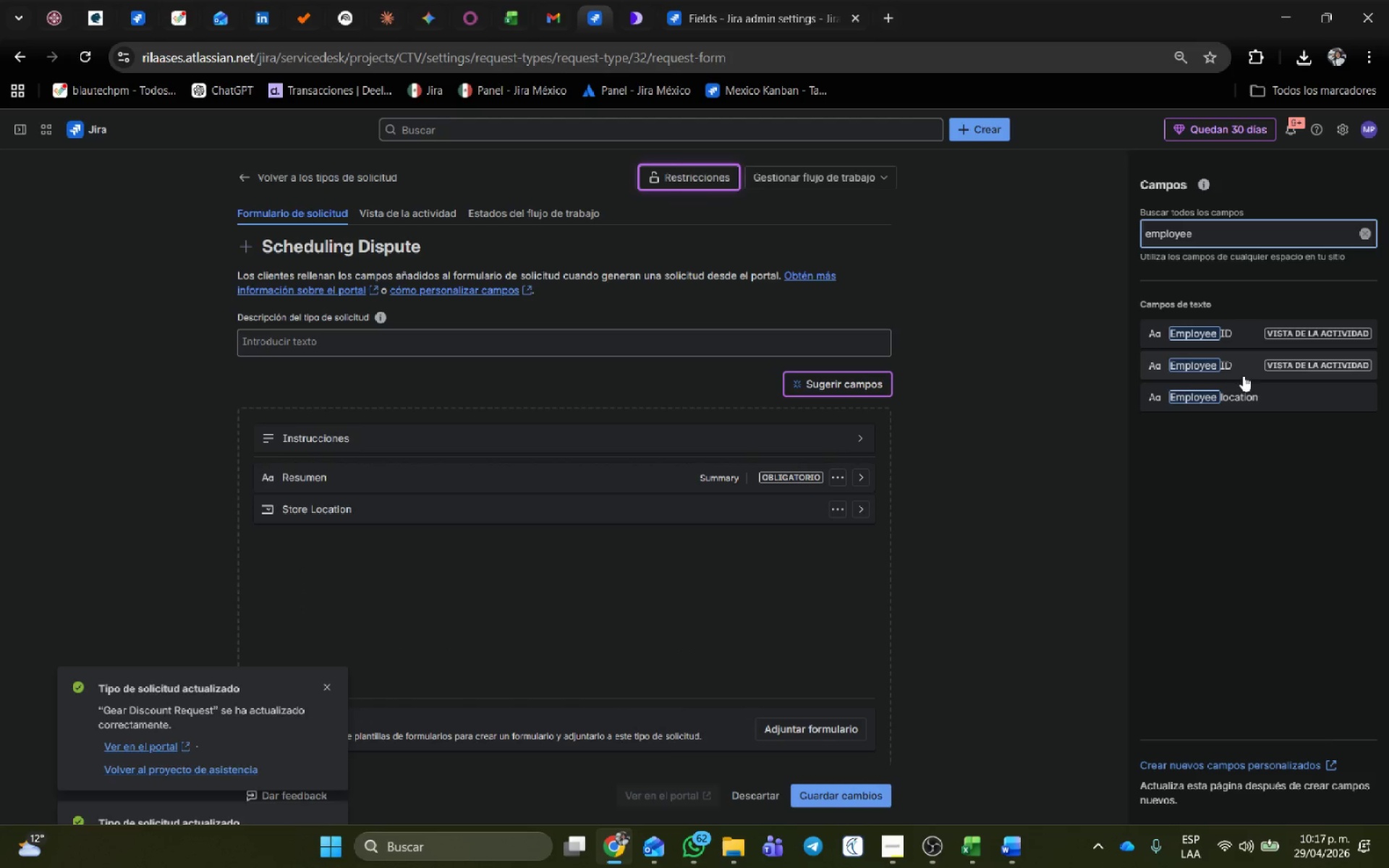 
left_click_drag(start_coordinate=[1238, 367], to_coordinate=[530, 556])
 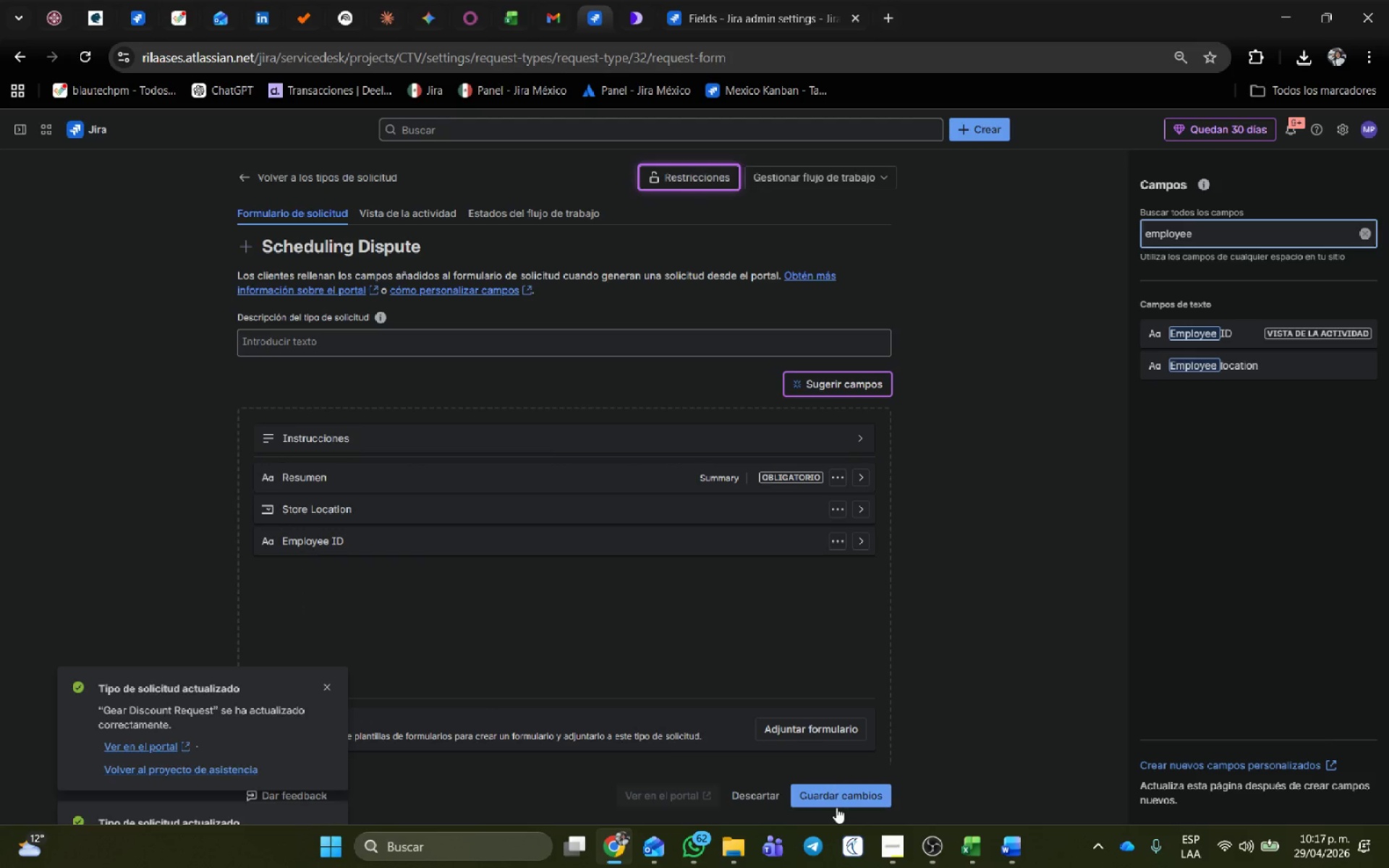 
left_click([837, 798])
 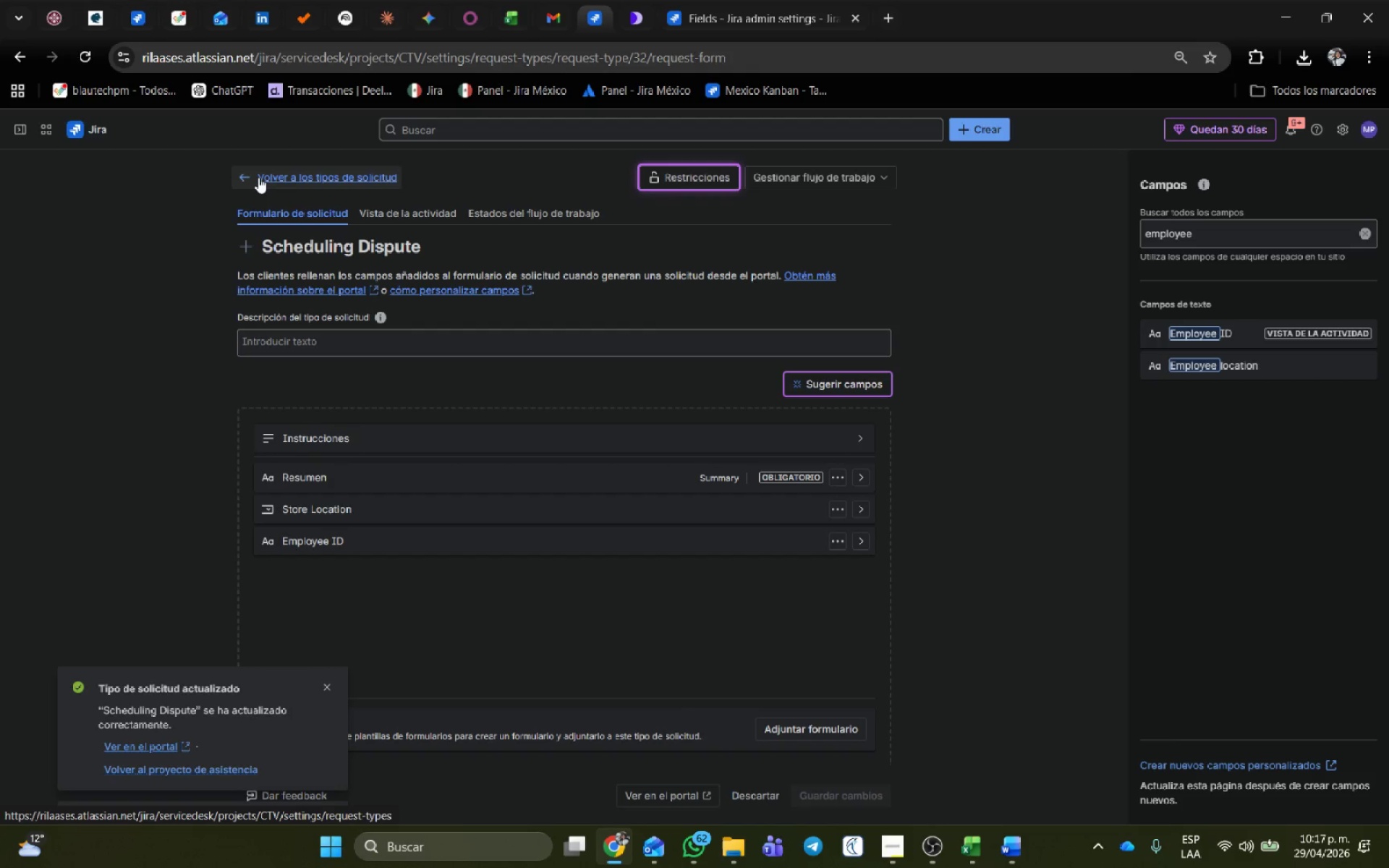 
left_click([262, 174])
 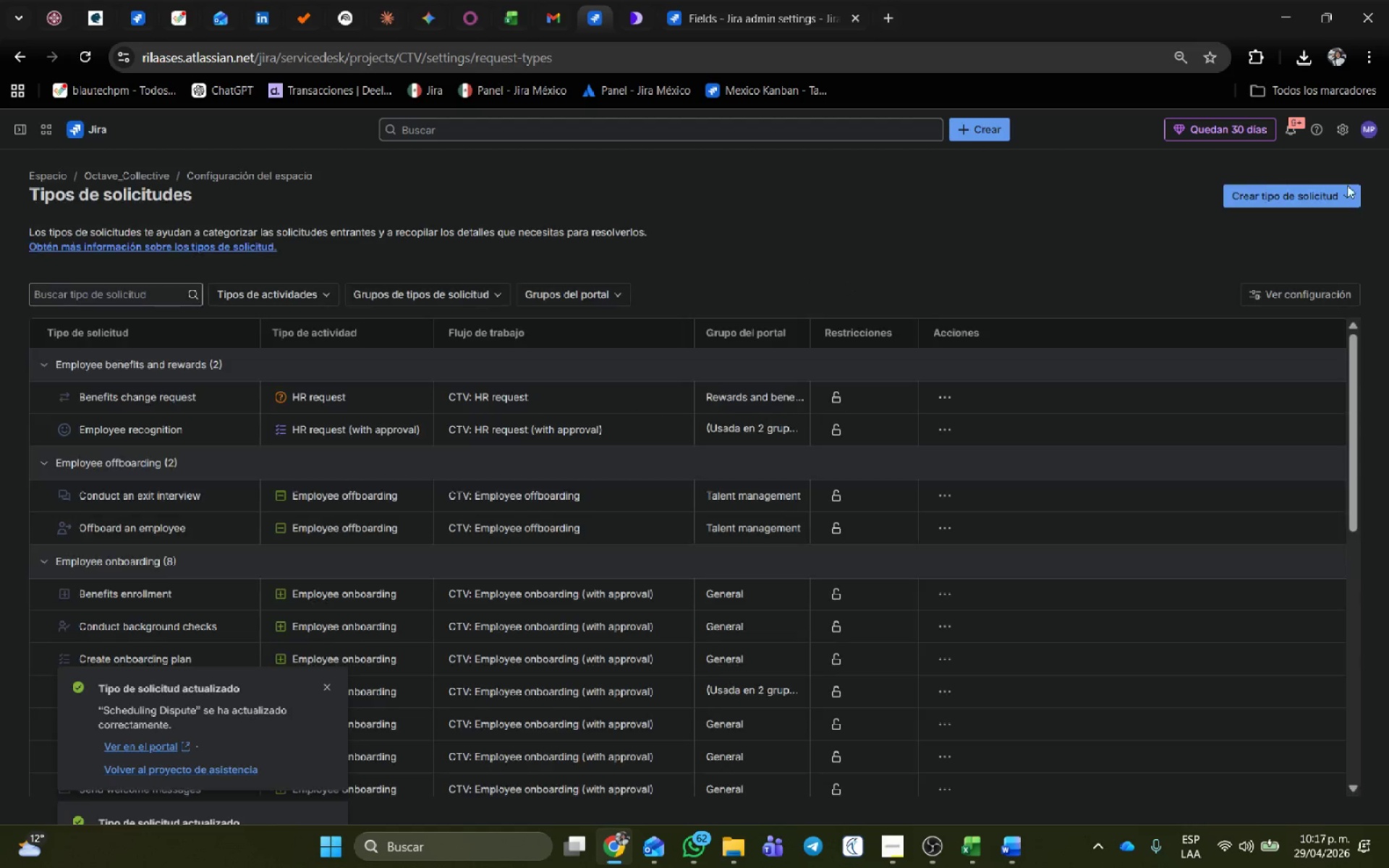 
left_click([1332, 197])
 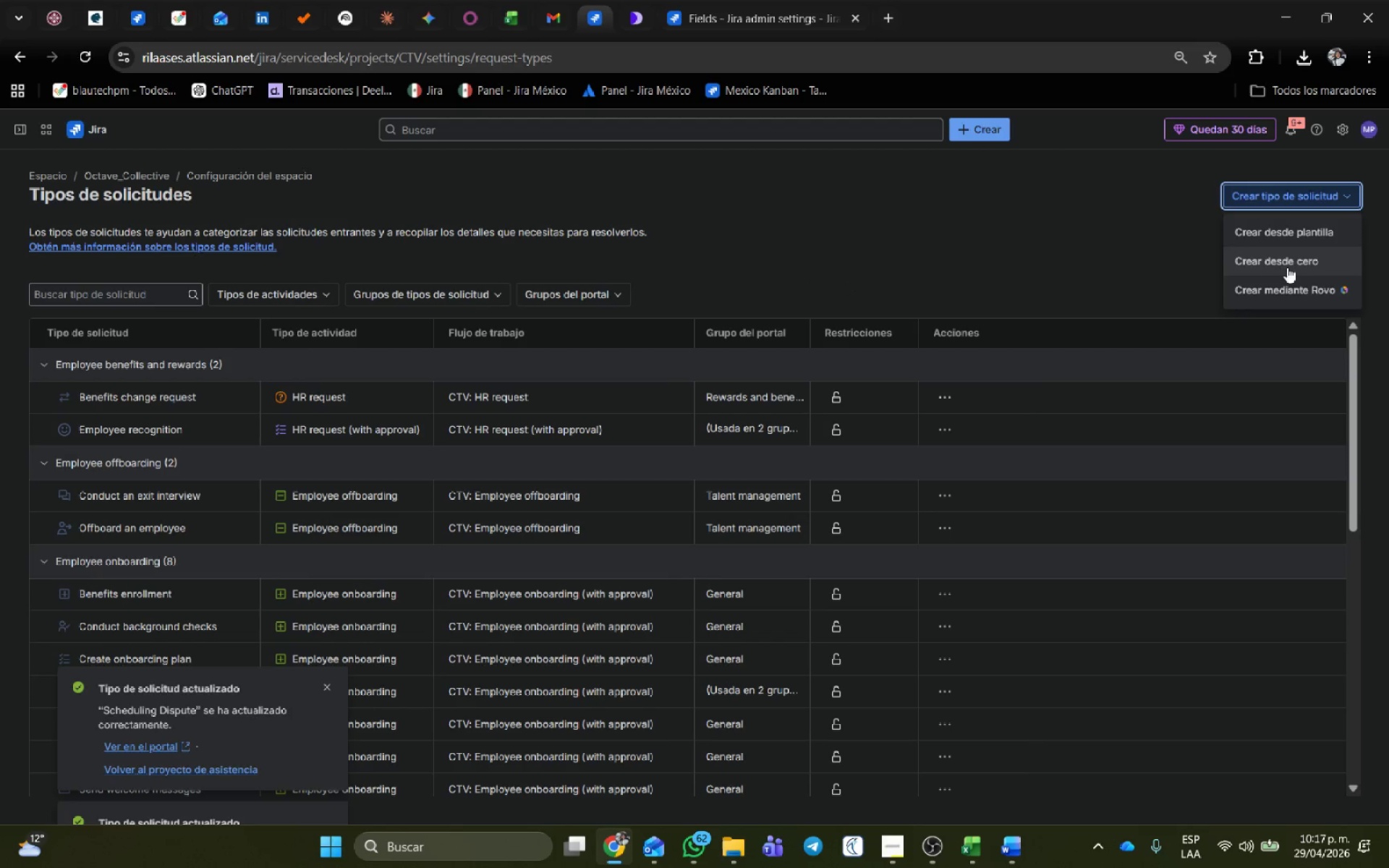 
left_click([1288, 263])
 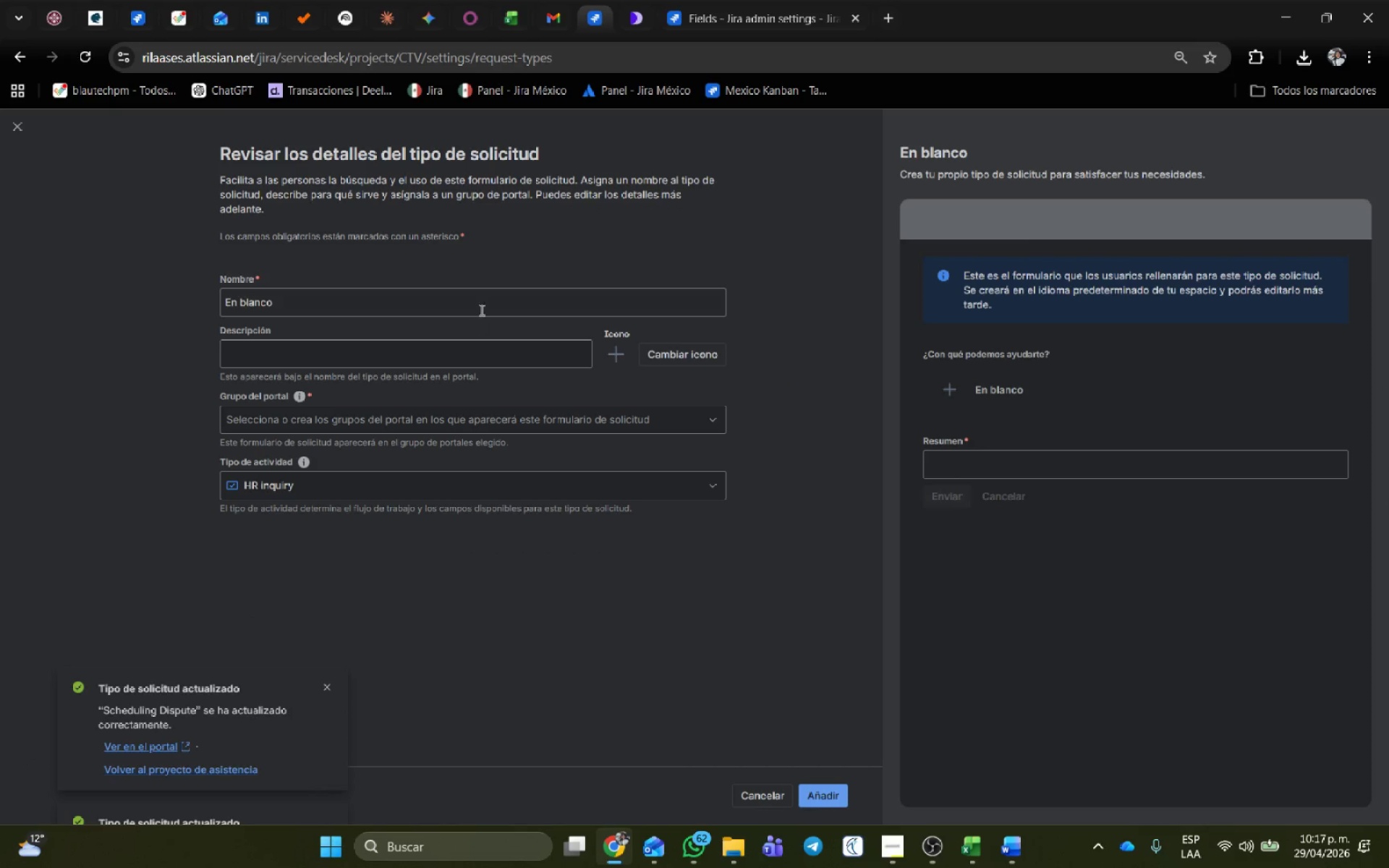 
left_click_drag(start_coordinate=[483, 304], to_coordinate=[0, 302])
 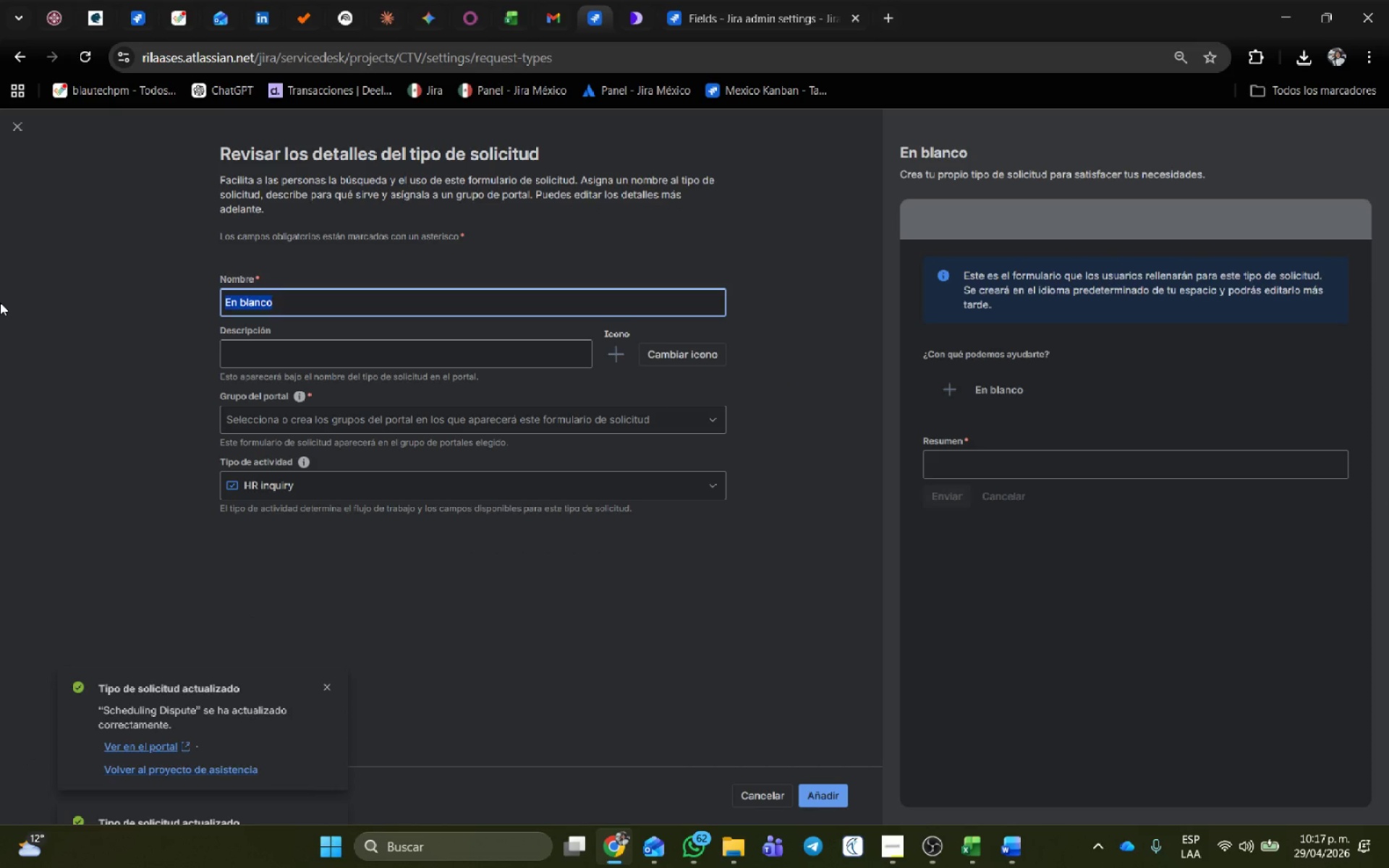 
type(Bene)
 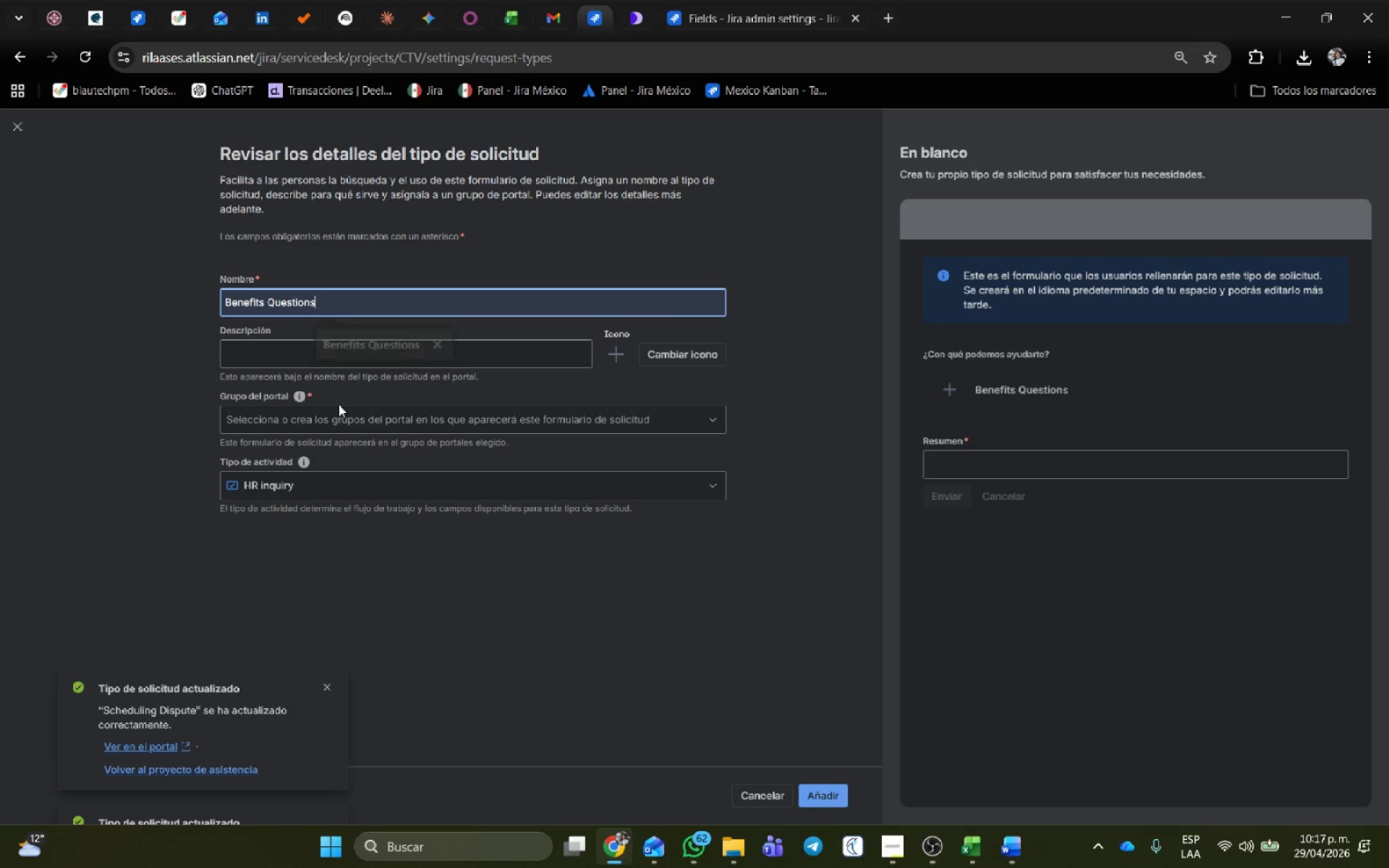 
double_click([340, 413])
 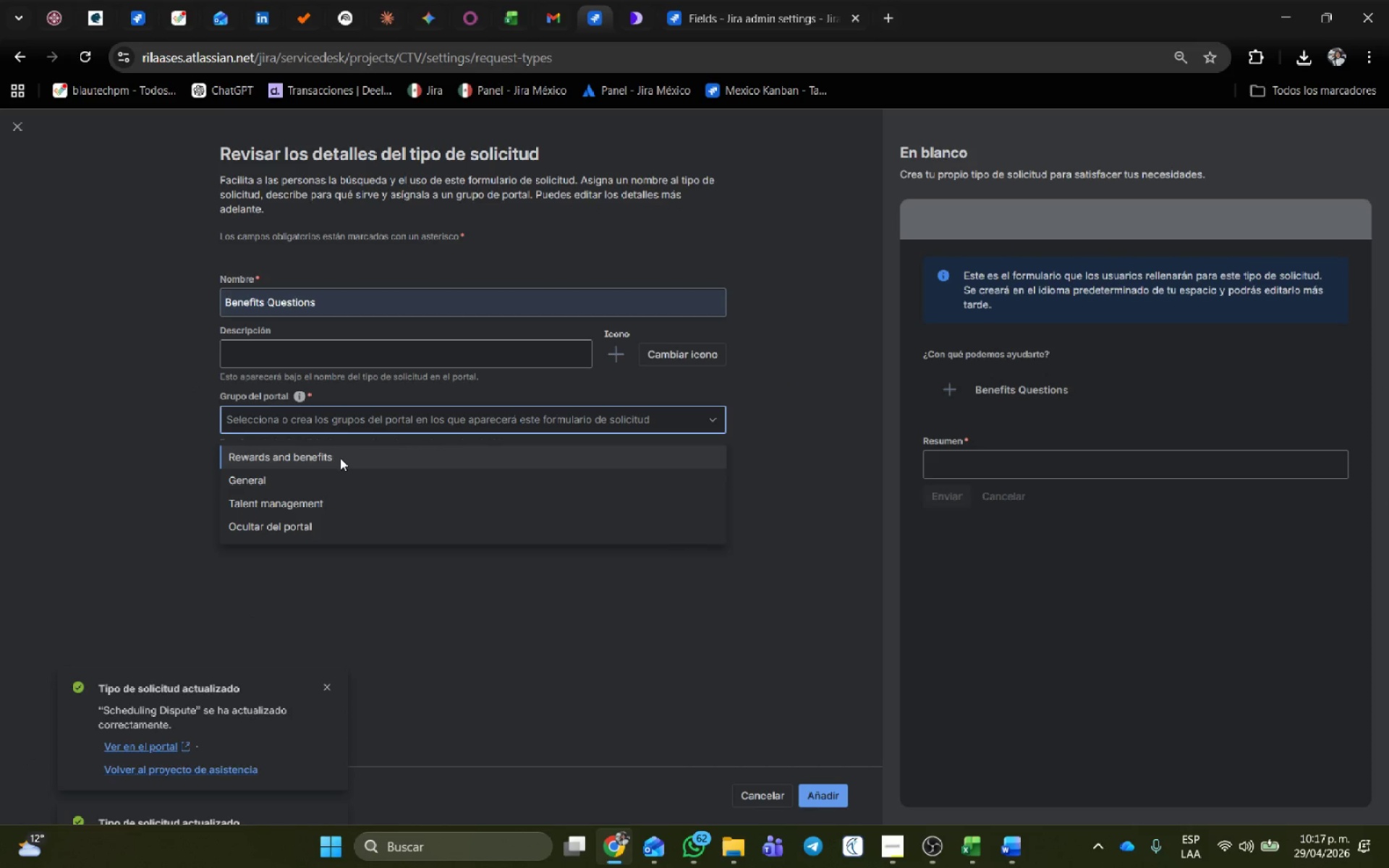 
left_click([340, 457])
 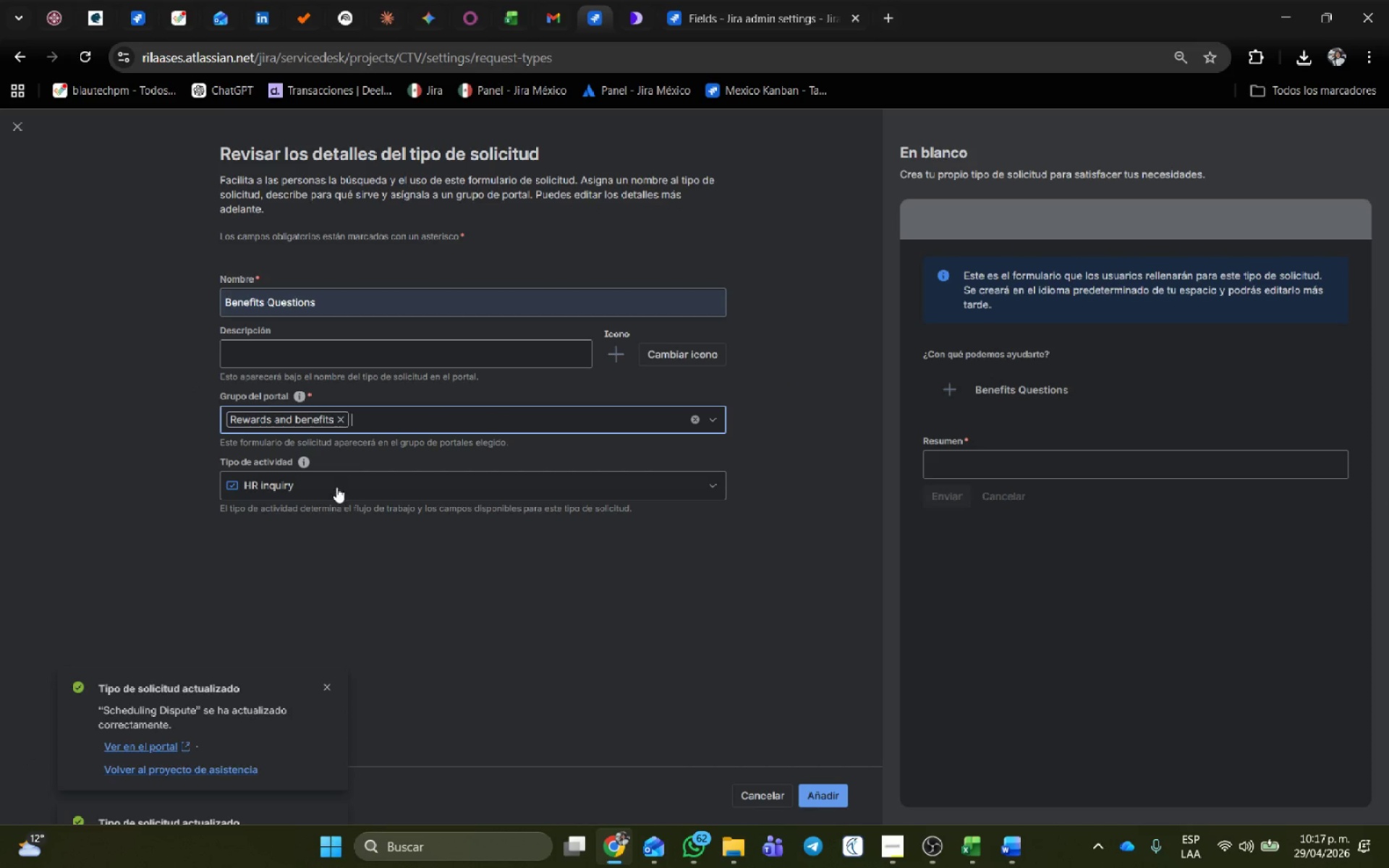 
left_click([336, 487])
 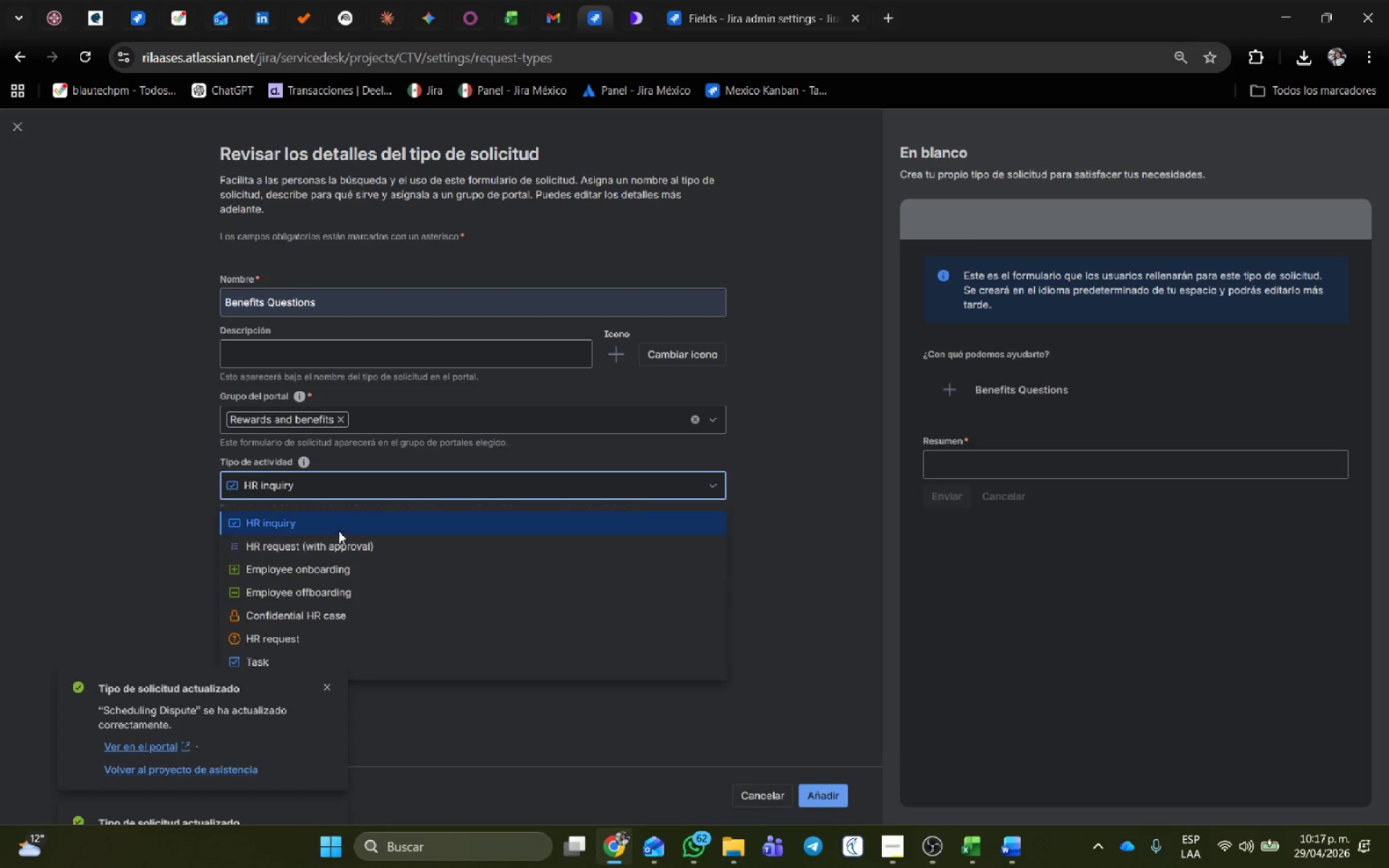 
left_click([340, 529])
 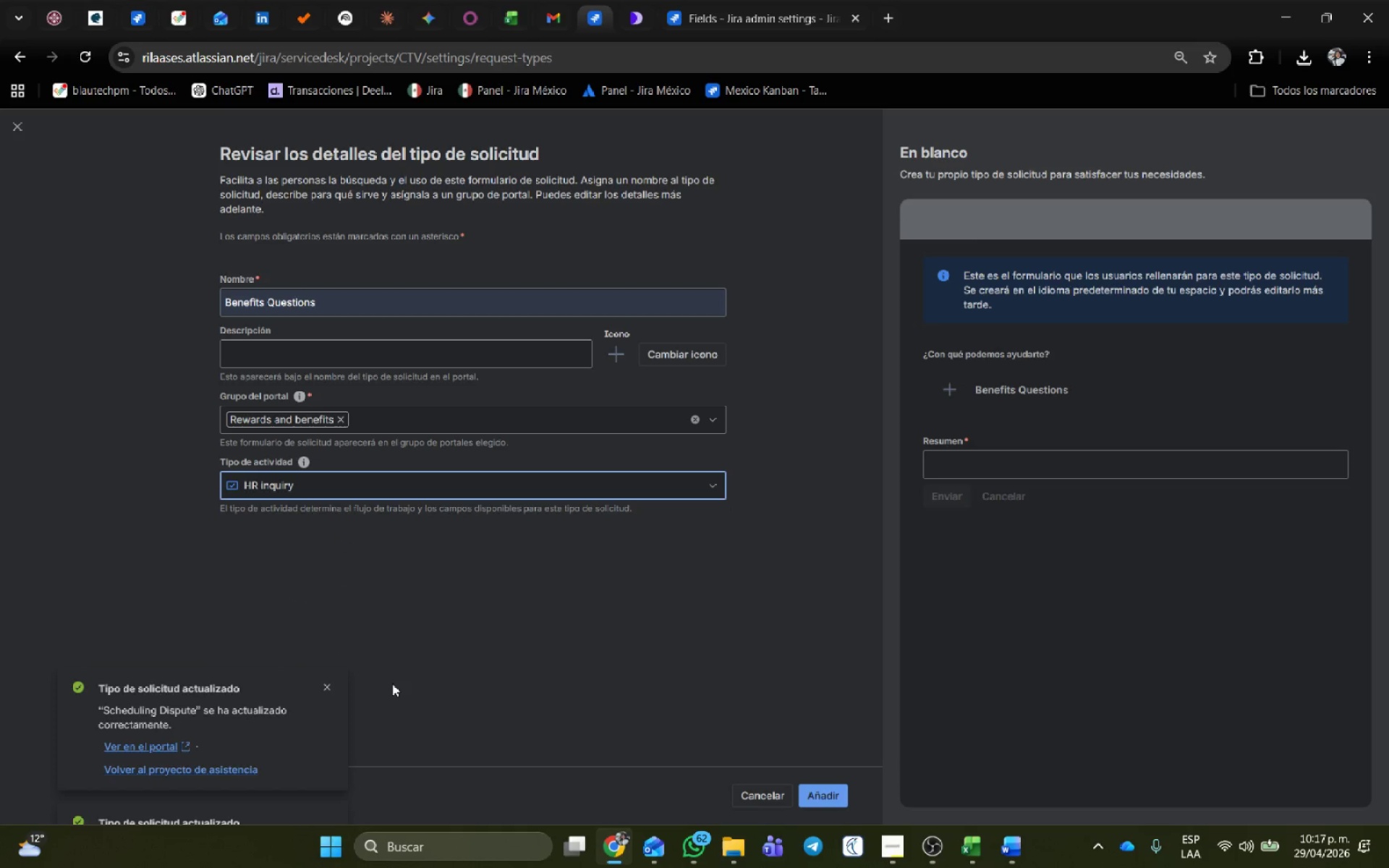 
left_click([331, 686])
 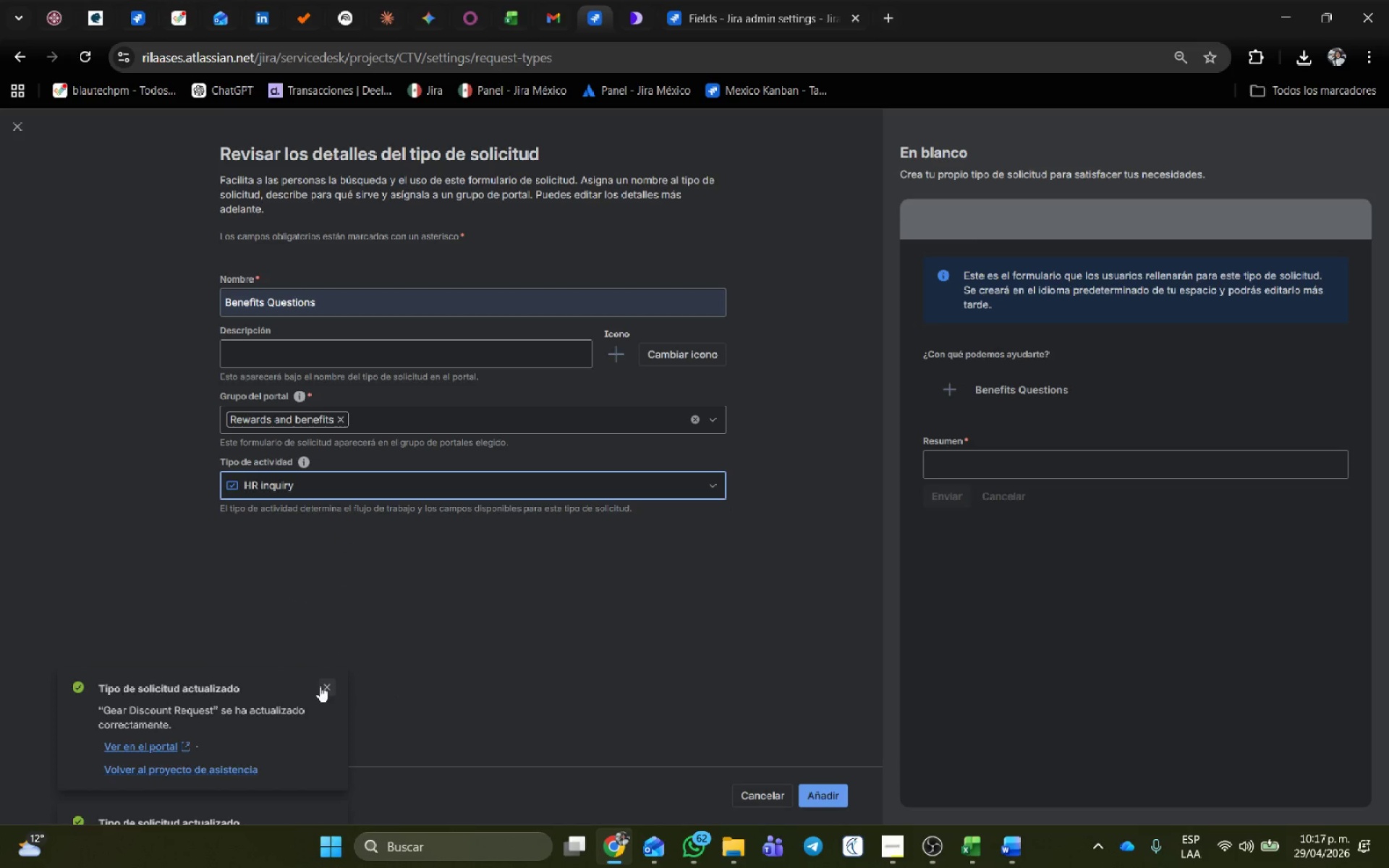 
left_click([321, 684])
 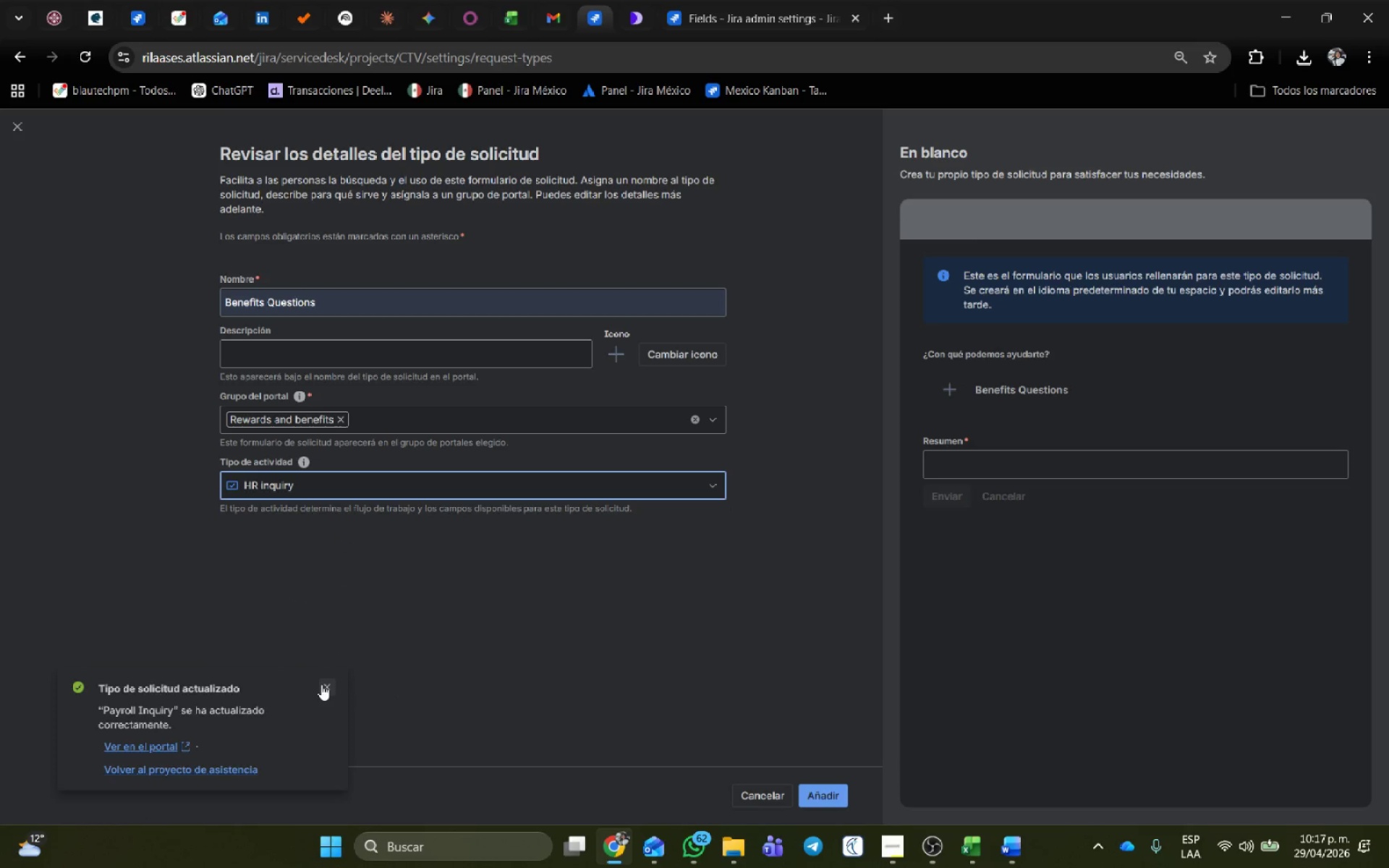 
left_click([320, 685])
 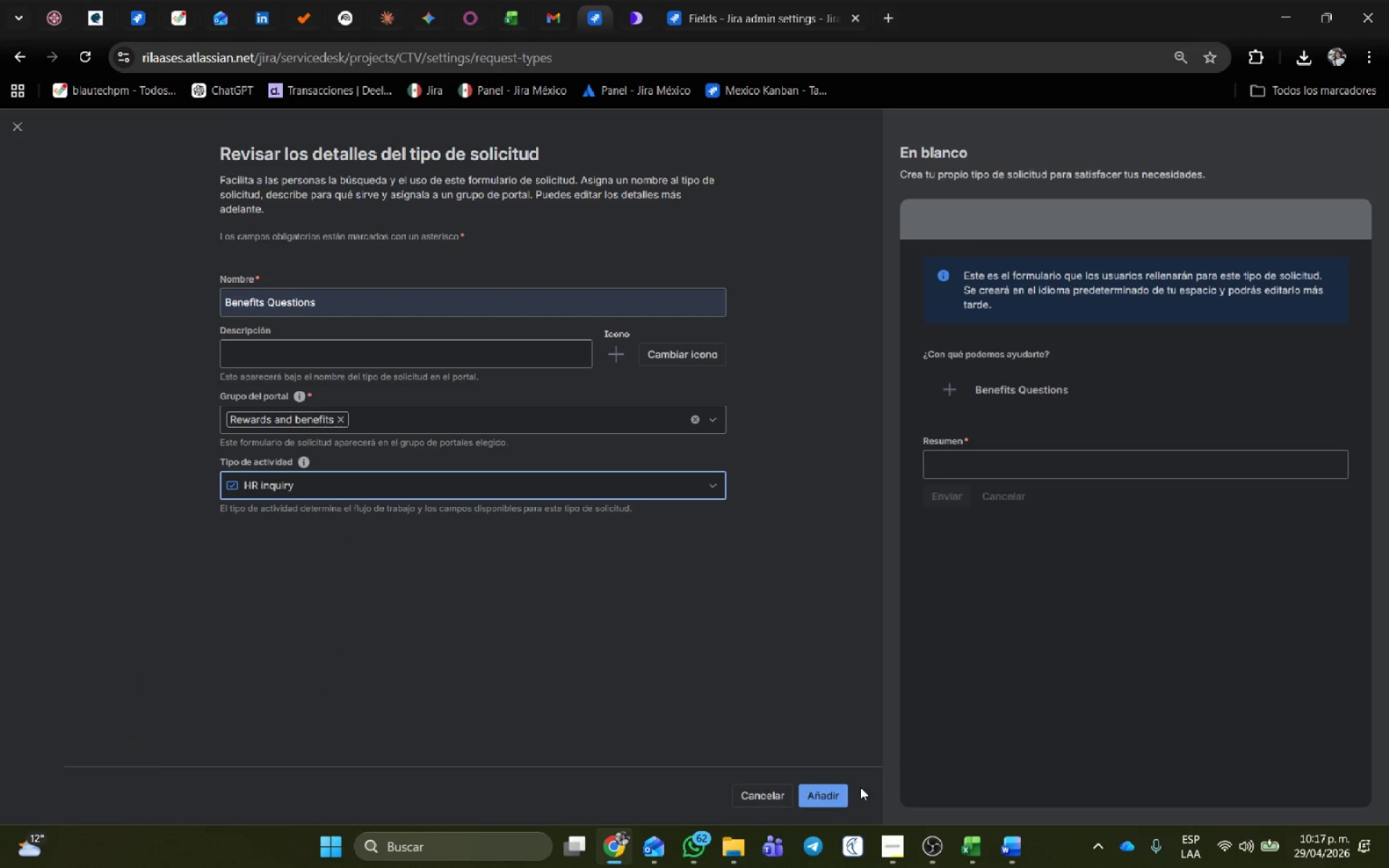 
left_click([831, 792])
 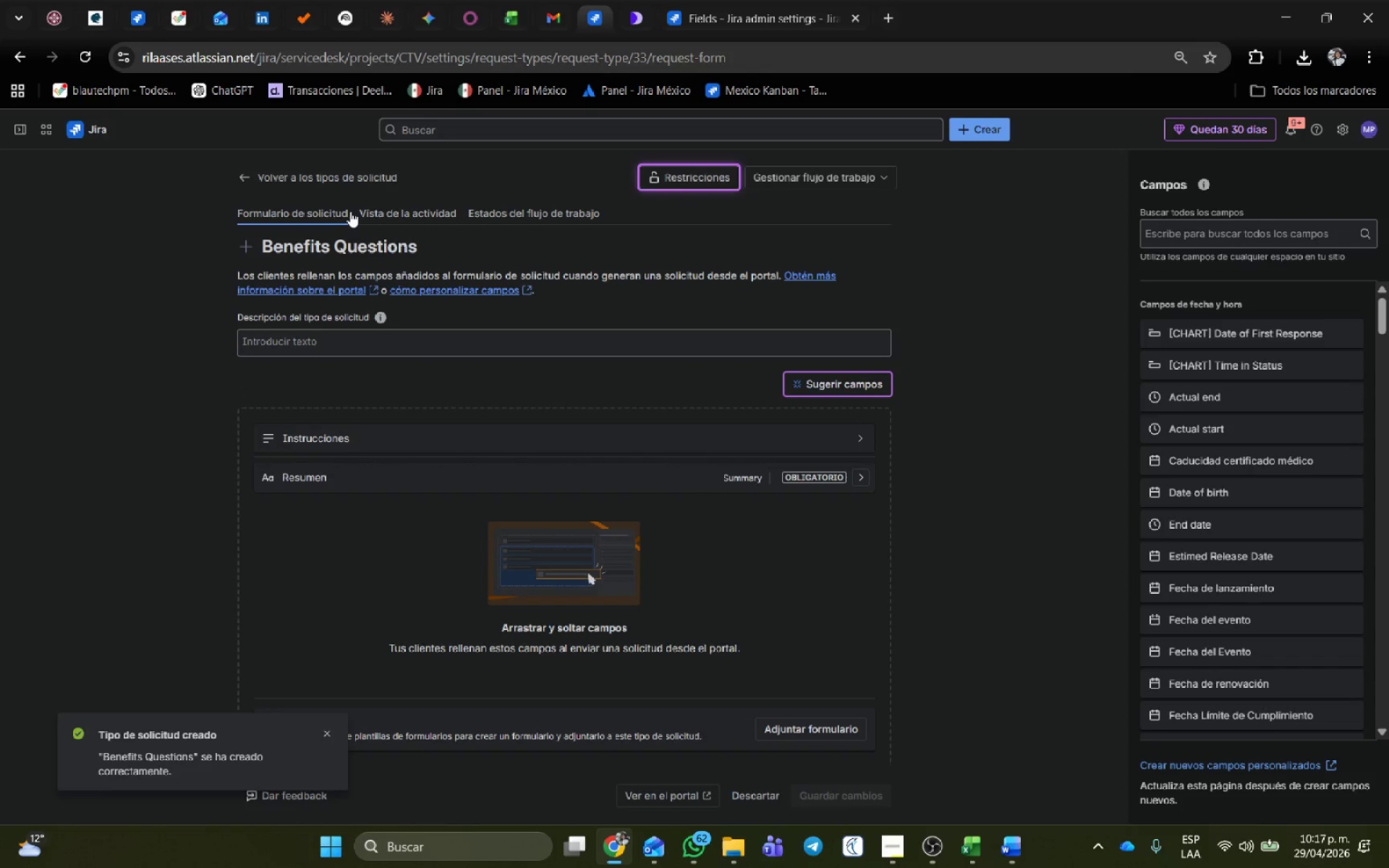 
wait(8.84)
 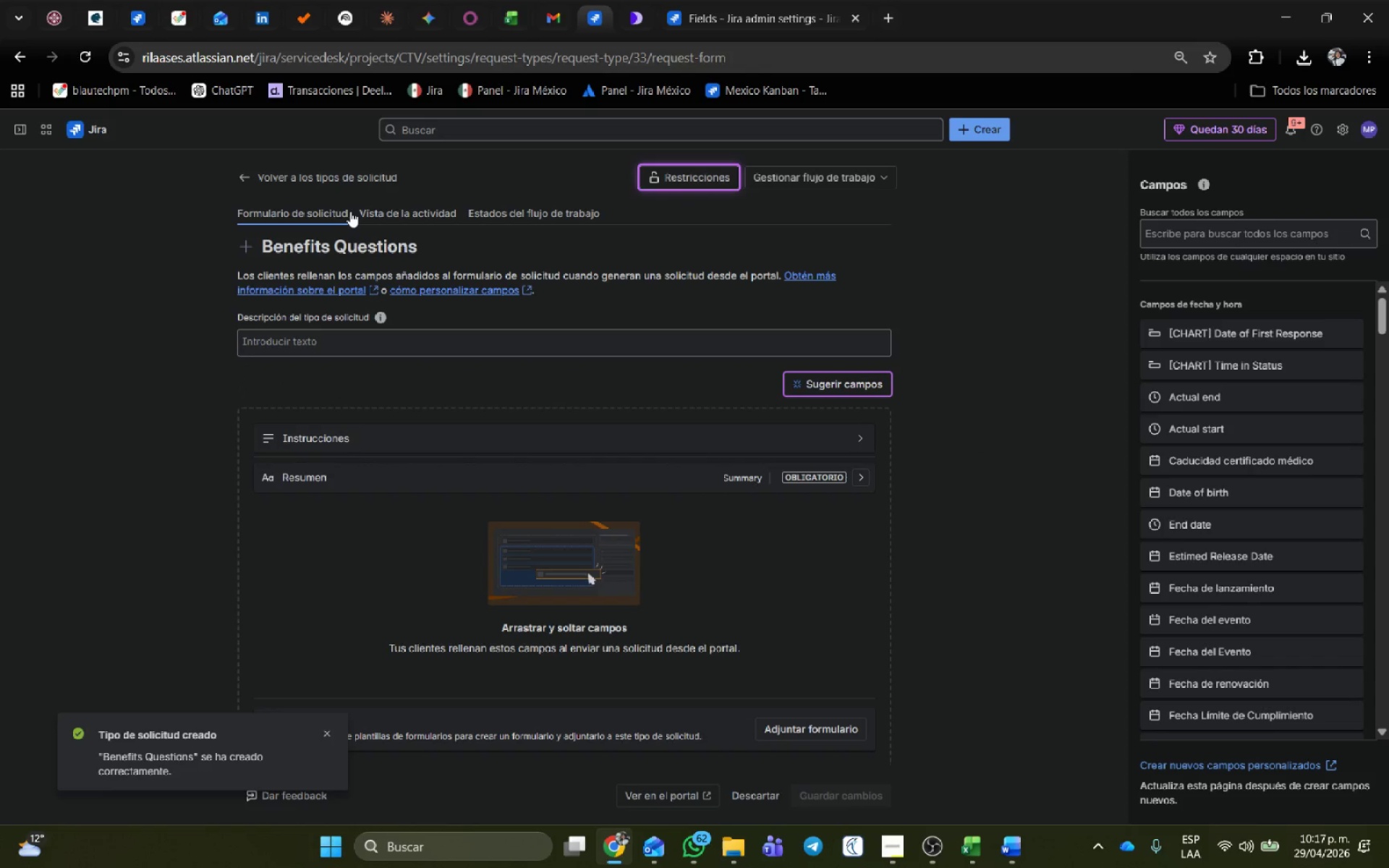 
left_click([1314, 226])
 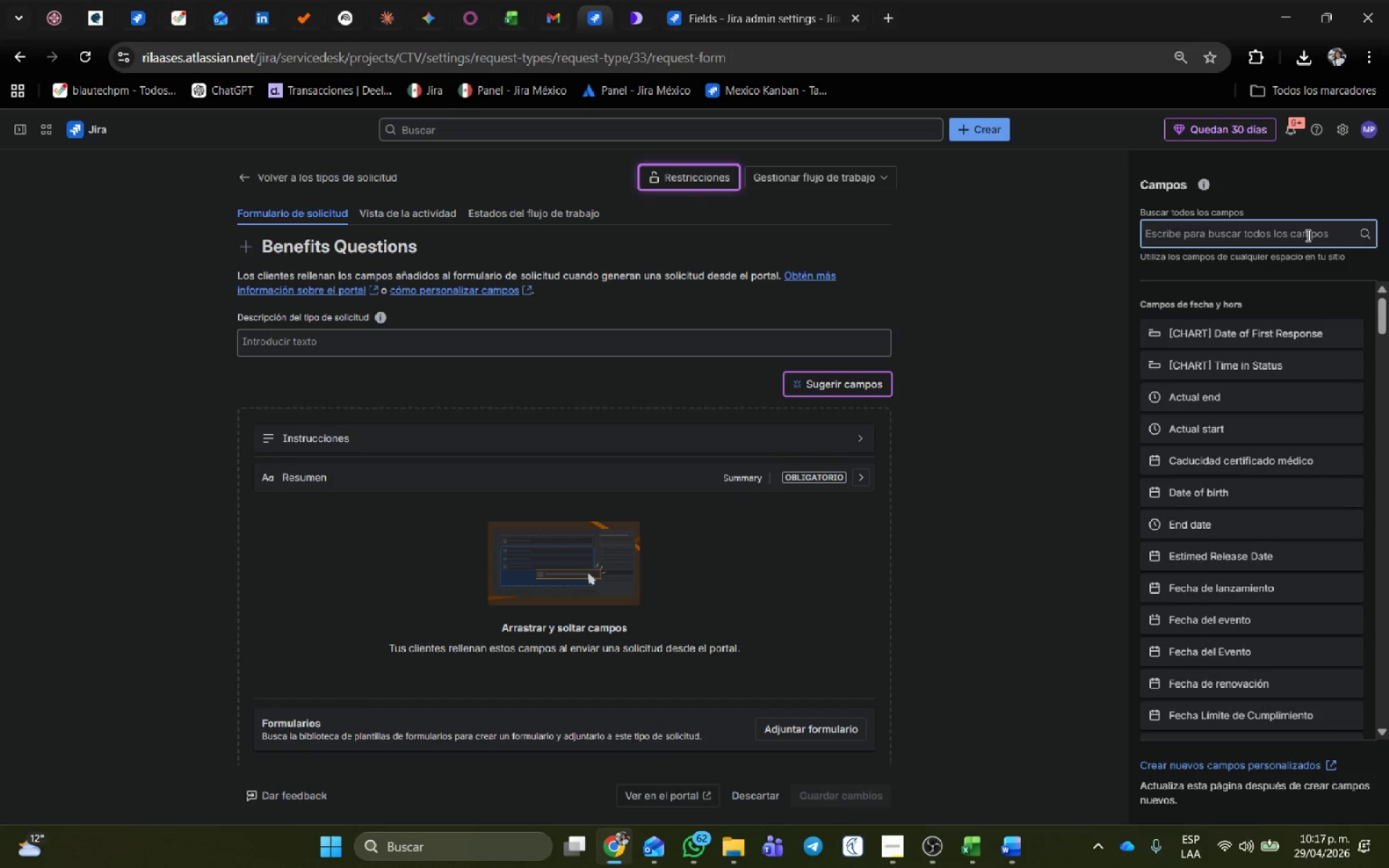 
type(locati)
 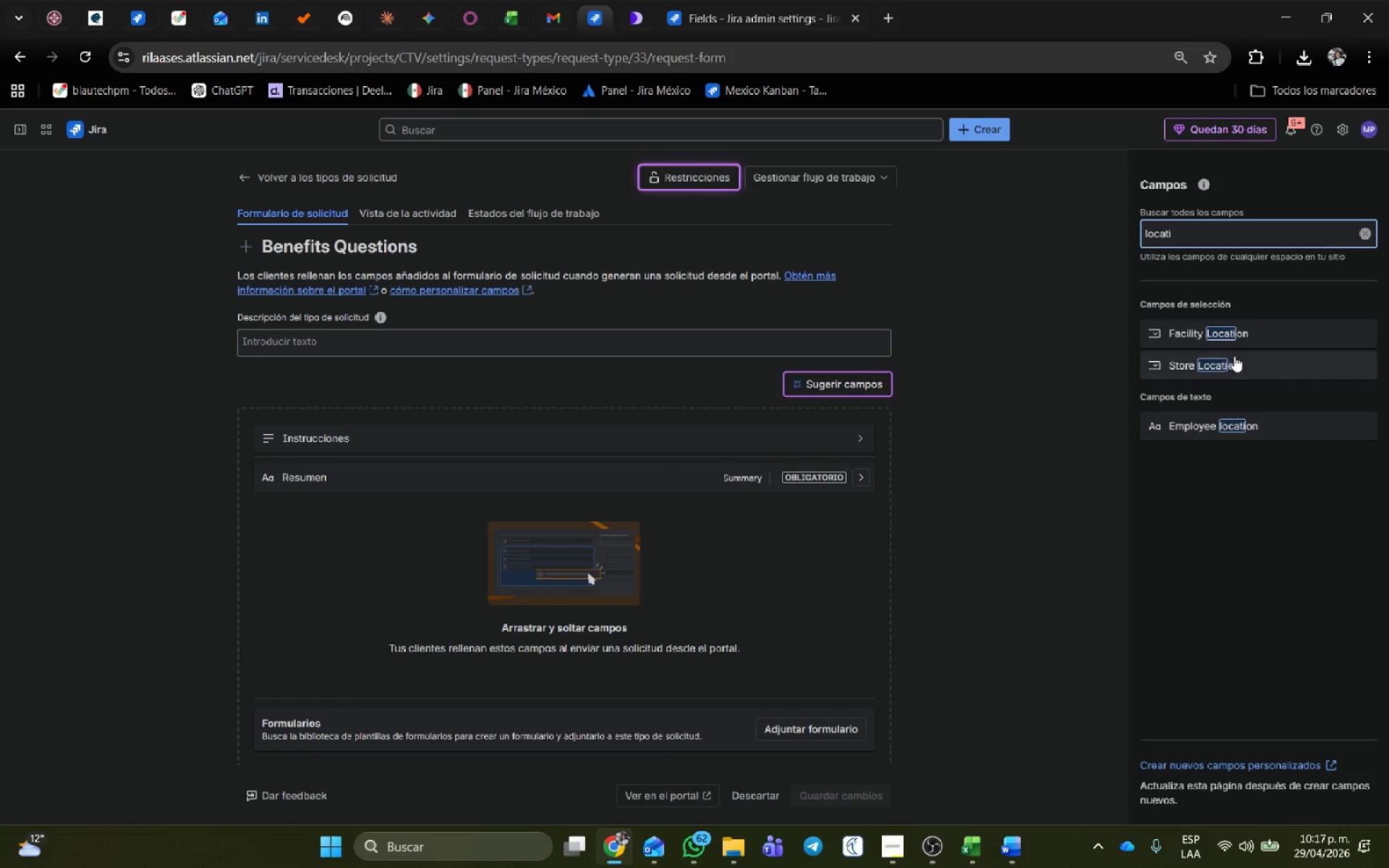 
left_click_drag(start_coordinate=[1236, 359], to_coordinate=[631, 547])
 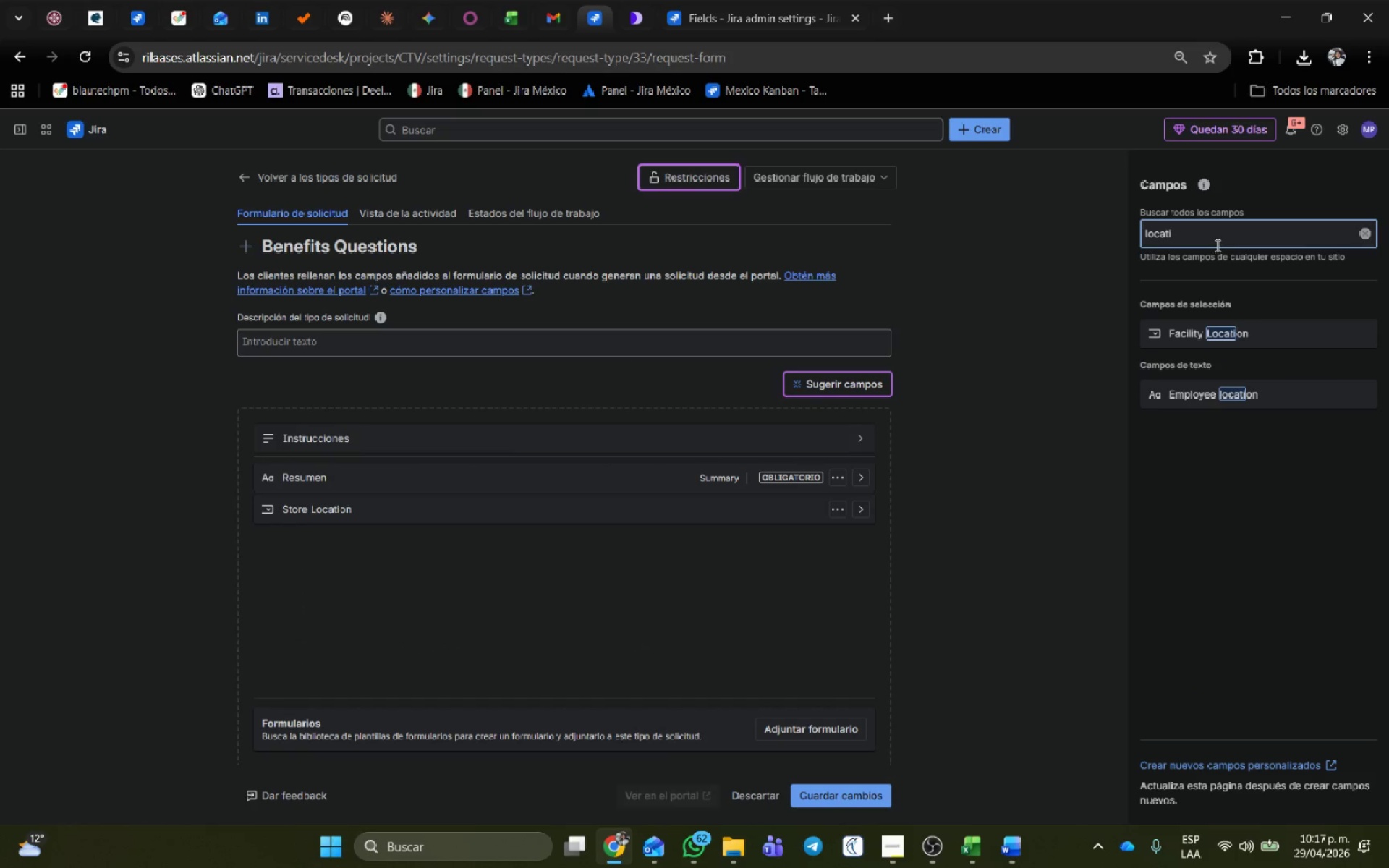 
left_click_drag(start_coordinate=[1215, 238], to_coordinate=[773, 238])
 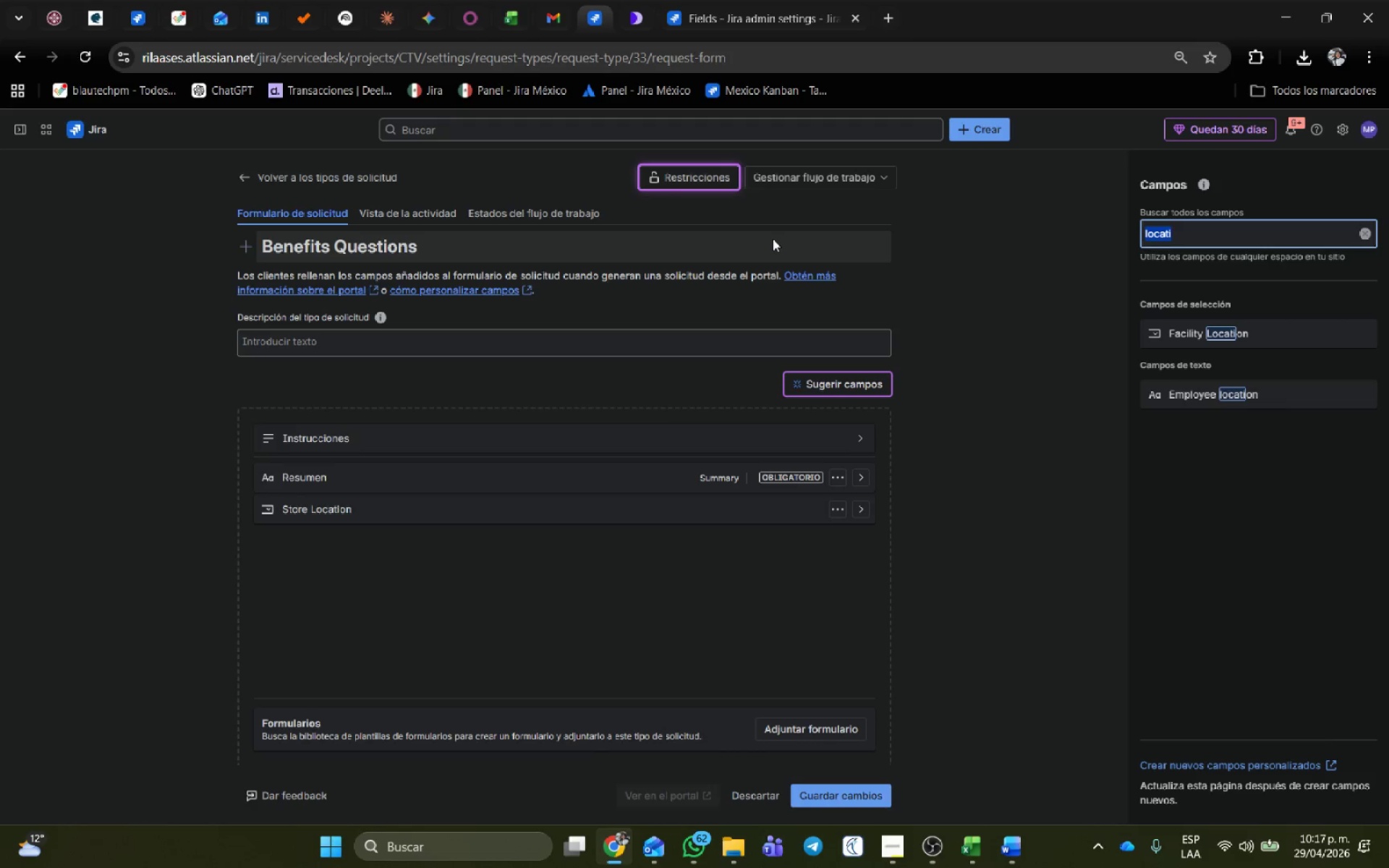 
key(Backspace)
type(empl)
 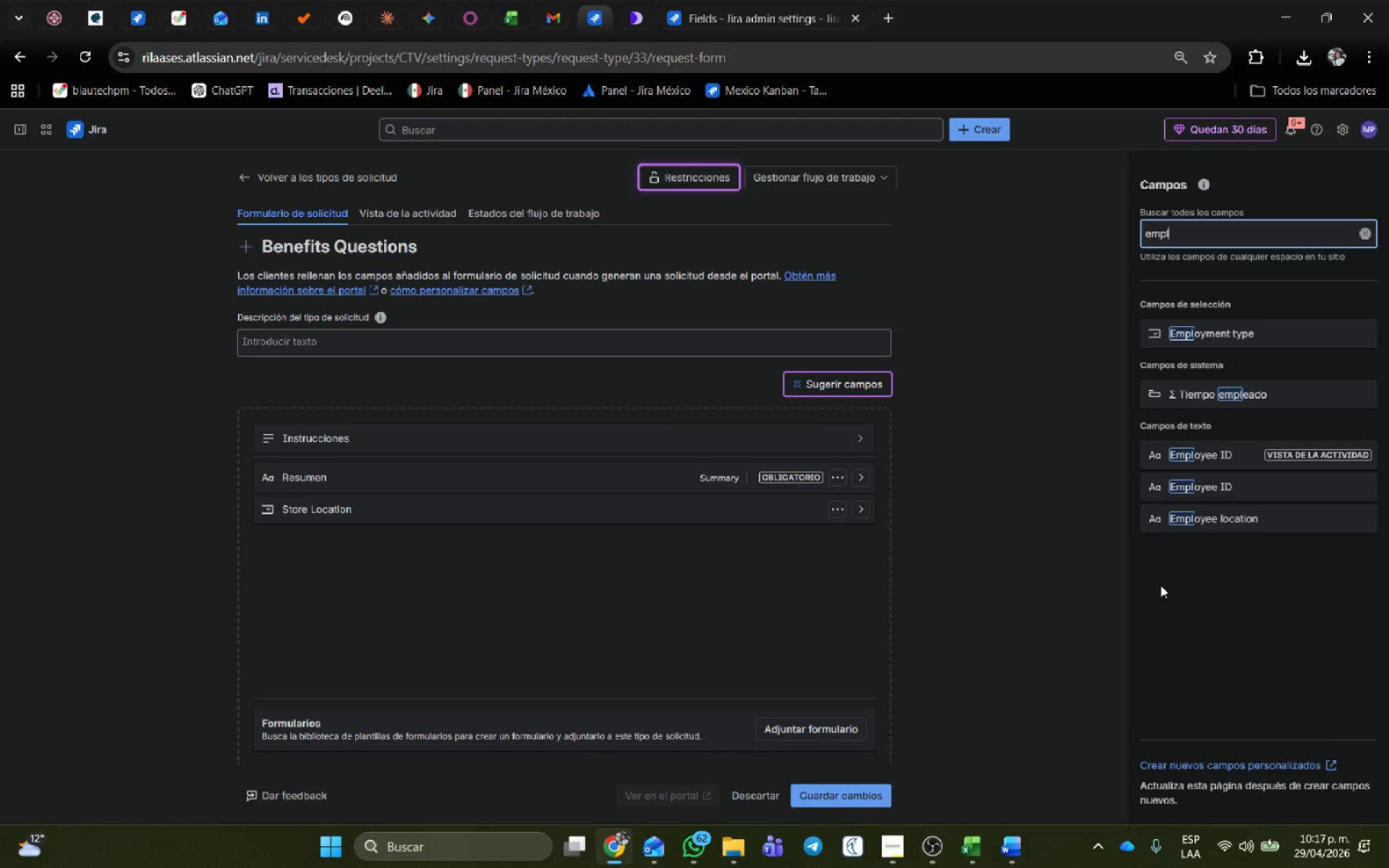 
left_click_drag(start_coordinate=[1205, 490], to_coordinate=[570, 590])
 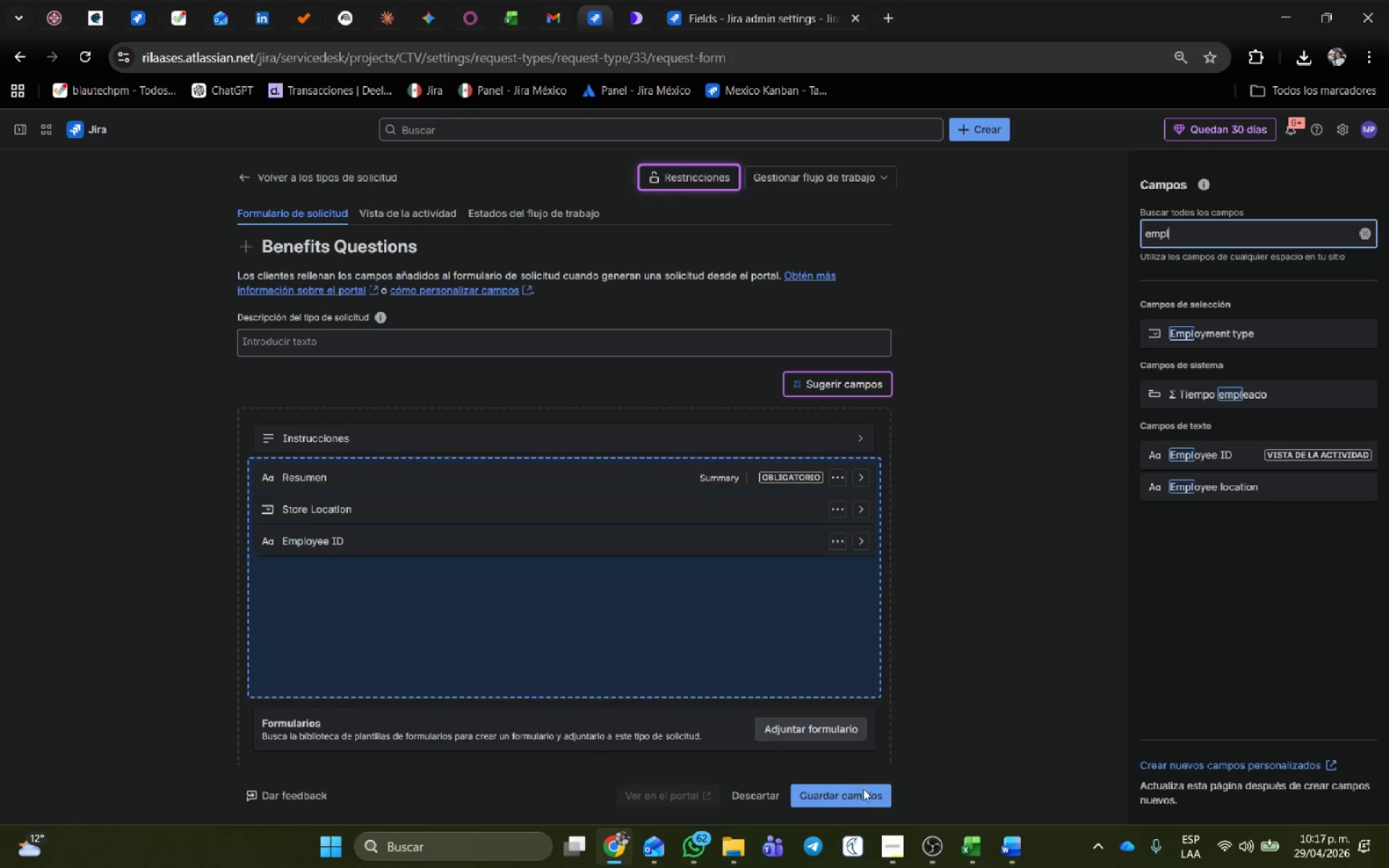 
left_click([861, 796])
 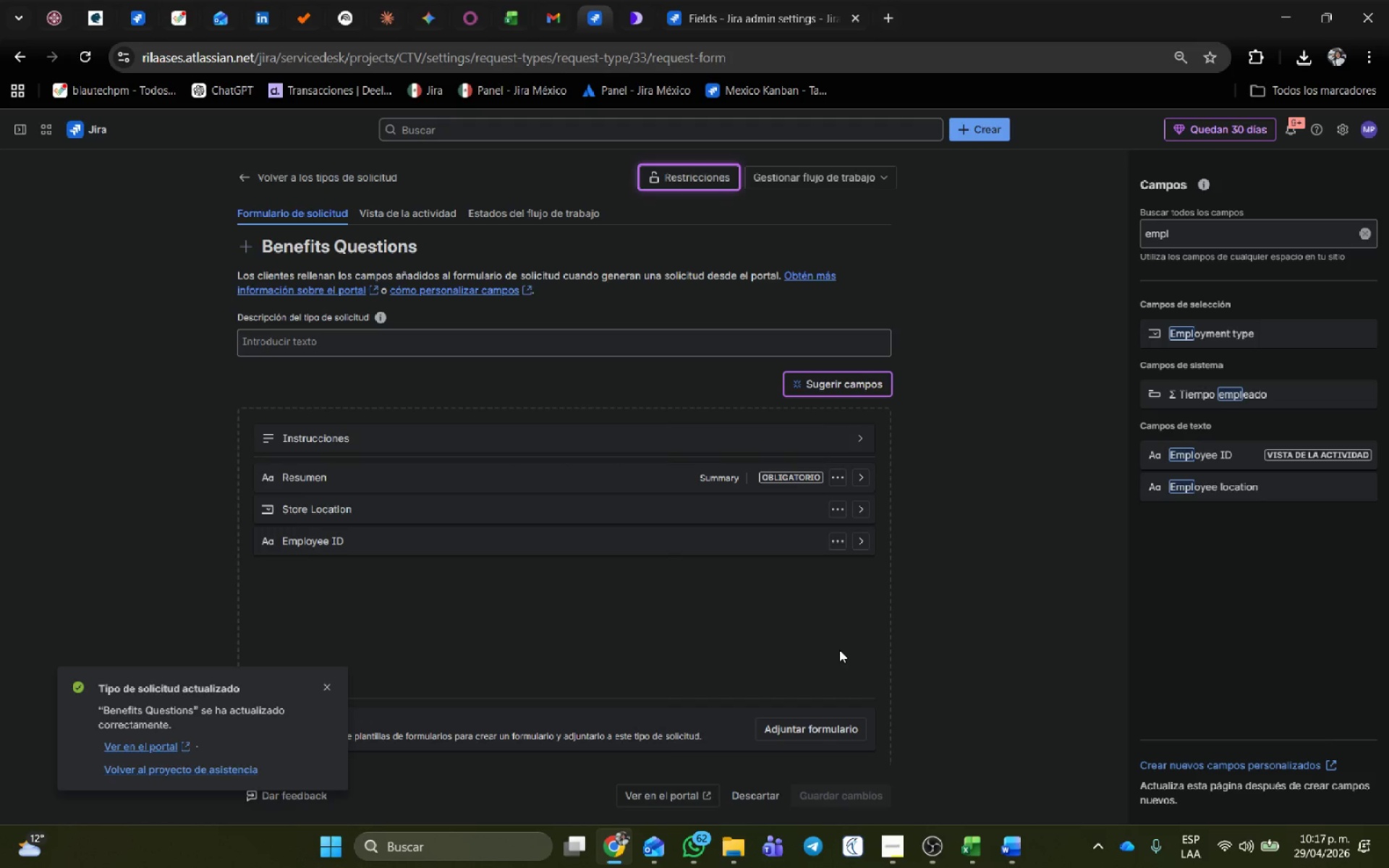 
wait(13.88)
 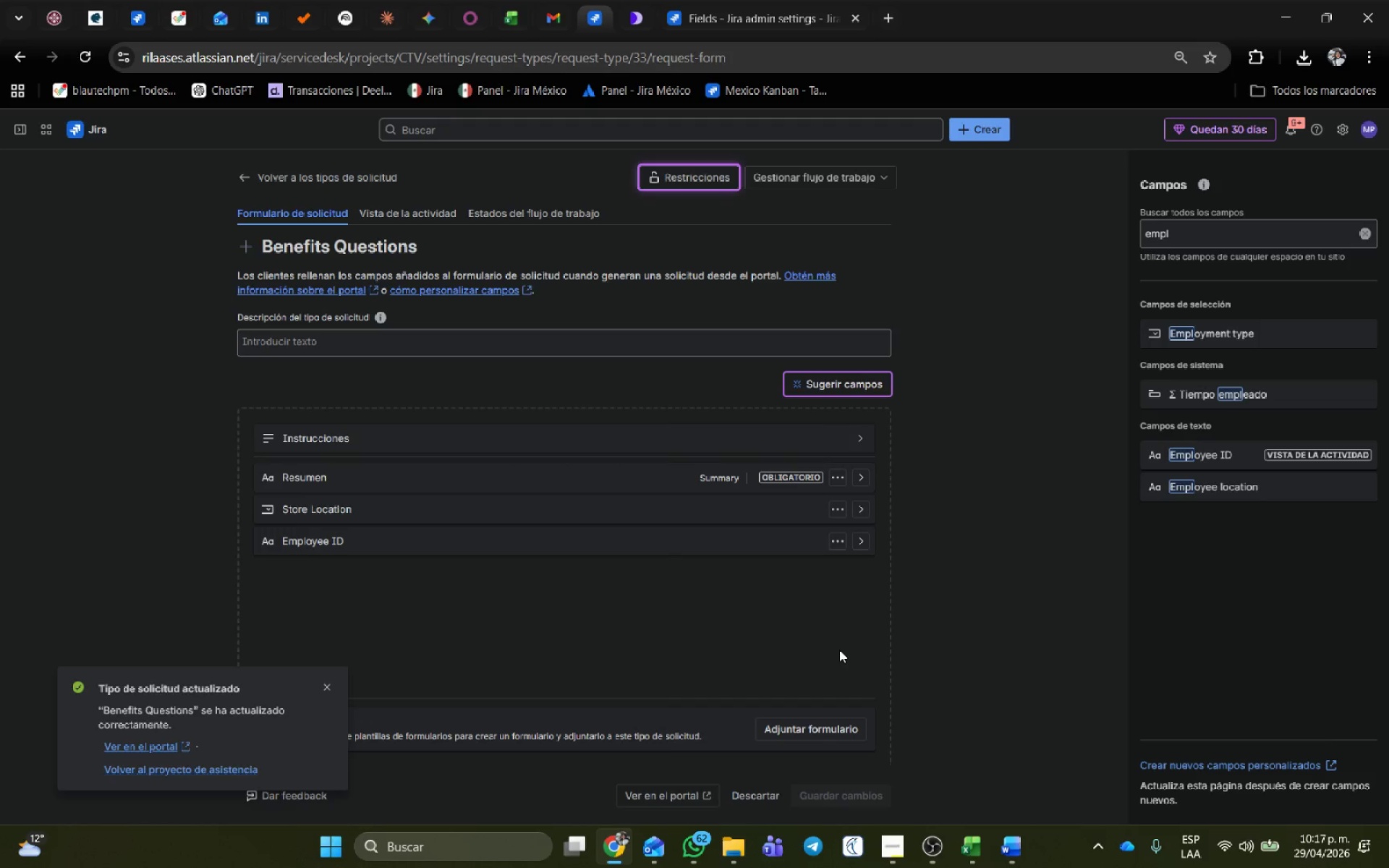 
left_click([327, 685])
 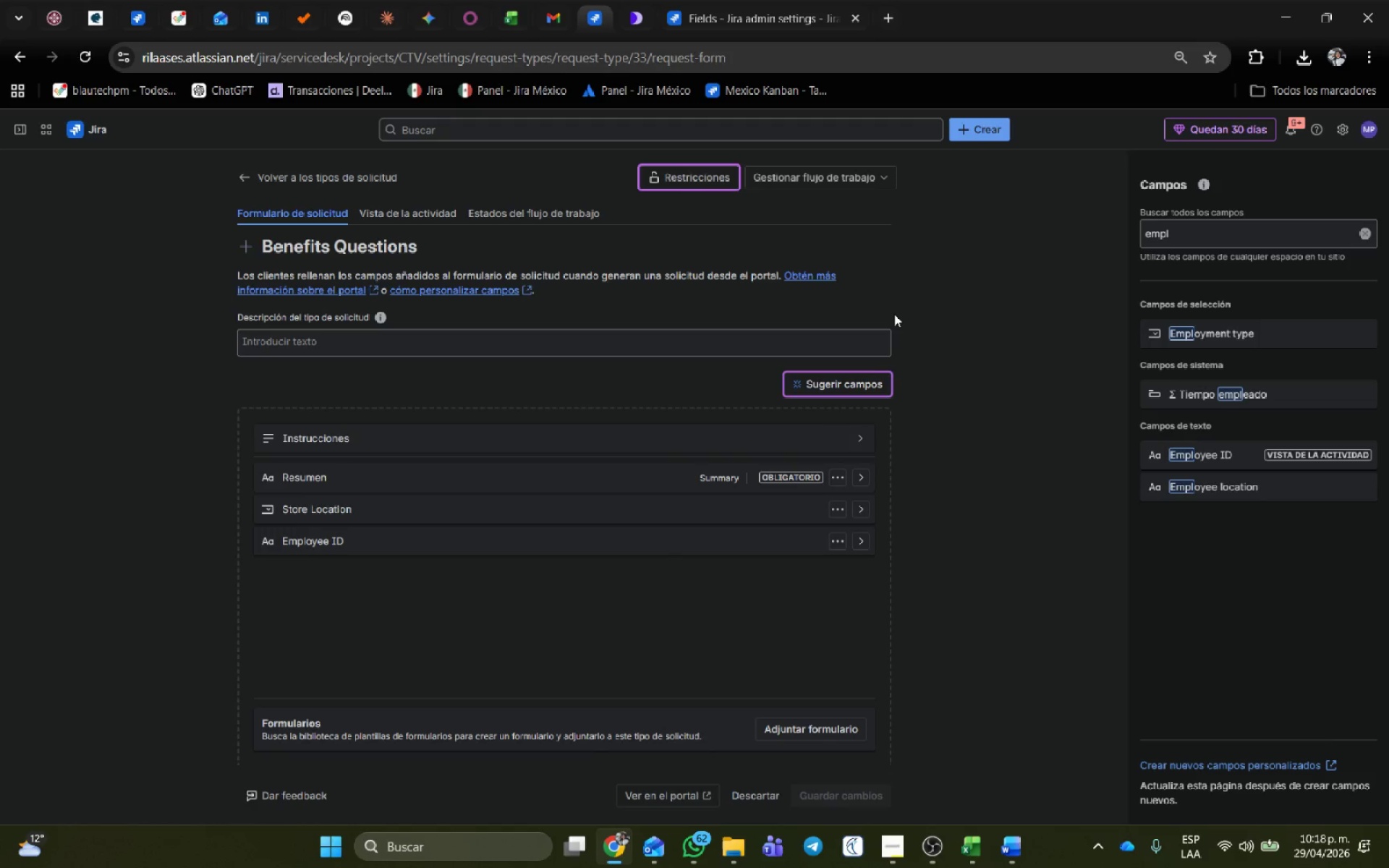 
wait(28.45)
 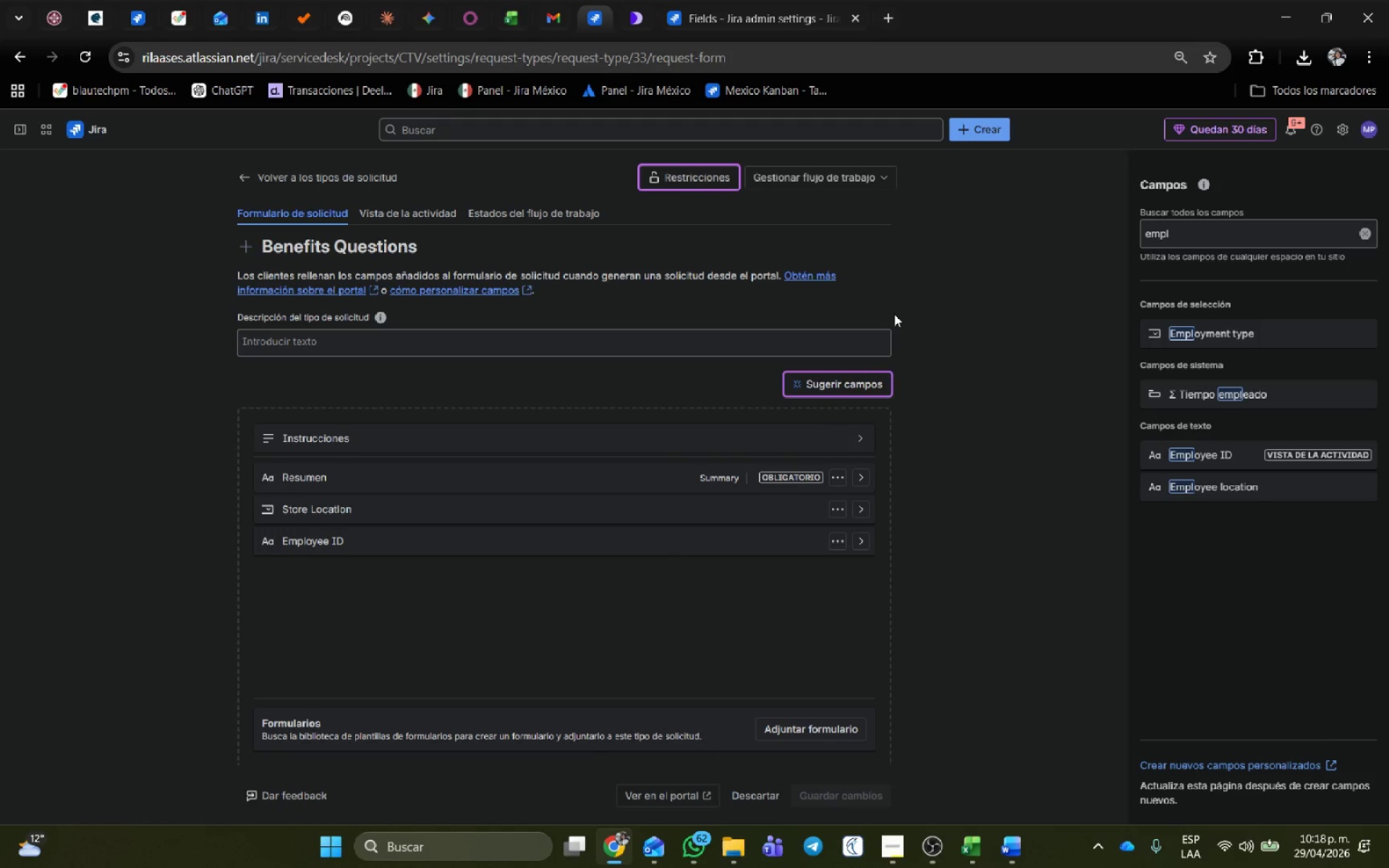 
scroll: coordinate [593, 615], scroll_direction: down, amount: 4.0
 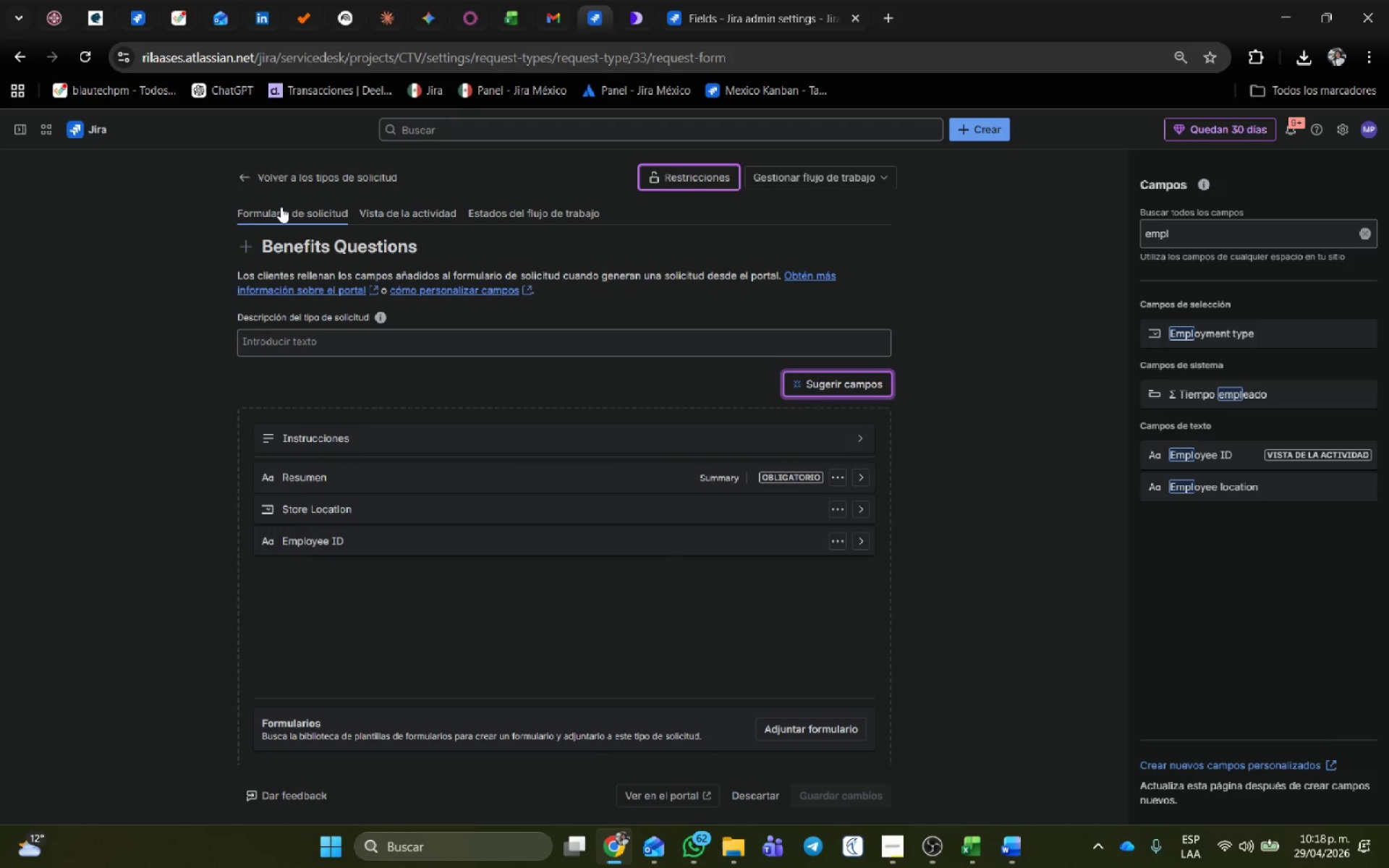 
left_click([282, 182])
 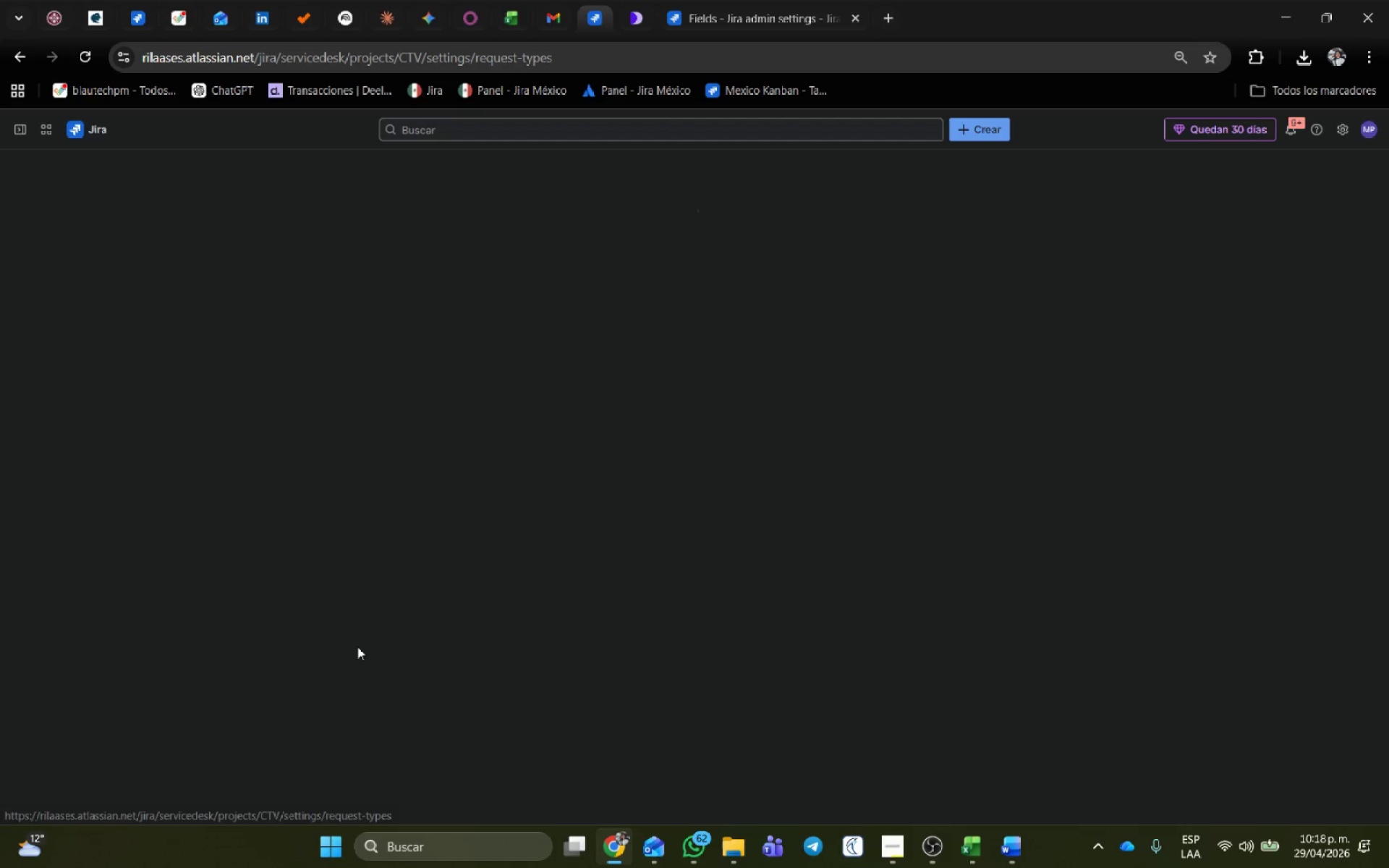 
scroll: coordinate [103, 645], scroll_direction: down, amount: 8.0
 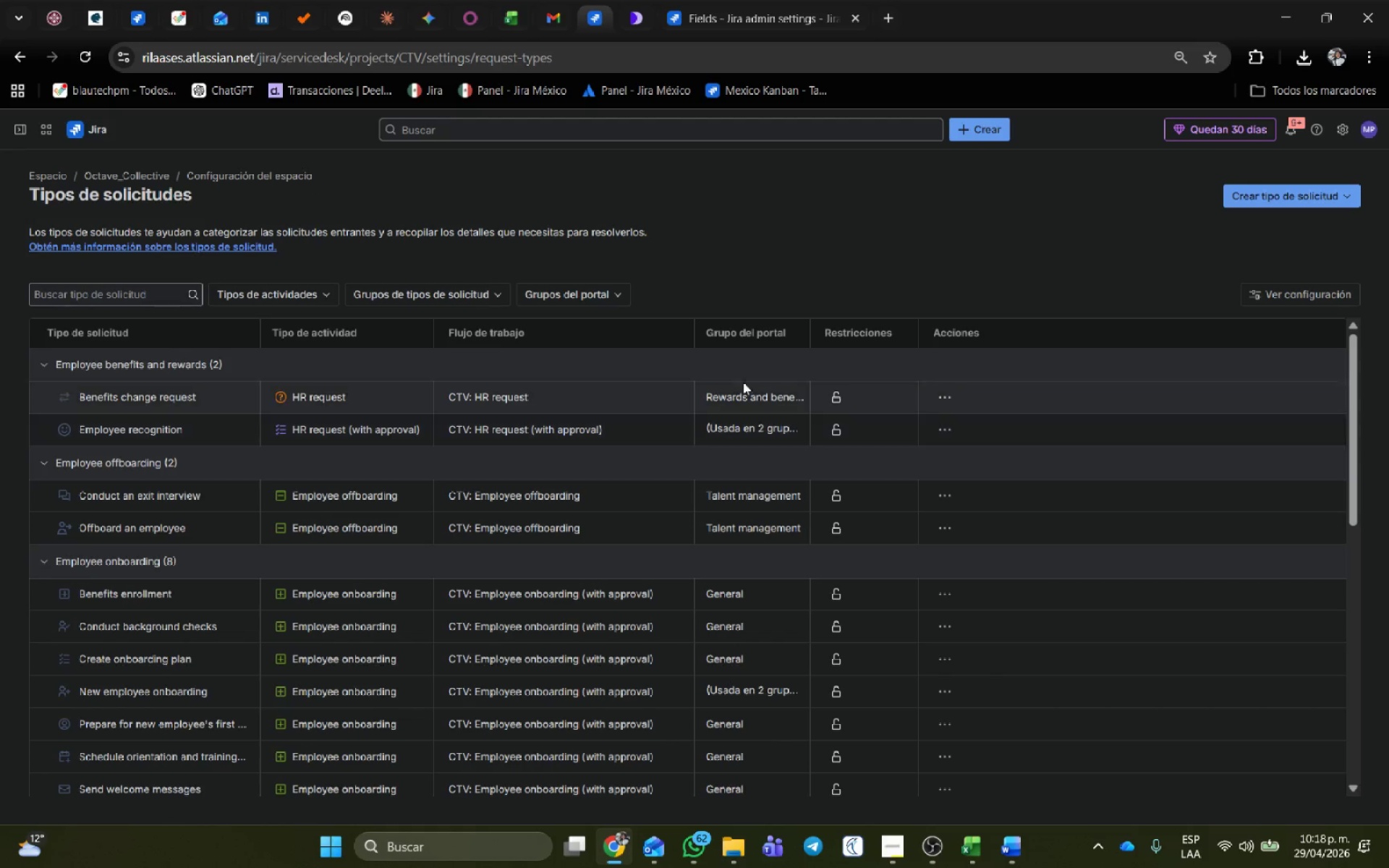 
mouse_move([11, 141])
 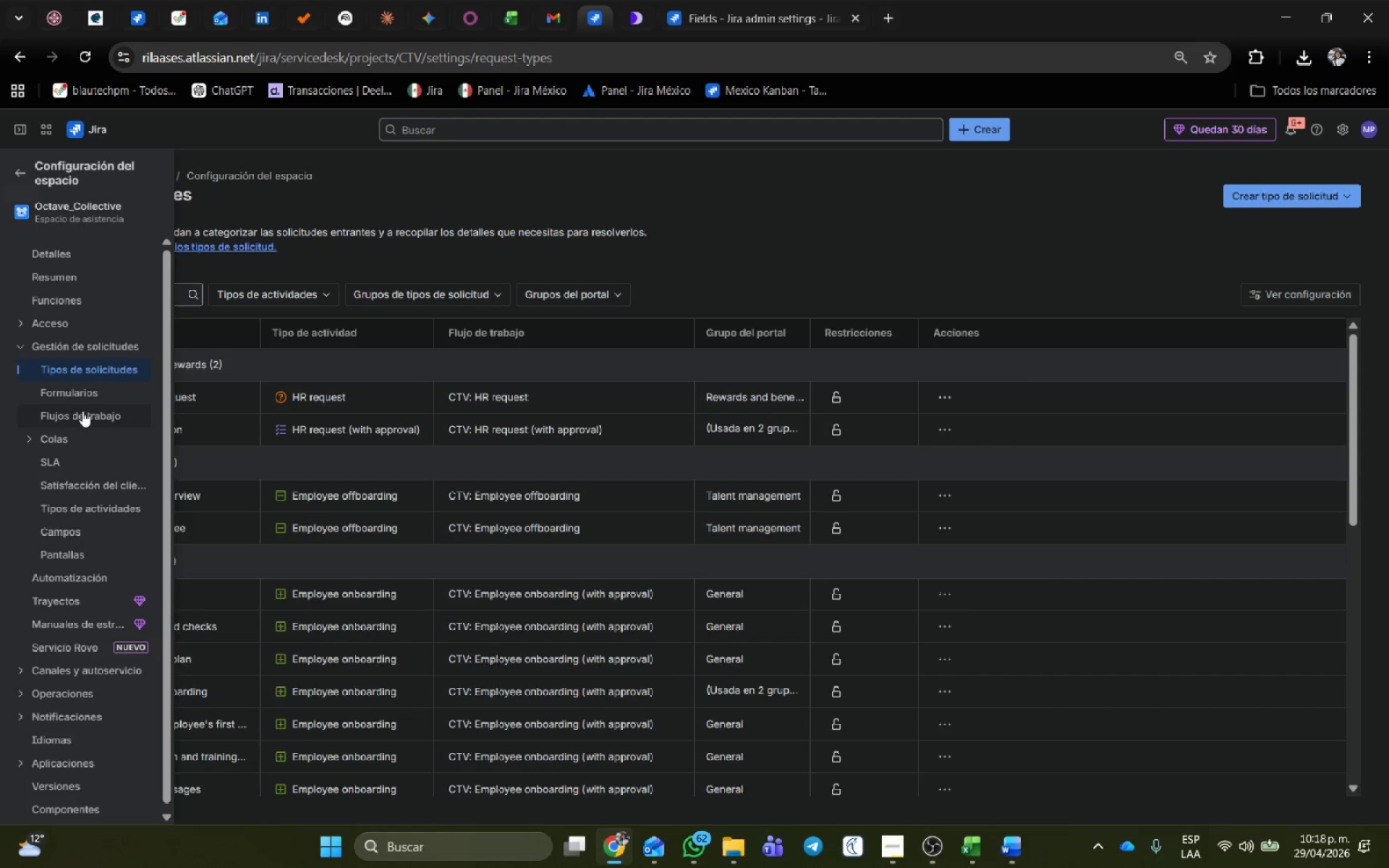 
left_click([82, 411])
 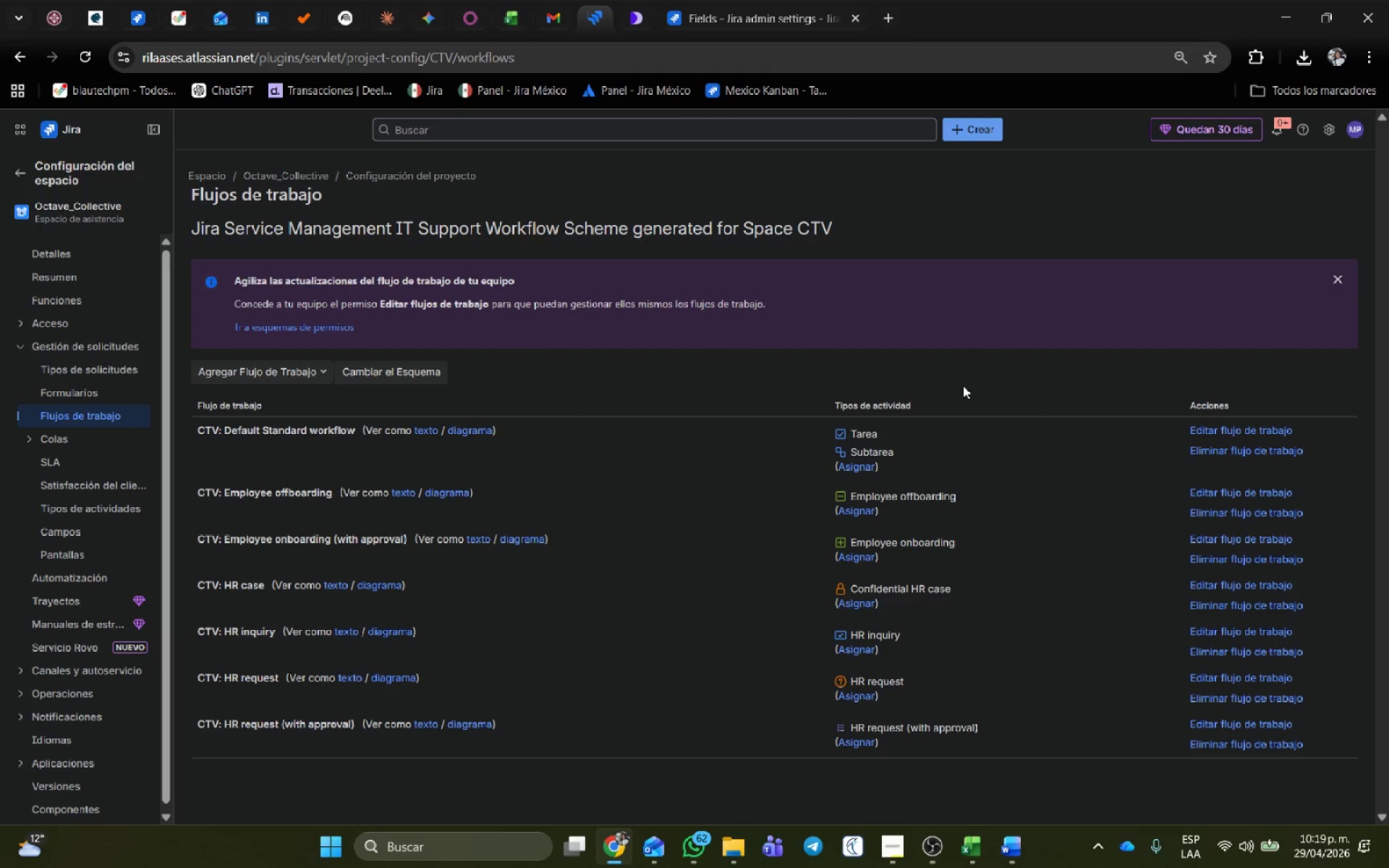 
wait(39.38)
 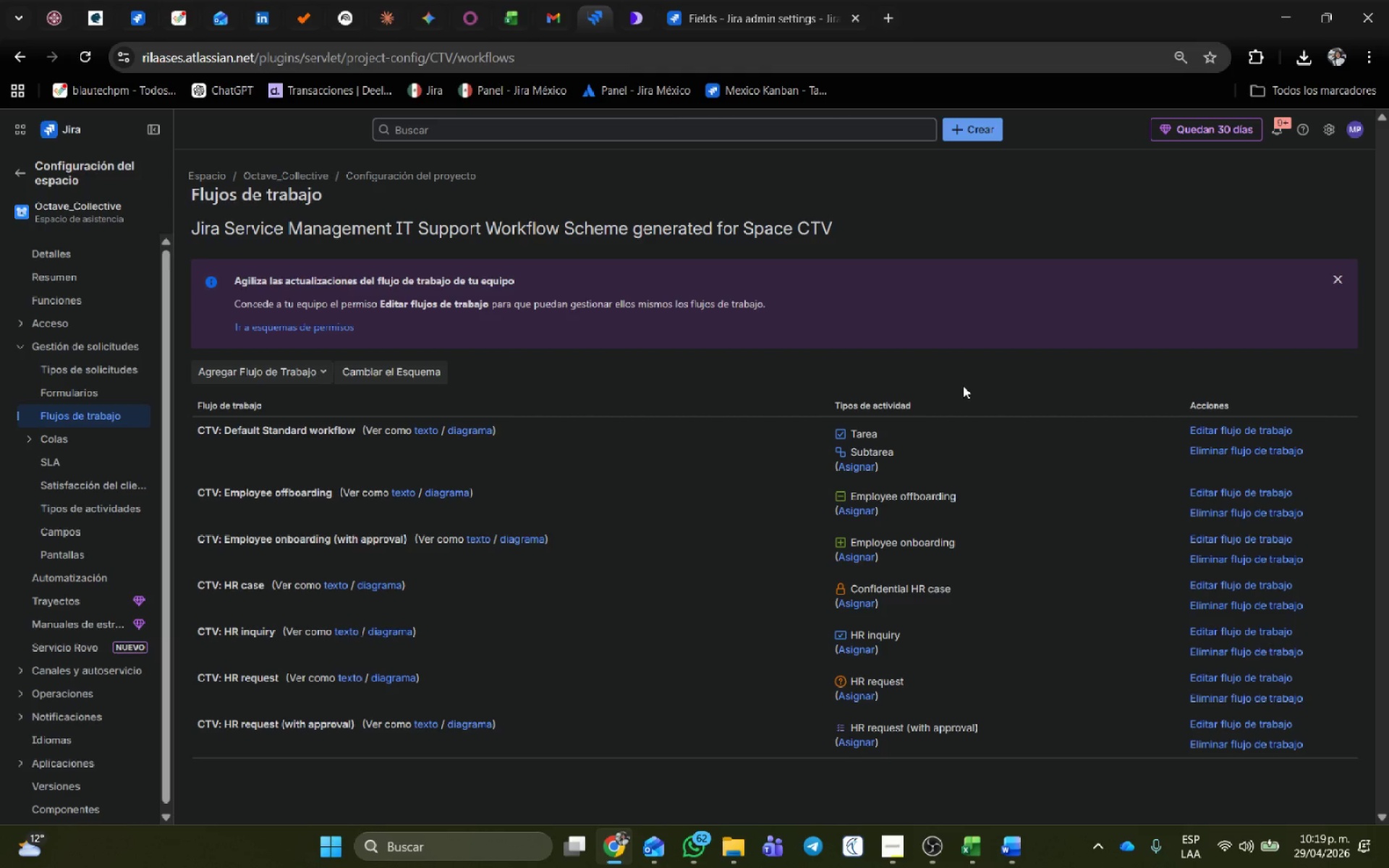 
left_click([299, 373])
 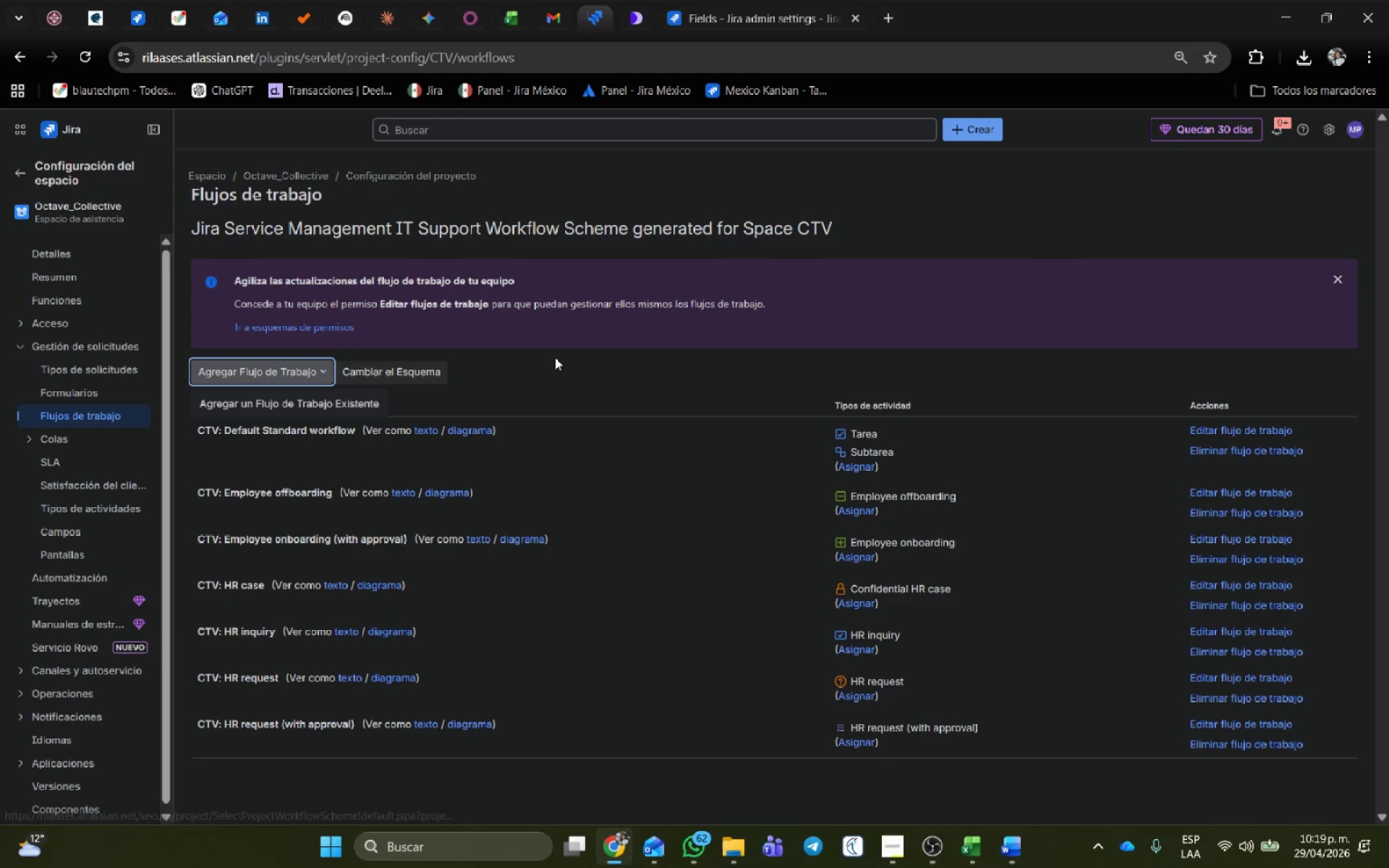 
left_click([606, 379])
 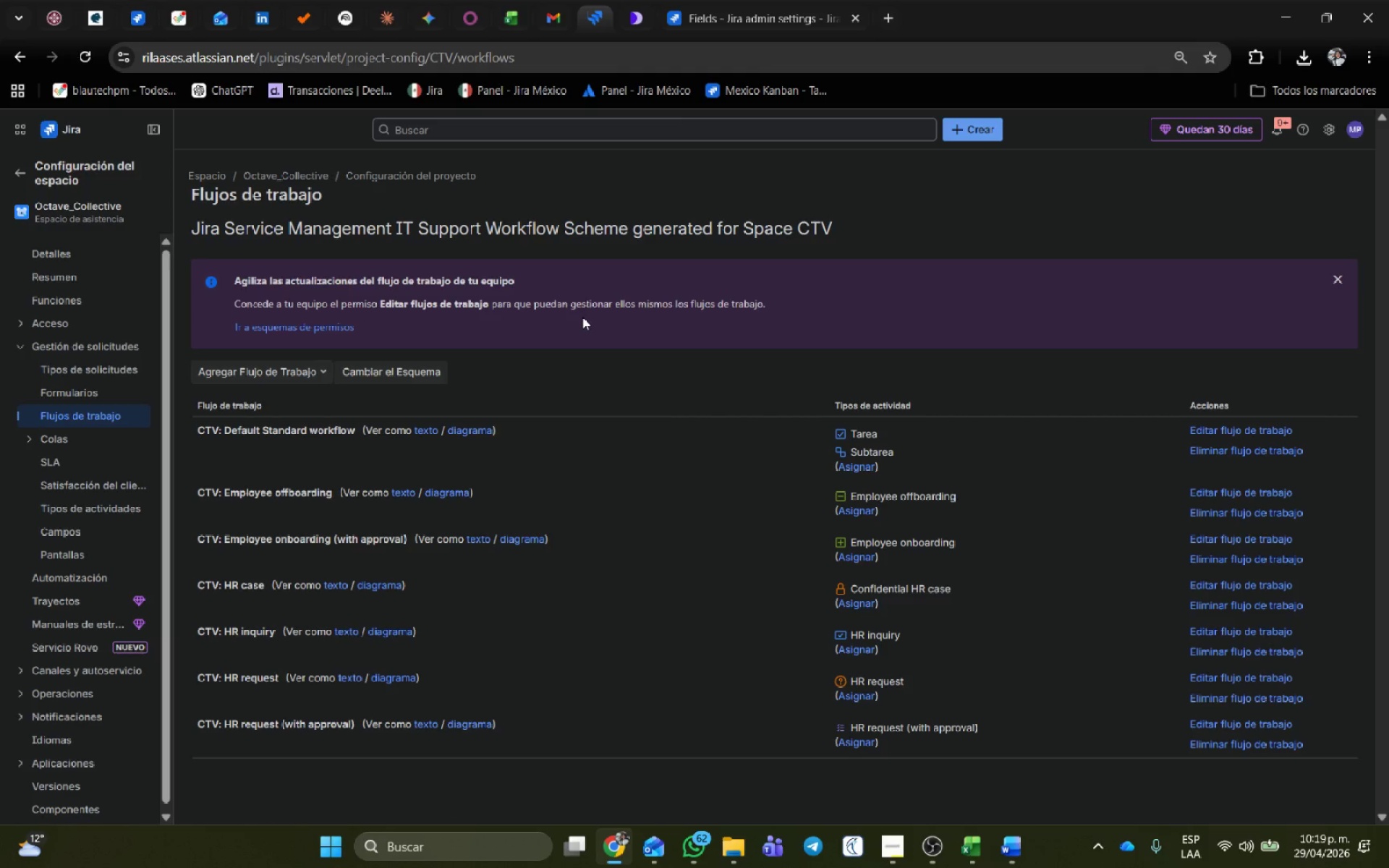 
wait(32.95)
 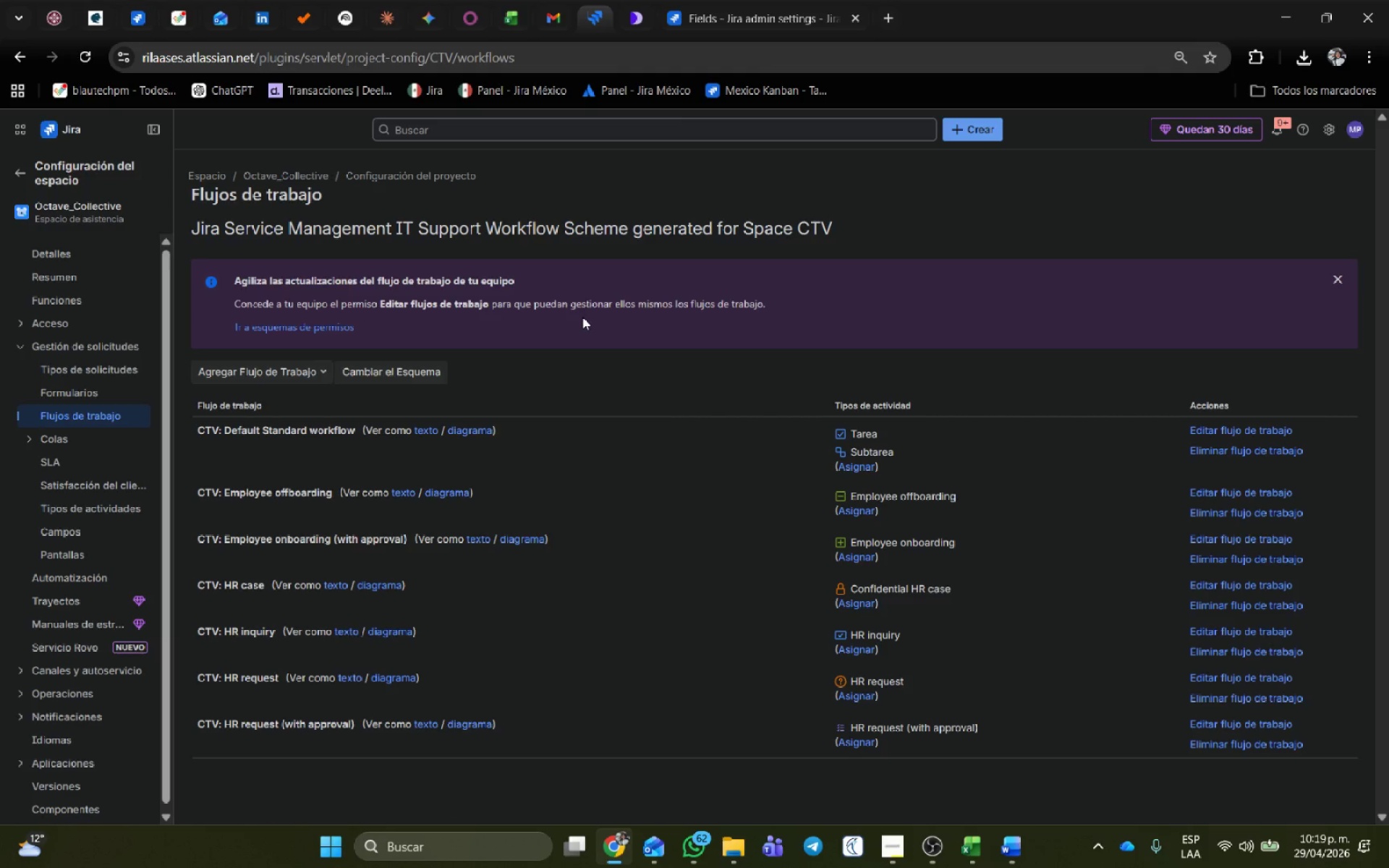 
scroll: coordinate [402, 545], scroll_direction: down, amount: 1.0
 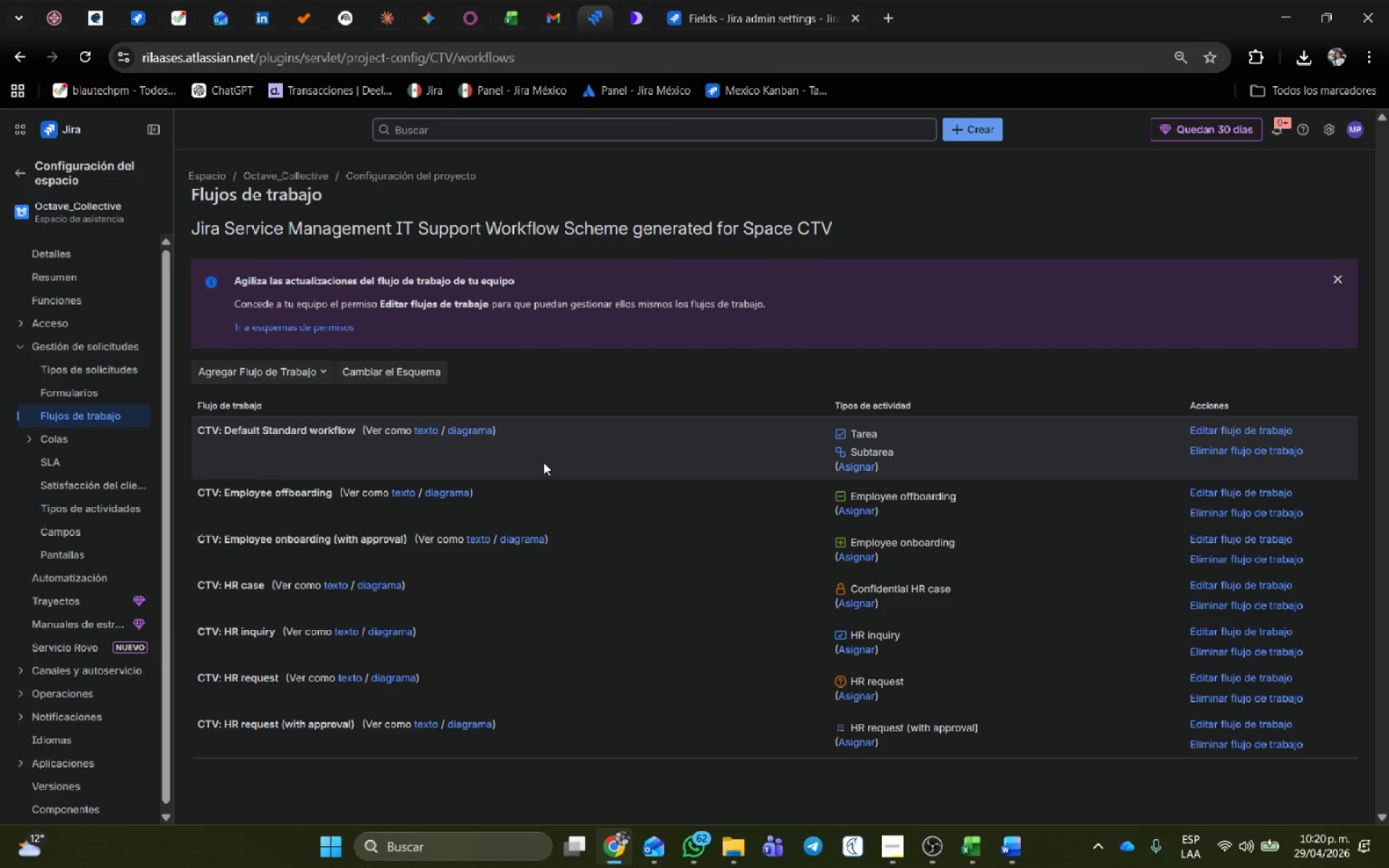 
wait(33.99)
 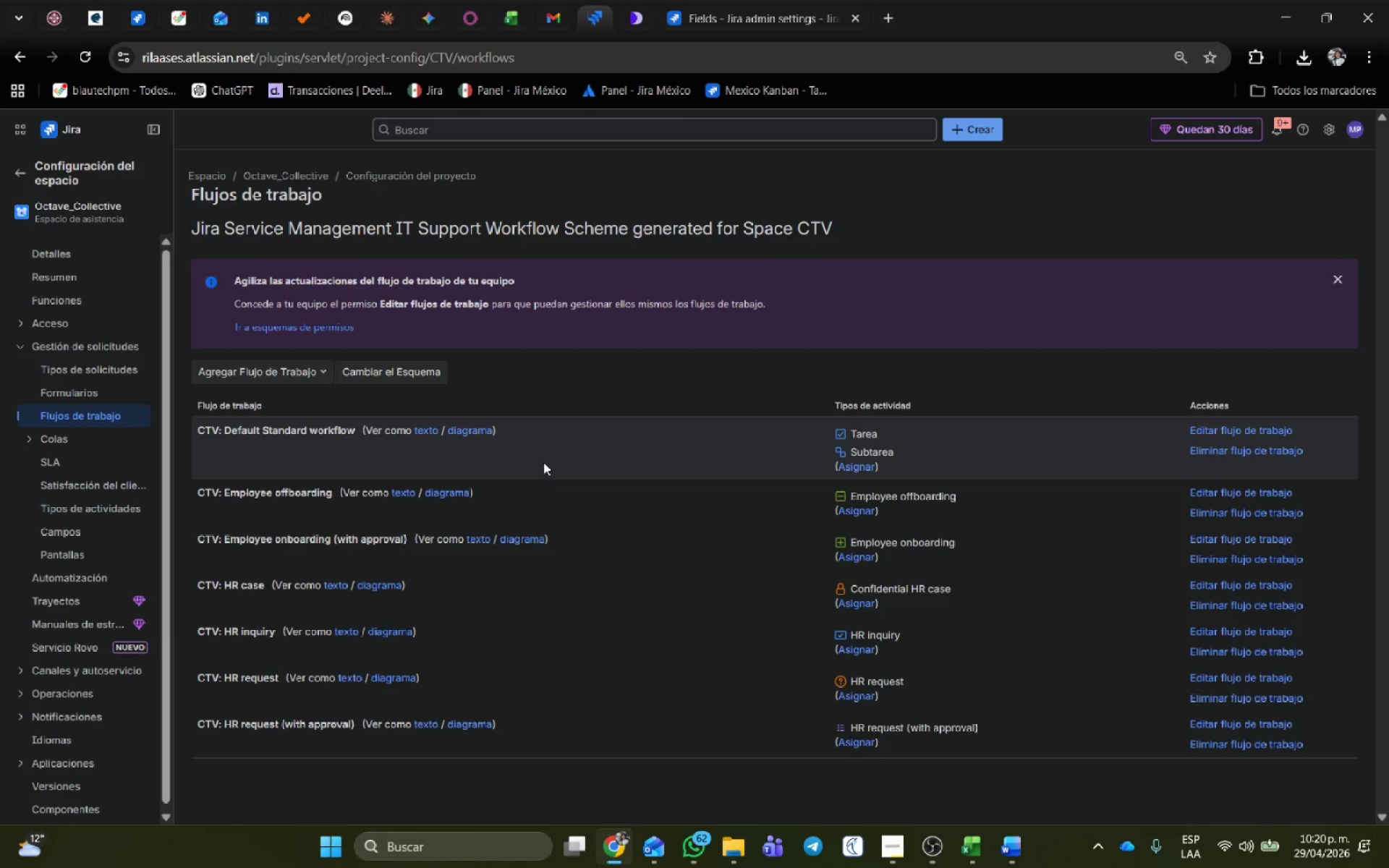 
scroll: coordinate [587, 693], scroll_direction: down, amount: 1.0
 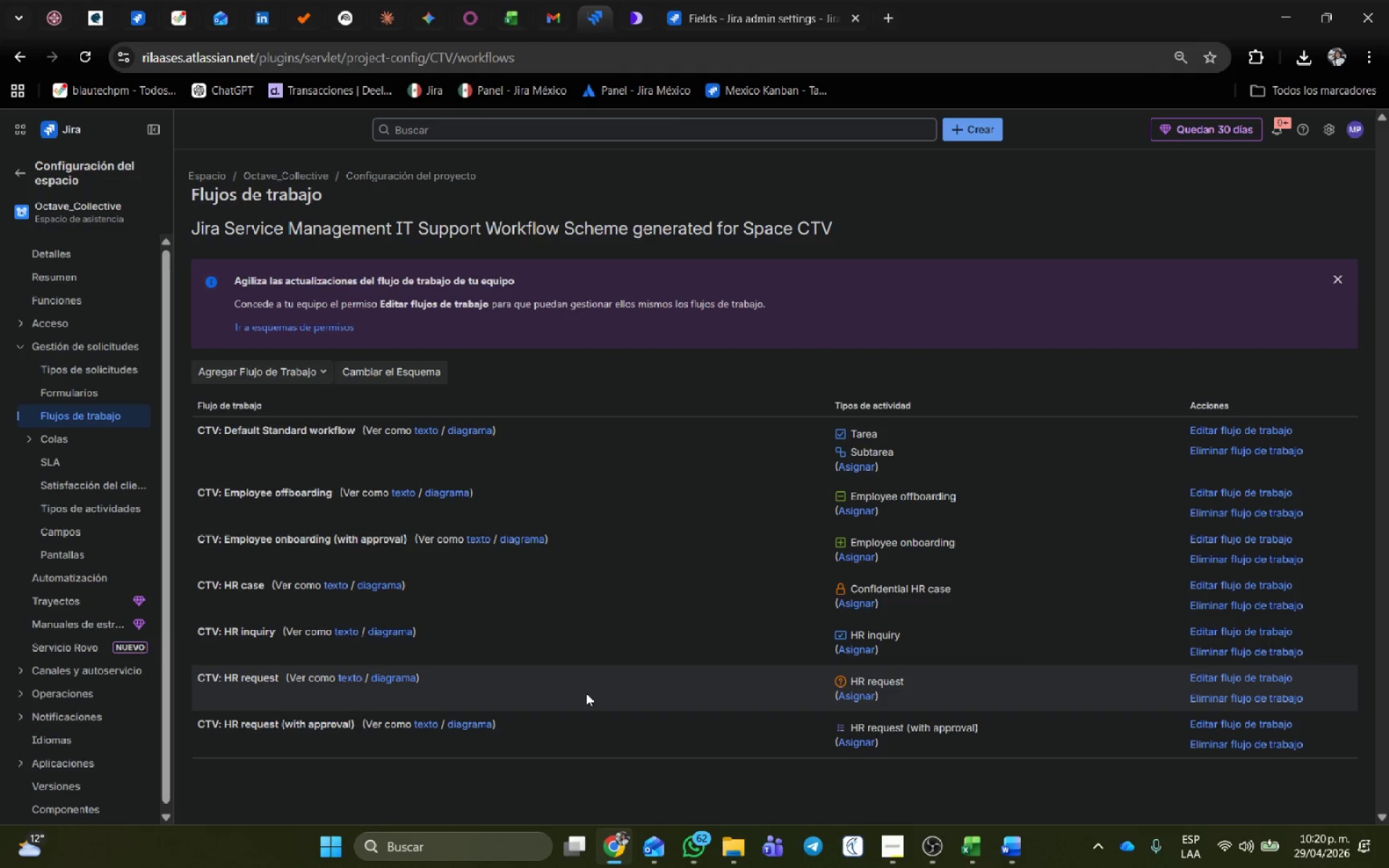 
wait(10.65)
 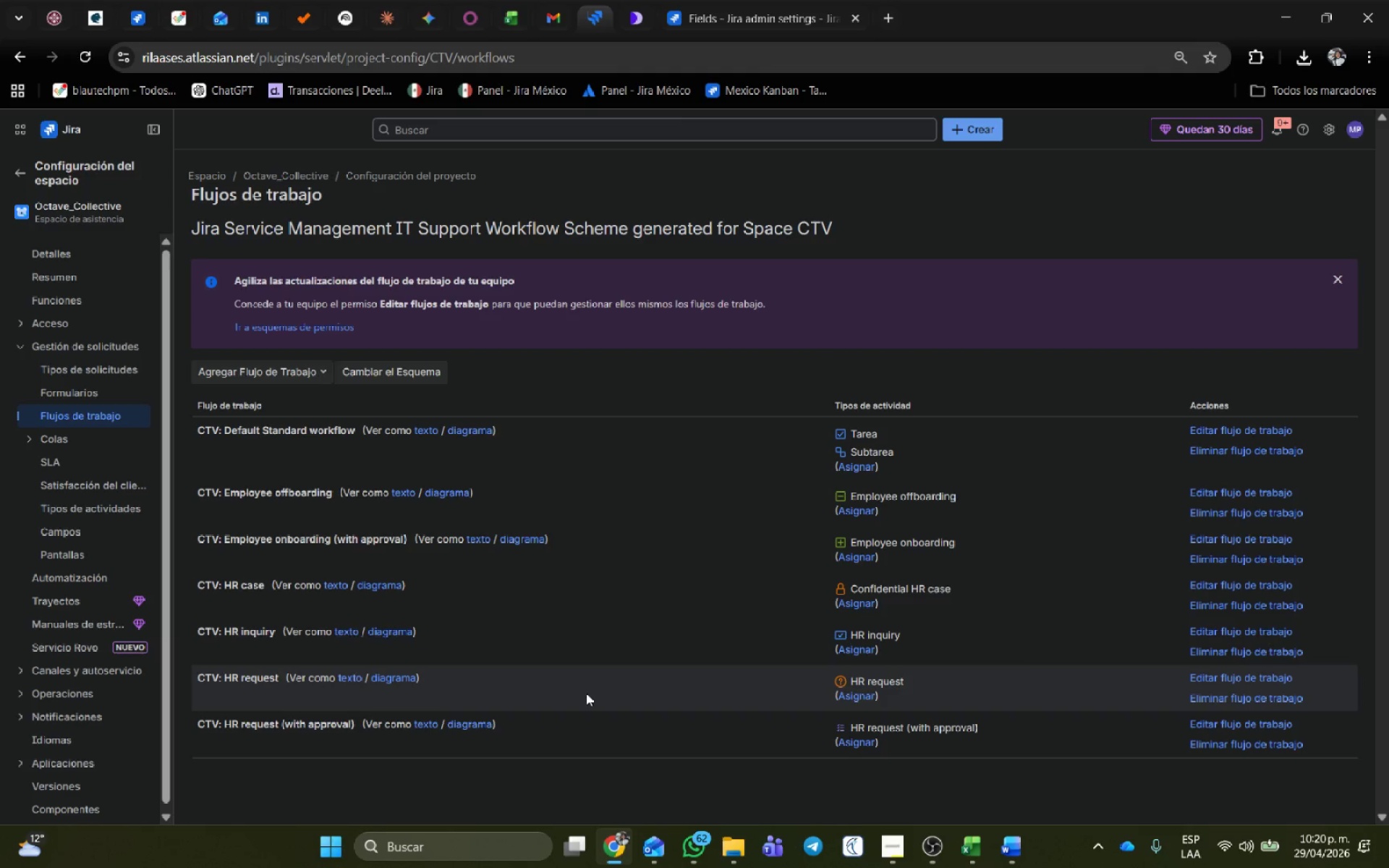 
left_click([14, 173])
 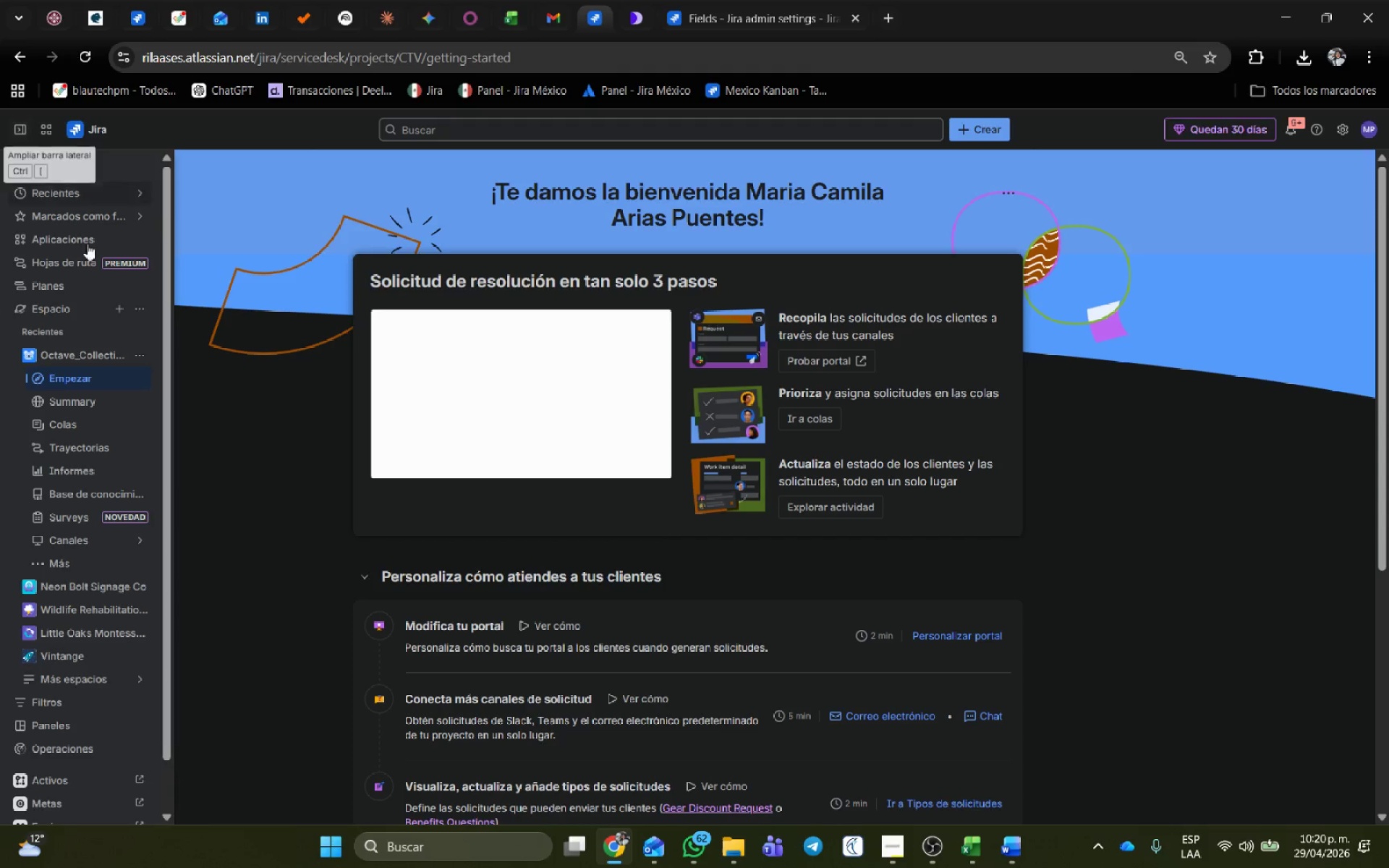 
wait(5.53)
 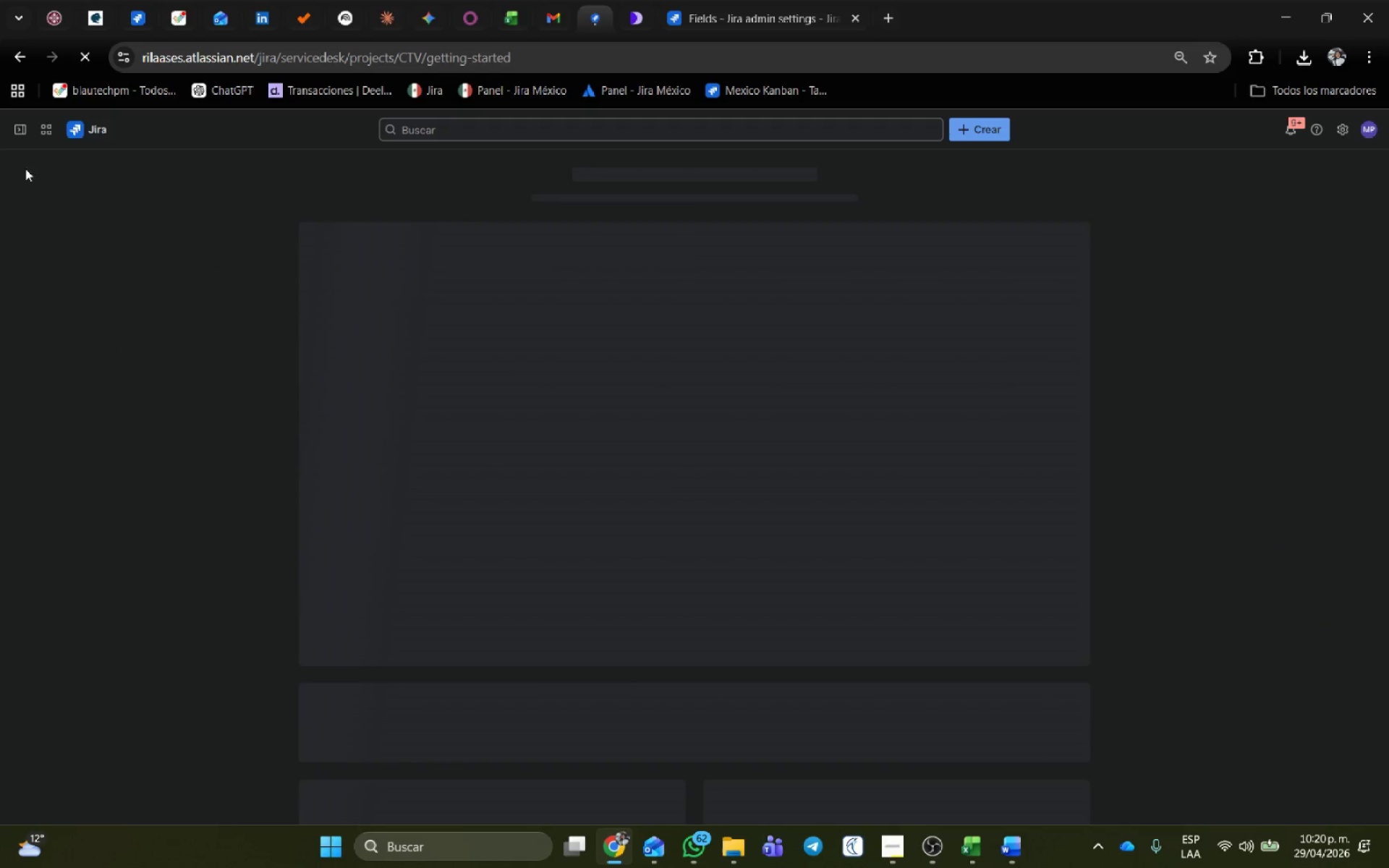 
left_click([137, 356])
 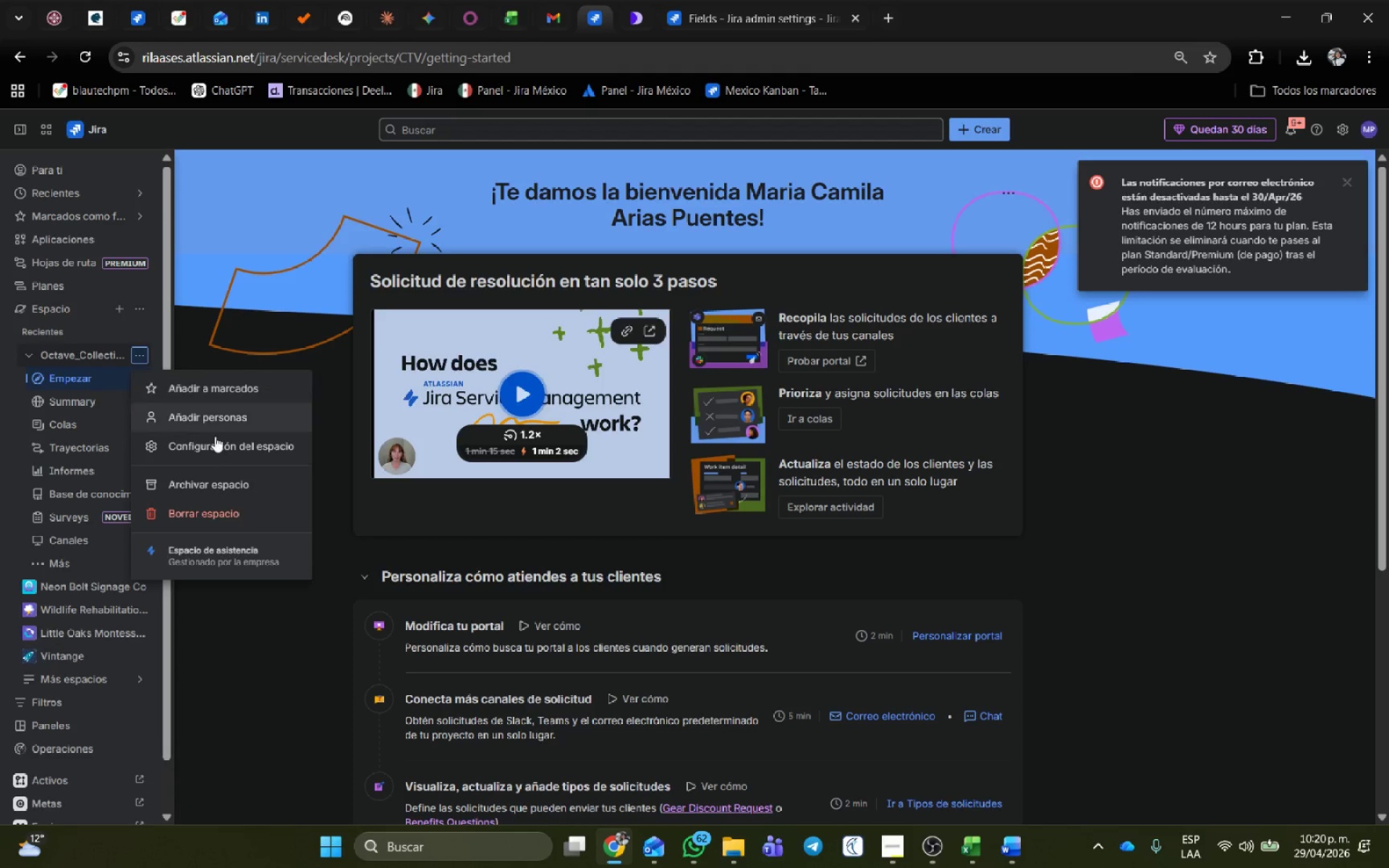 
left_click([219, 446])
 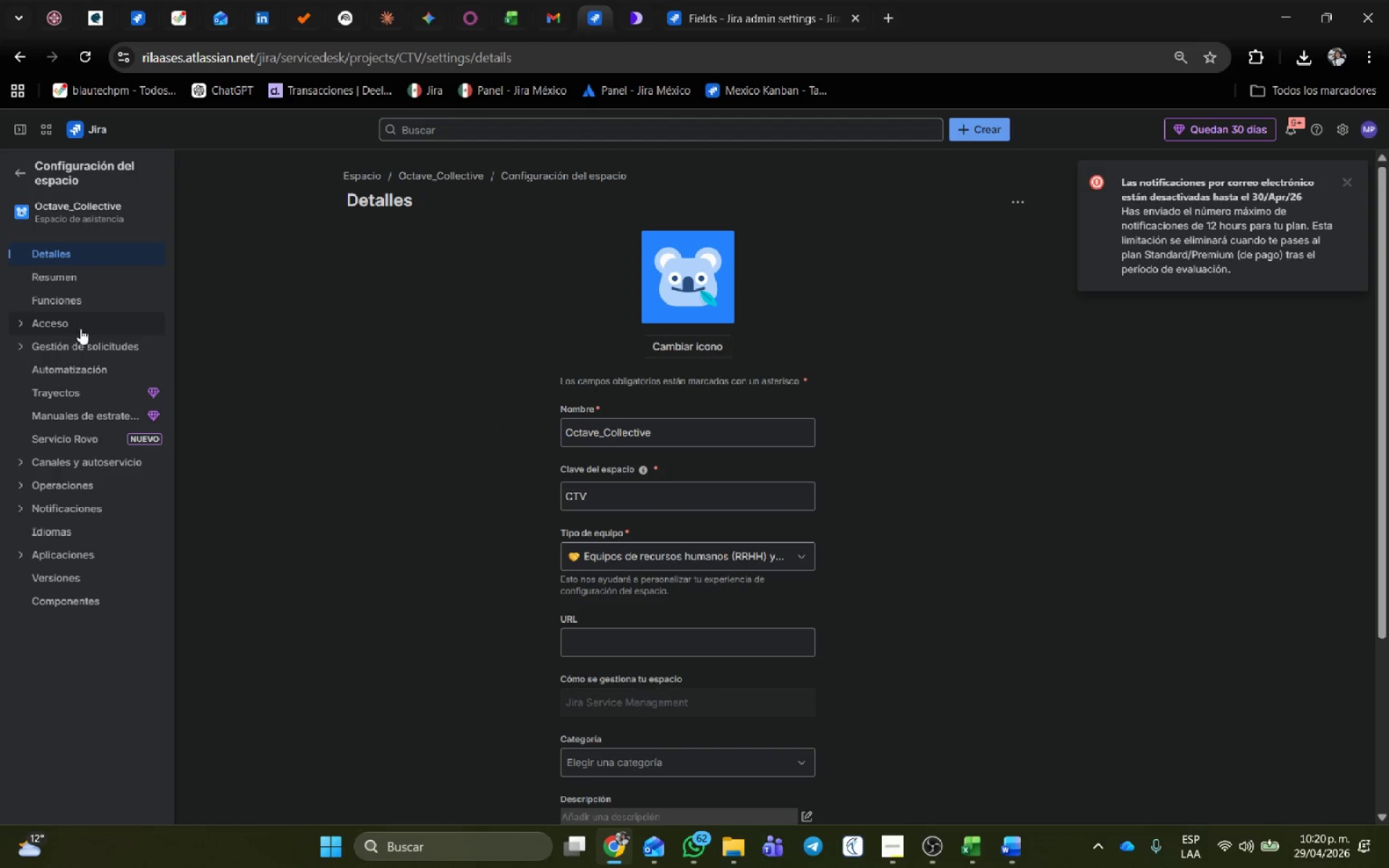 
left_click([21, 345])
 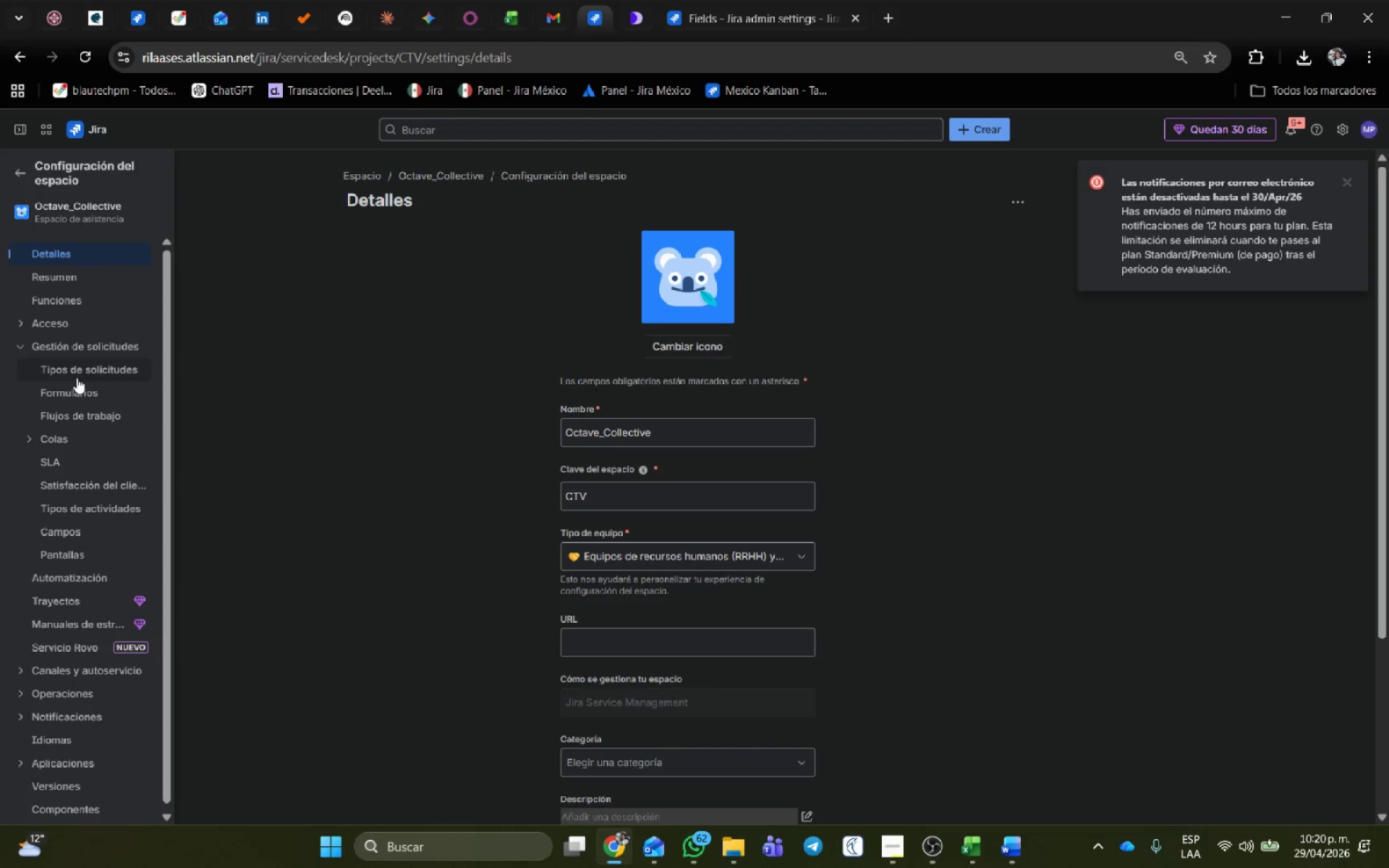 
left_click([77, 378])
 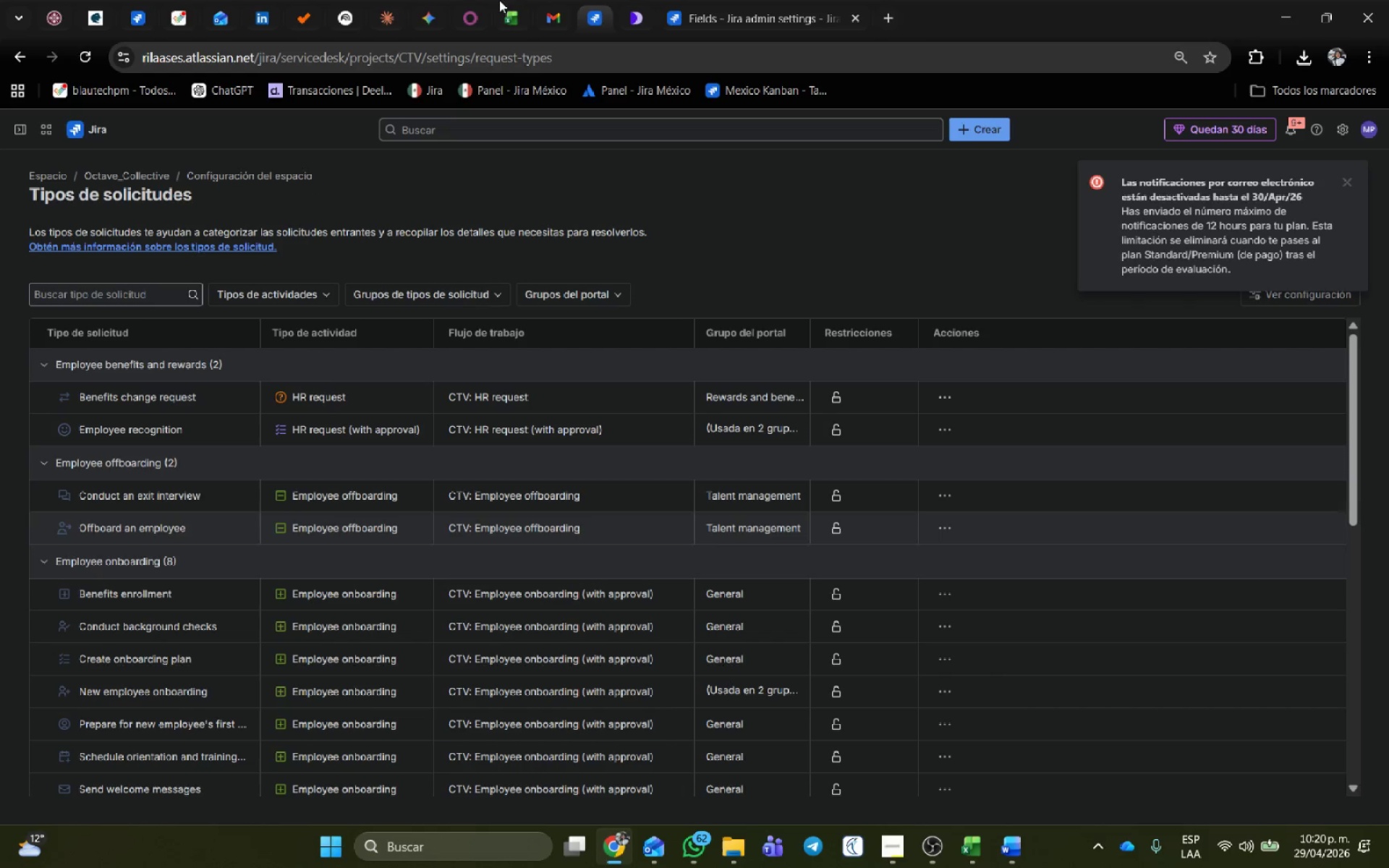 
wait(5.05)
 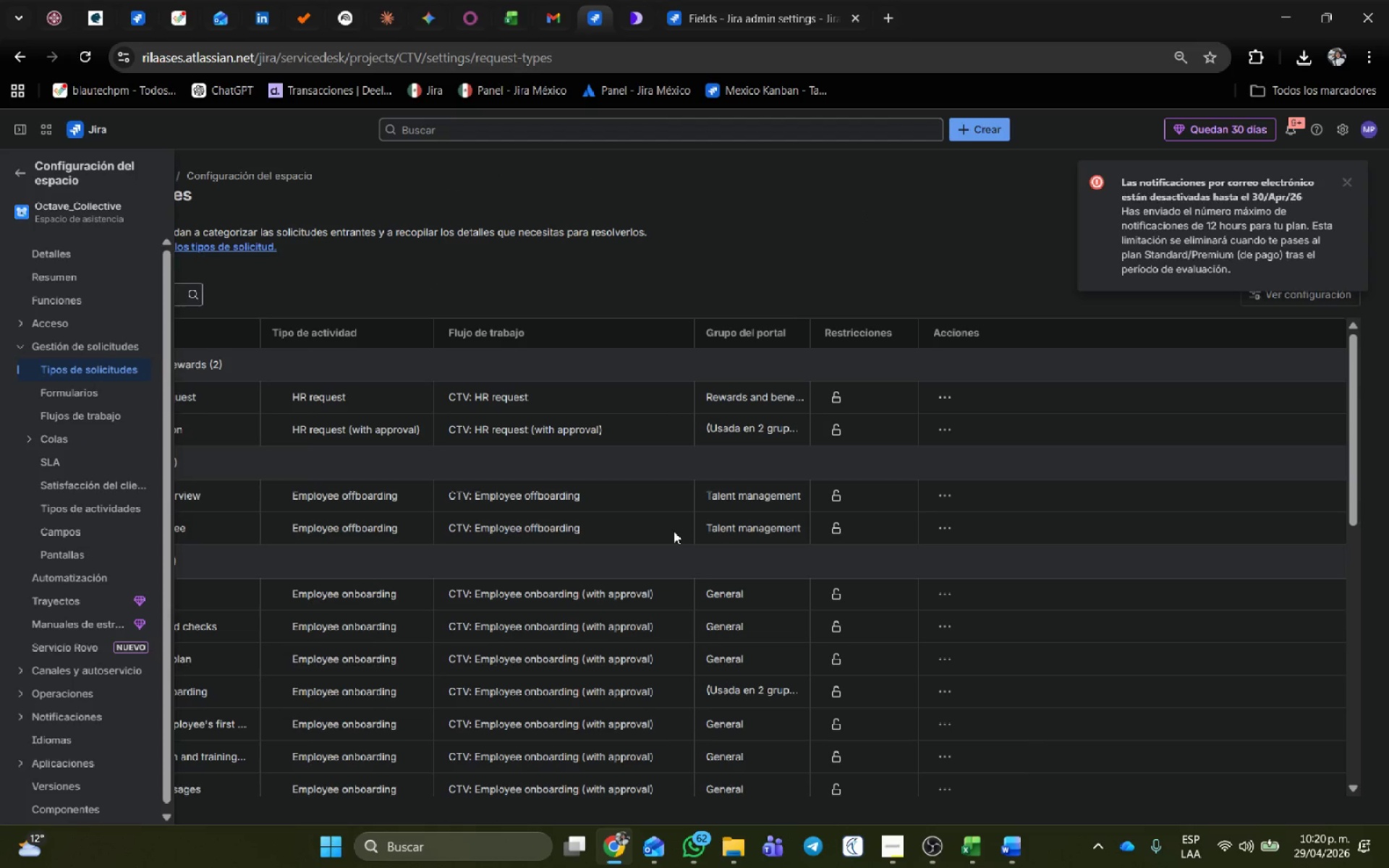 
left_click([1353, 177])
 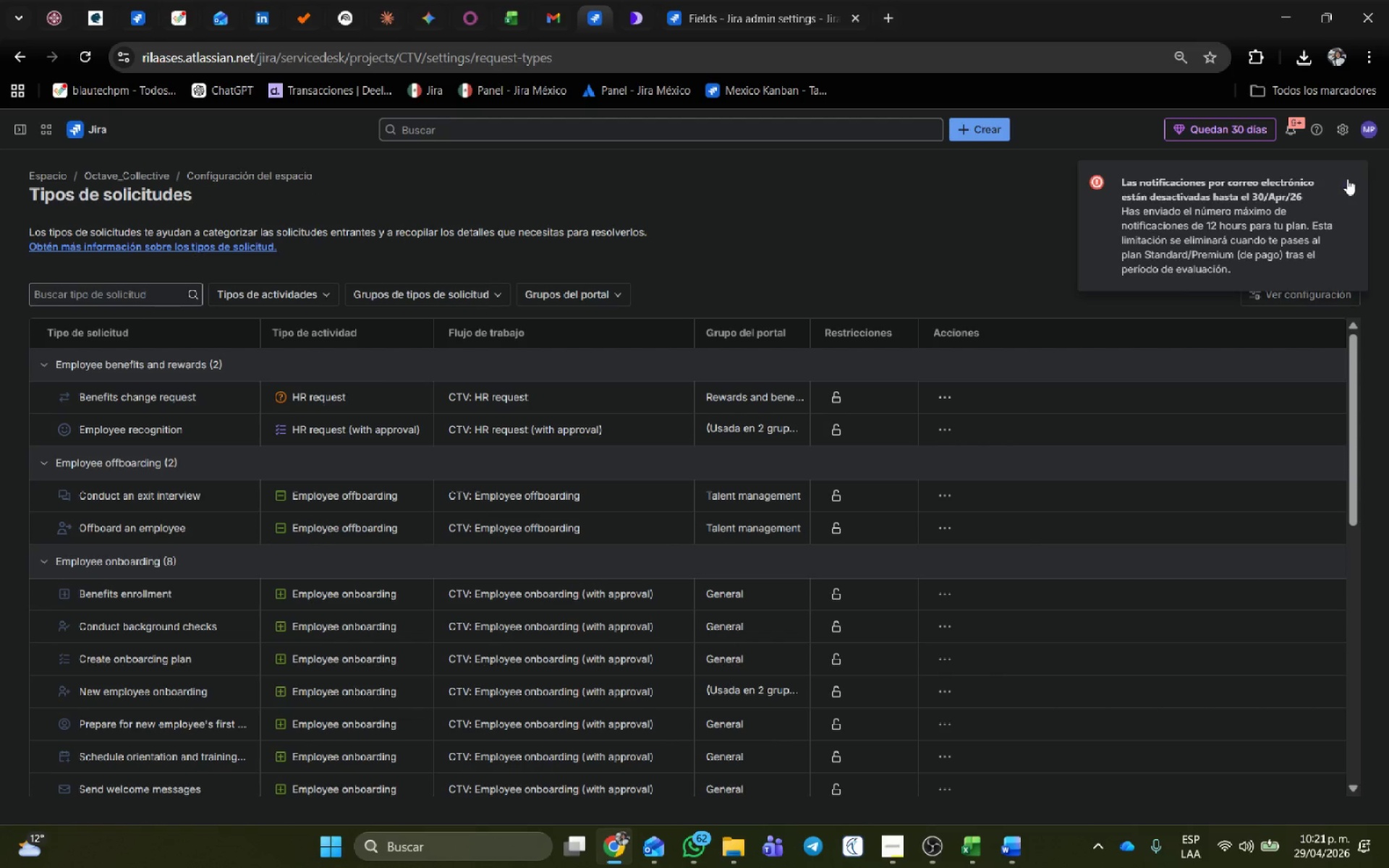 
left_click([1347, 179])
 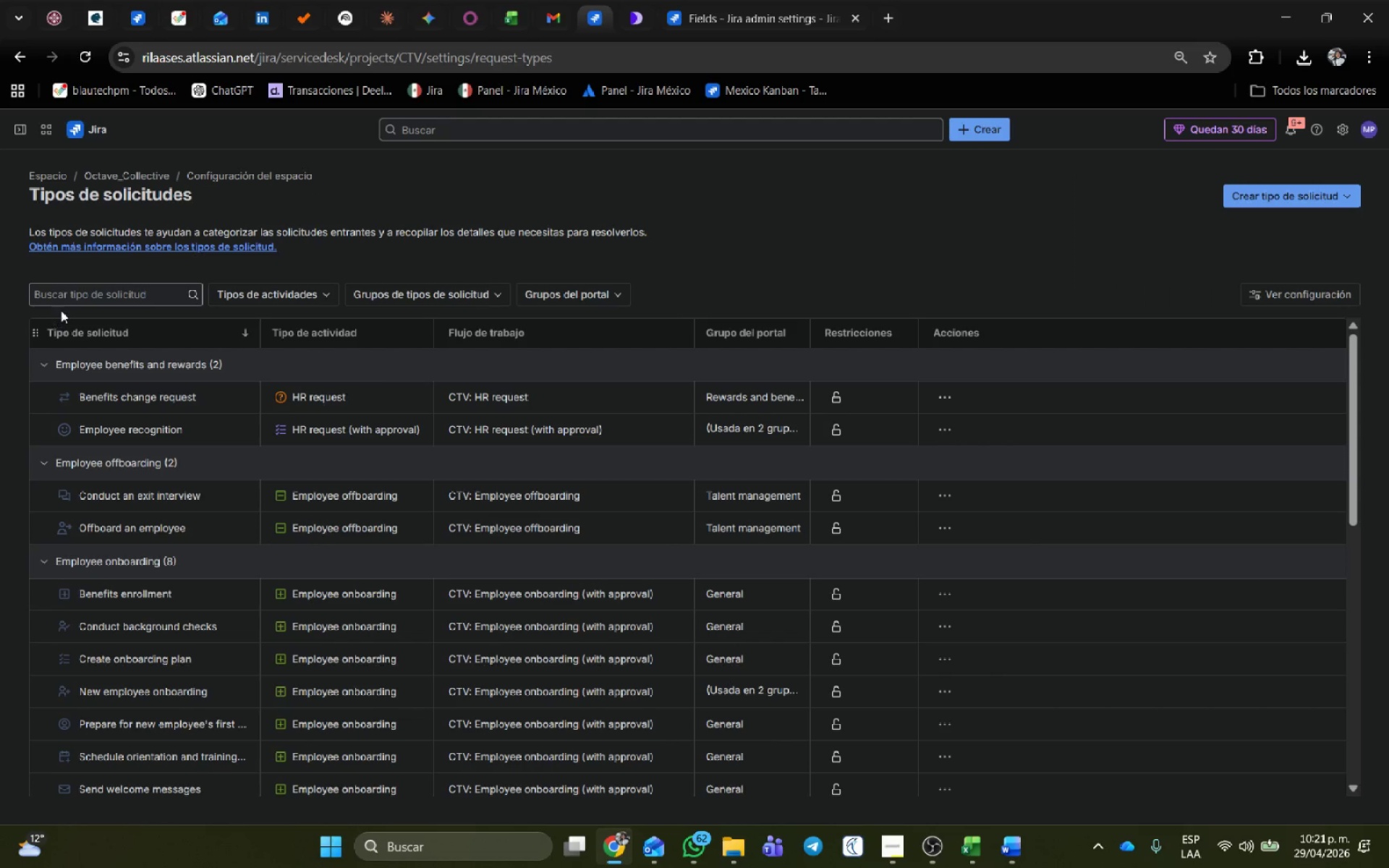 
left_click([69, 298])
 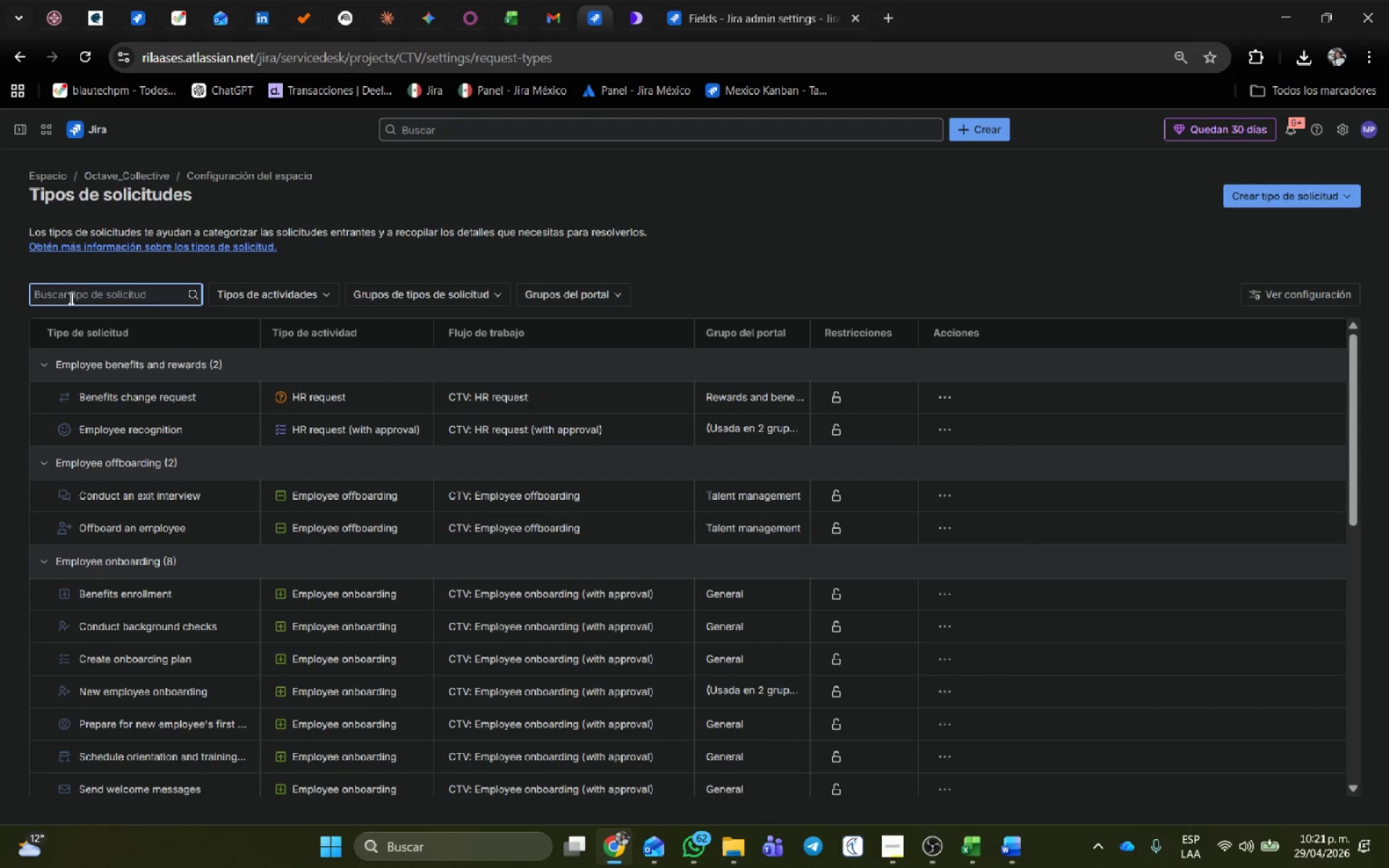 
type(payroll)
 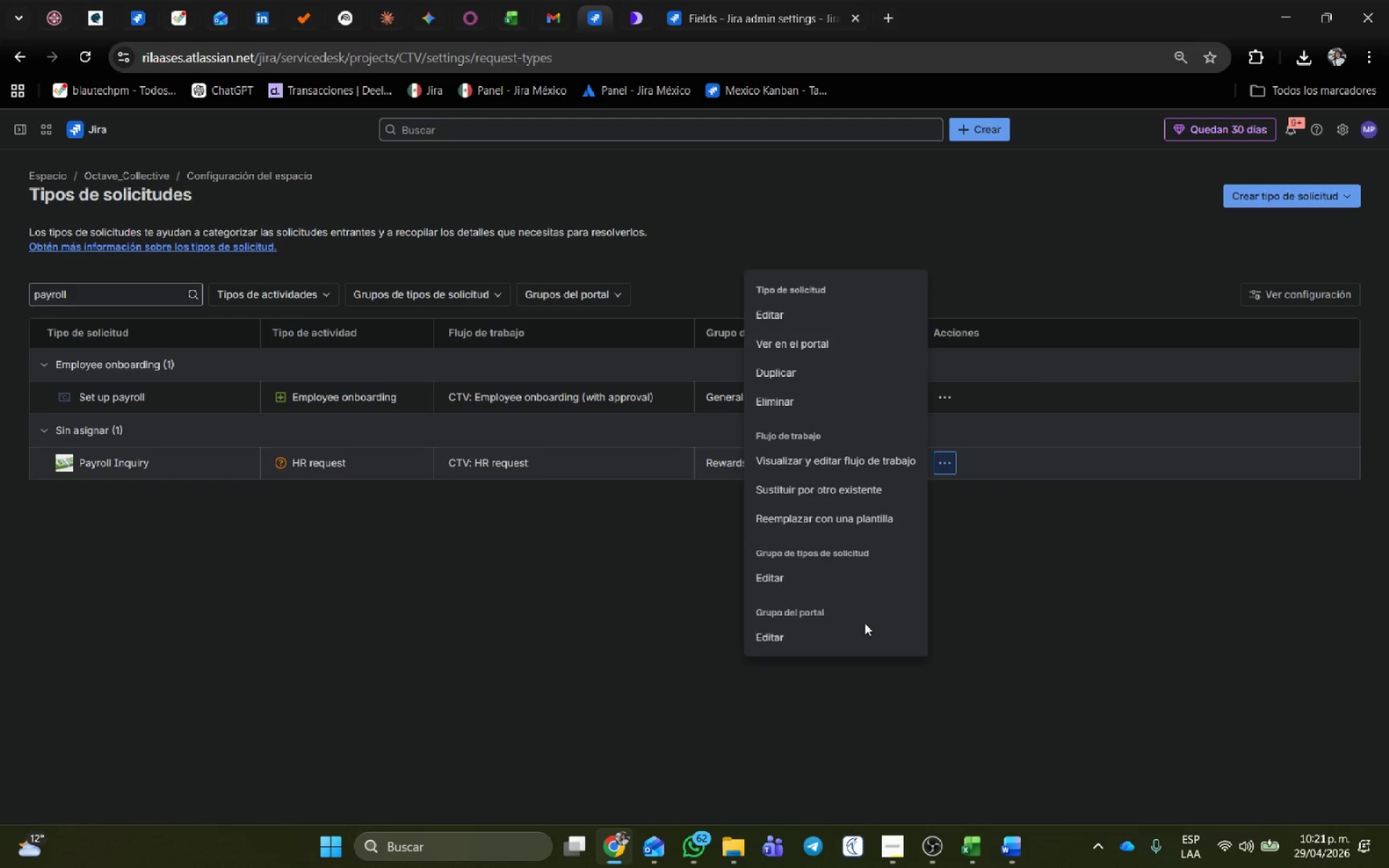 
wait(12.31)
 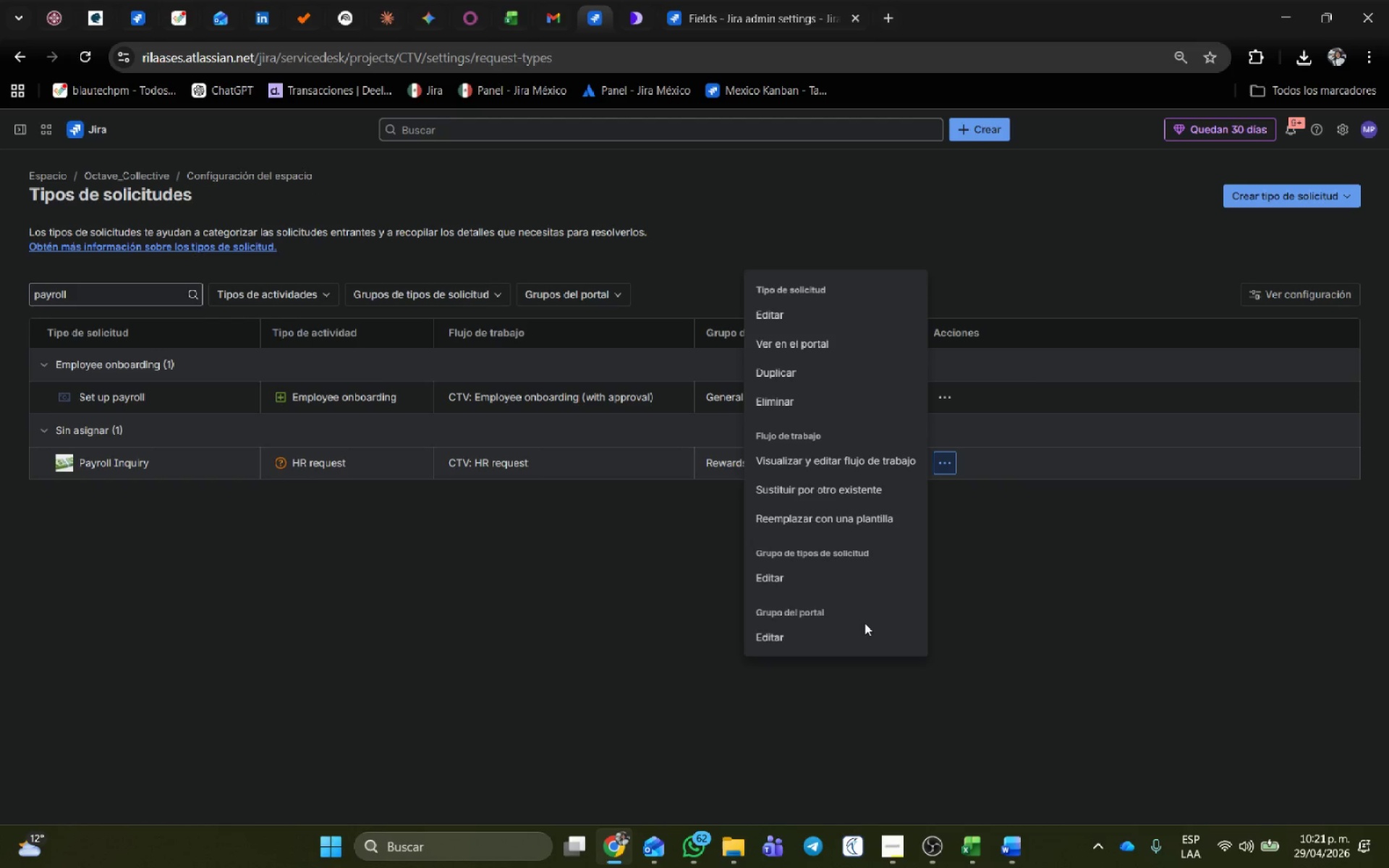 
left_click([820, 464])
 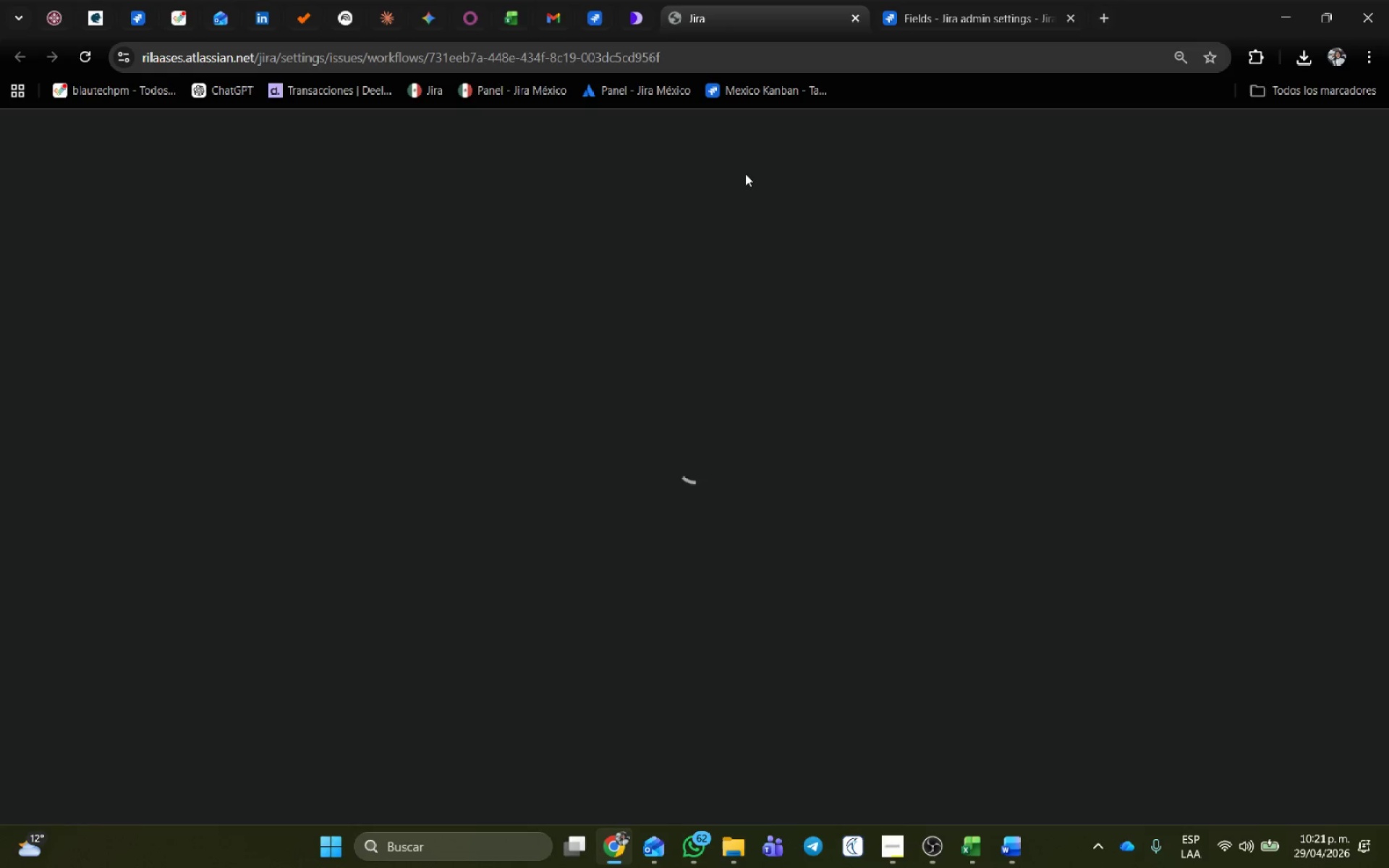 
middle_click([969, 0])
 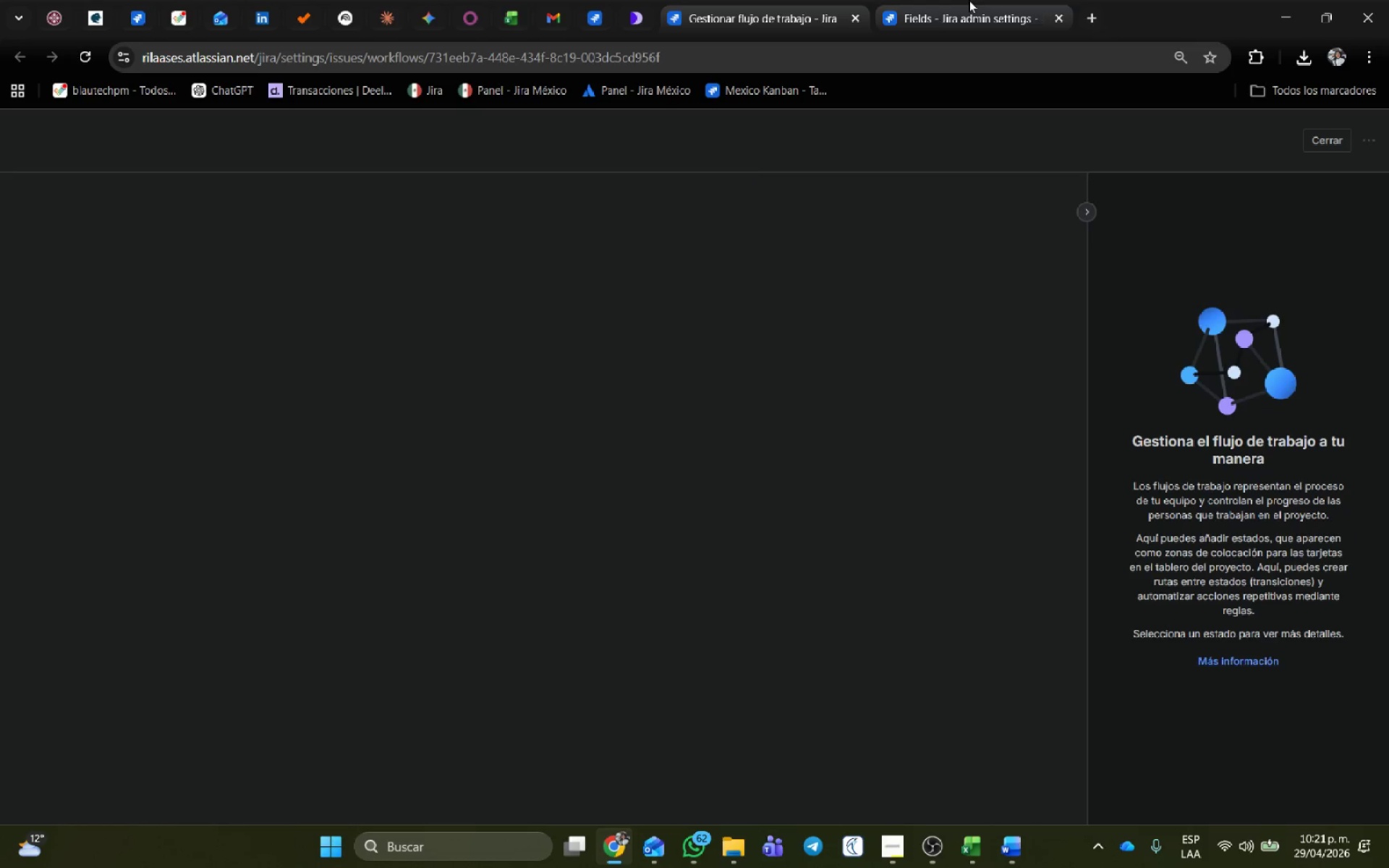 
scroll: coordinate [969, 0], scroll_direction: up, amount: 1.0
 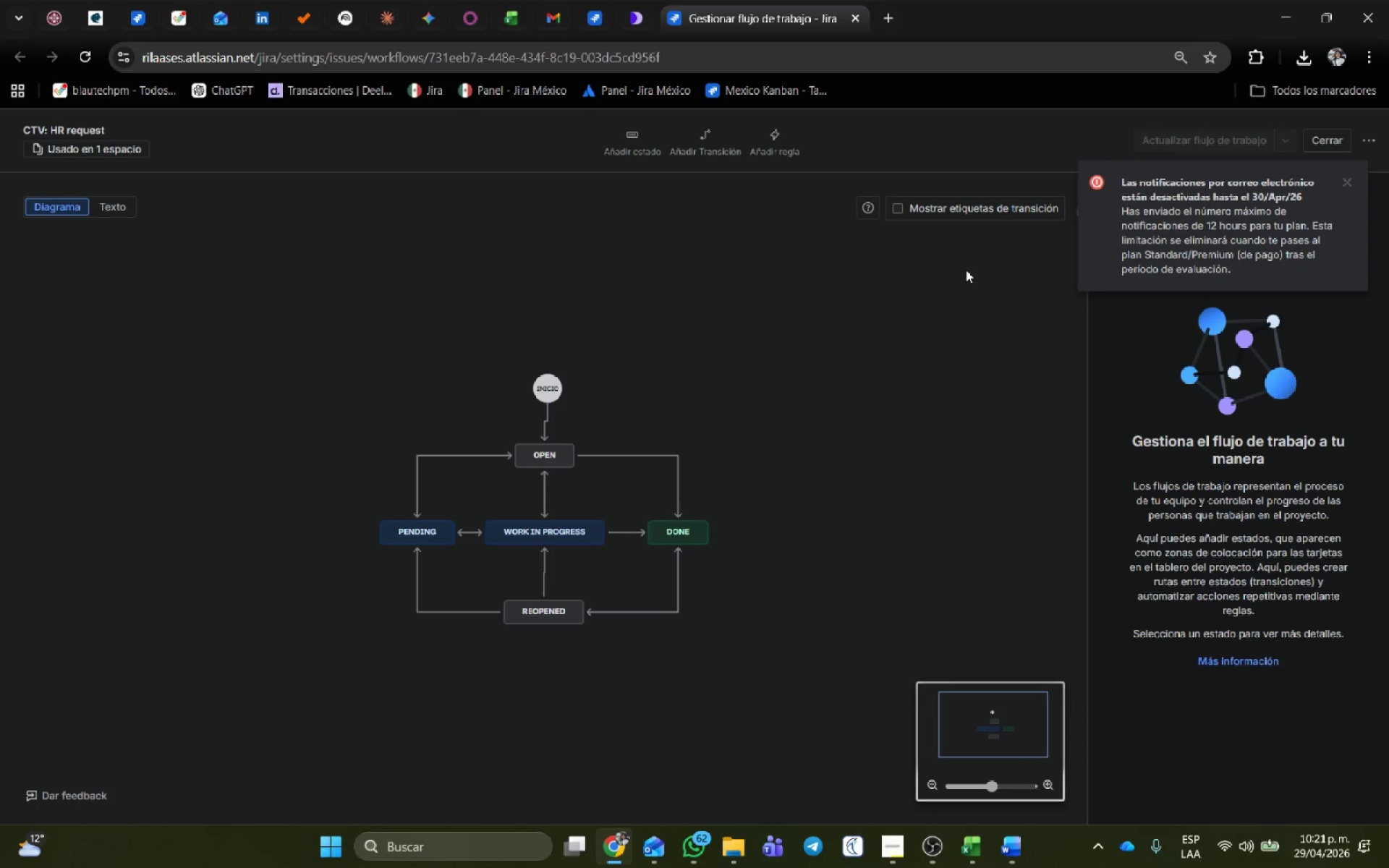 
wait(19.8)
 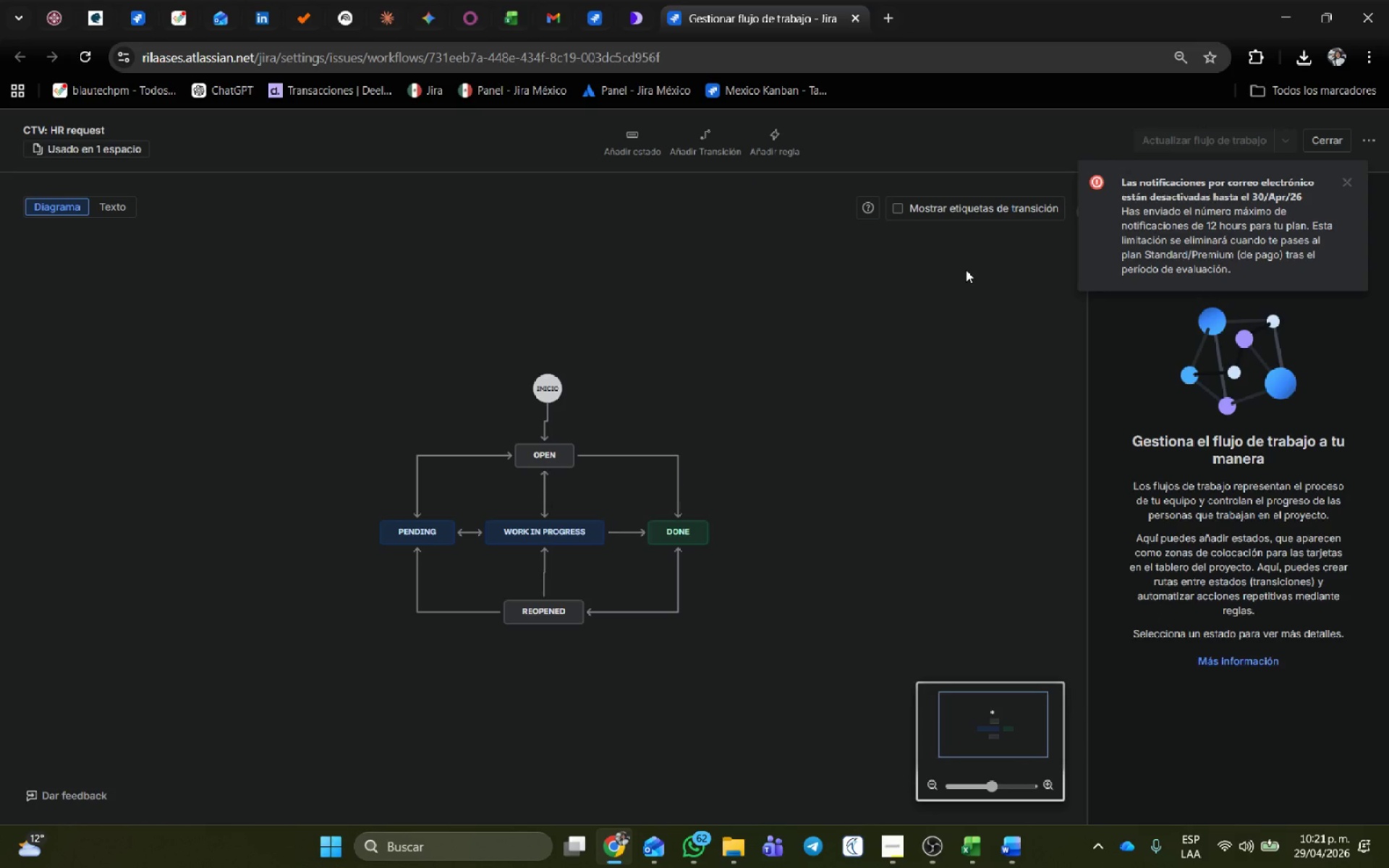 
left_click([1353, 178])
 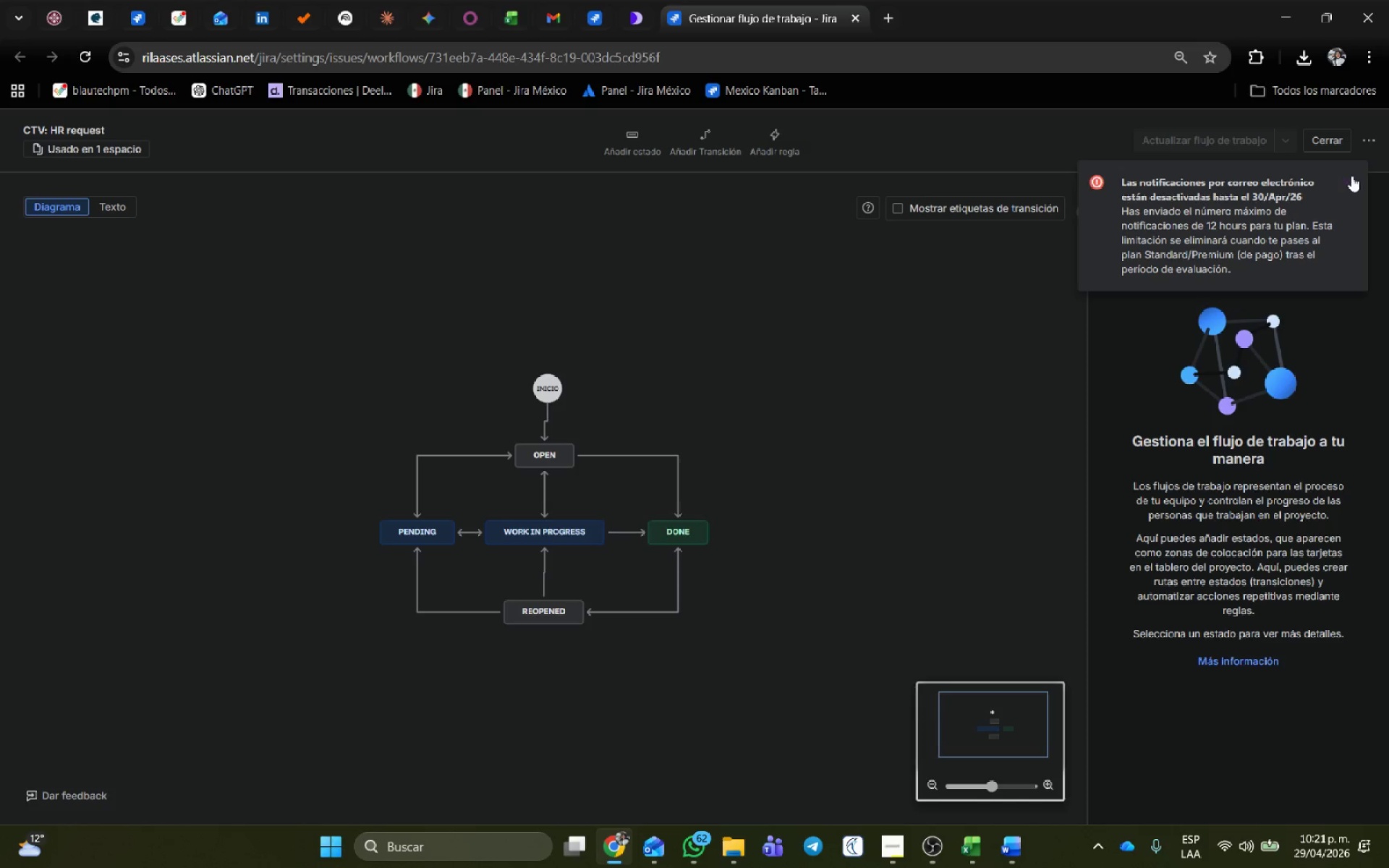 
left_click([1351, 176])
 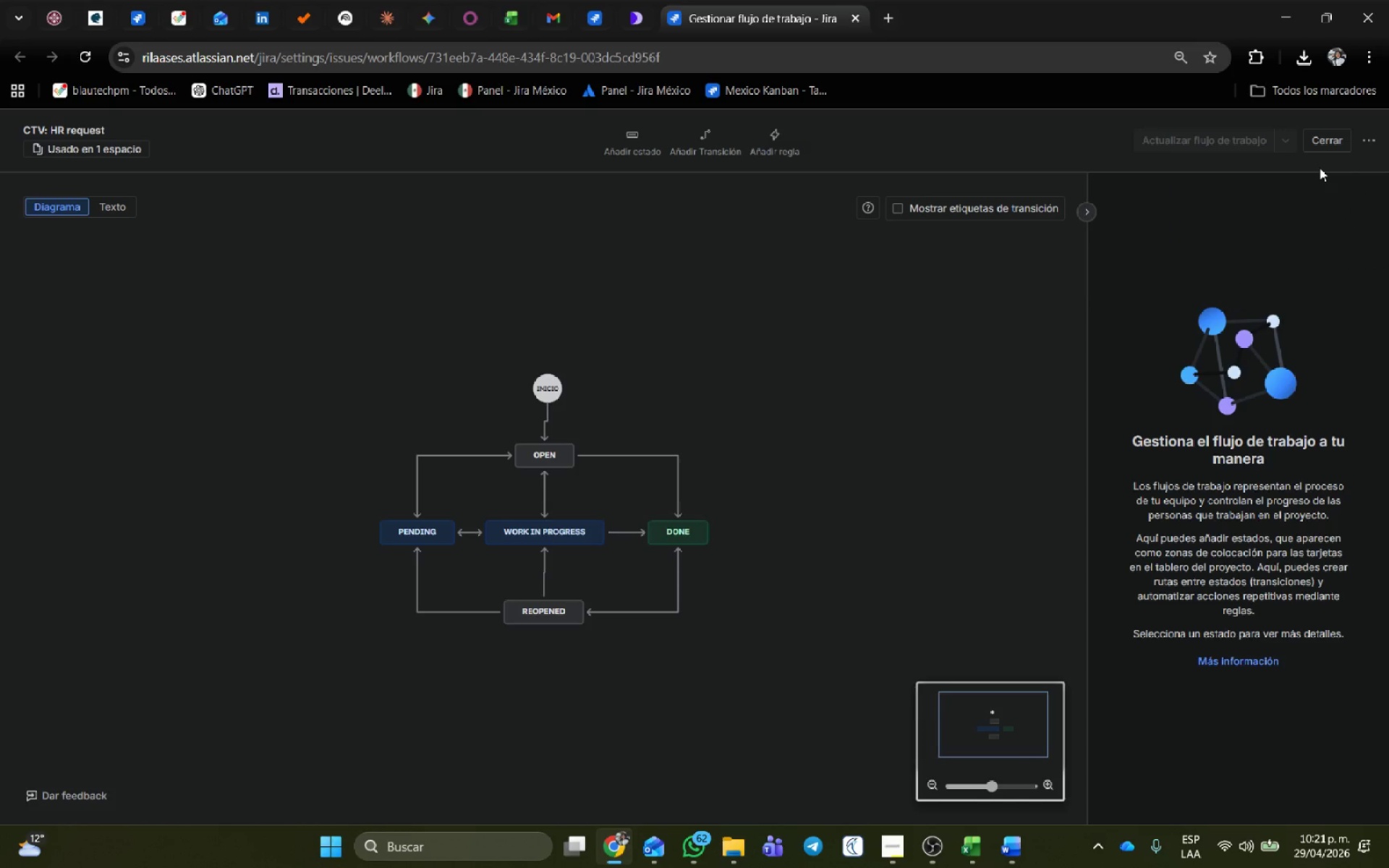 
wait(21.66)
 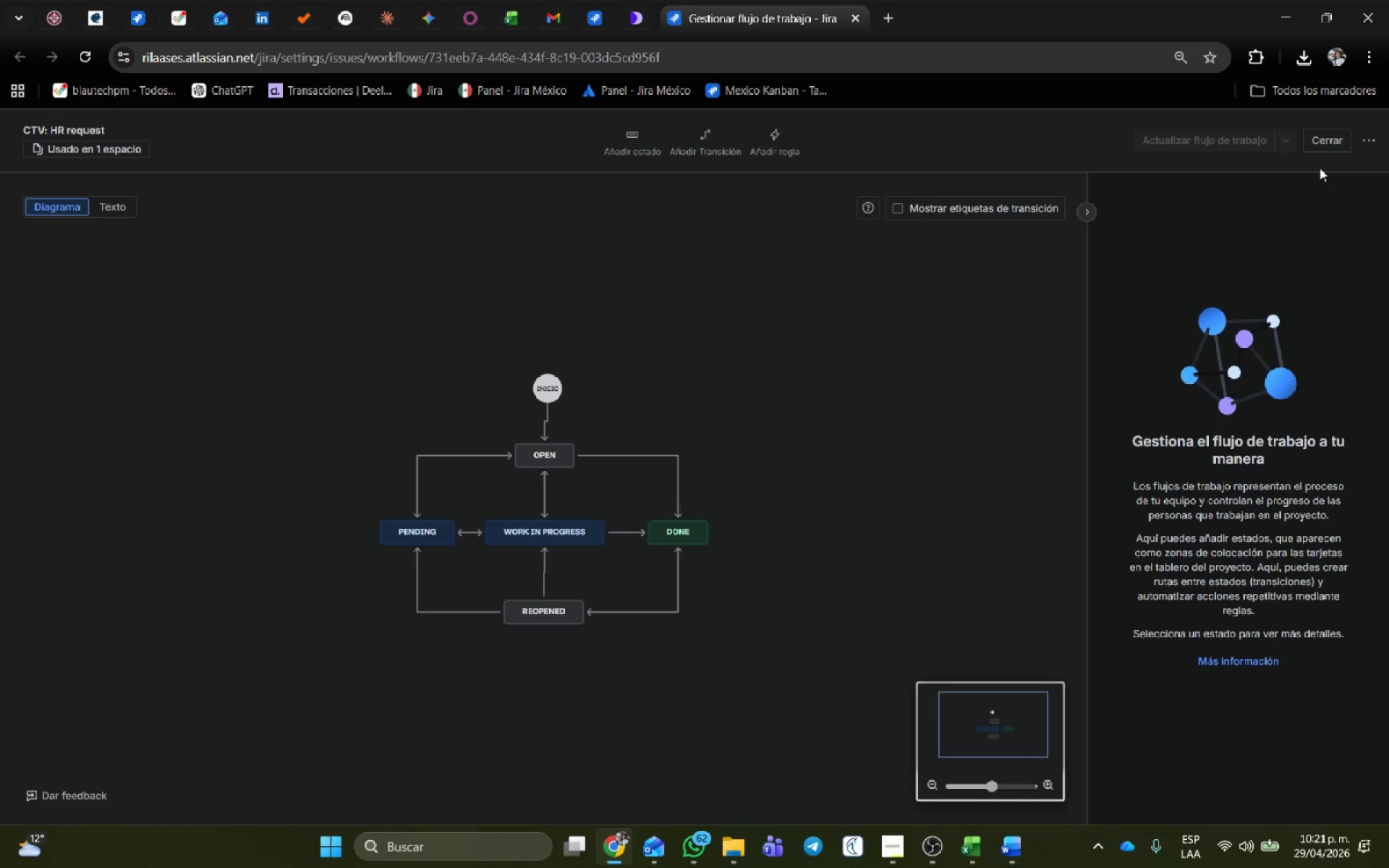 
left_click([1329, 137])
 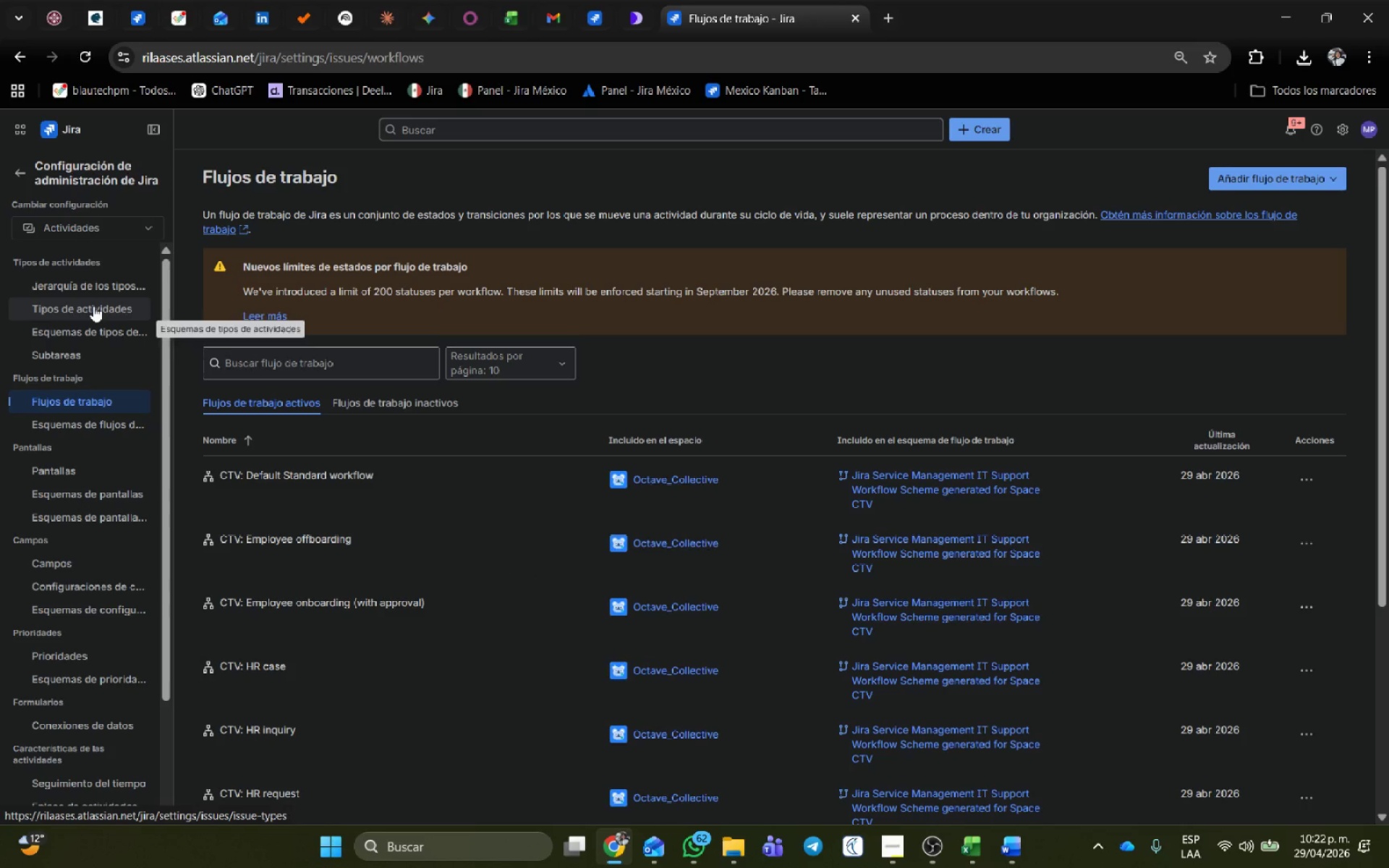 
wait(6.5)
 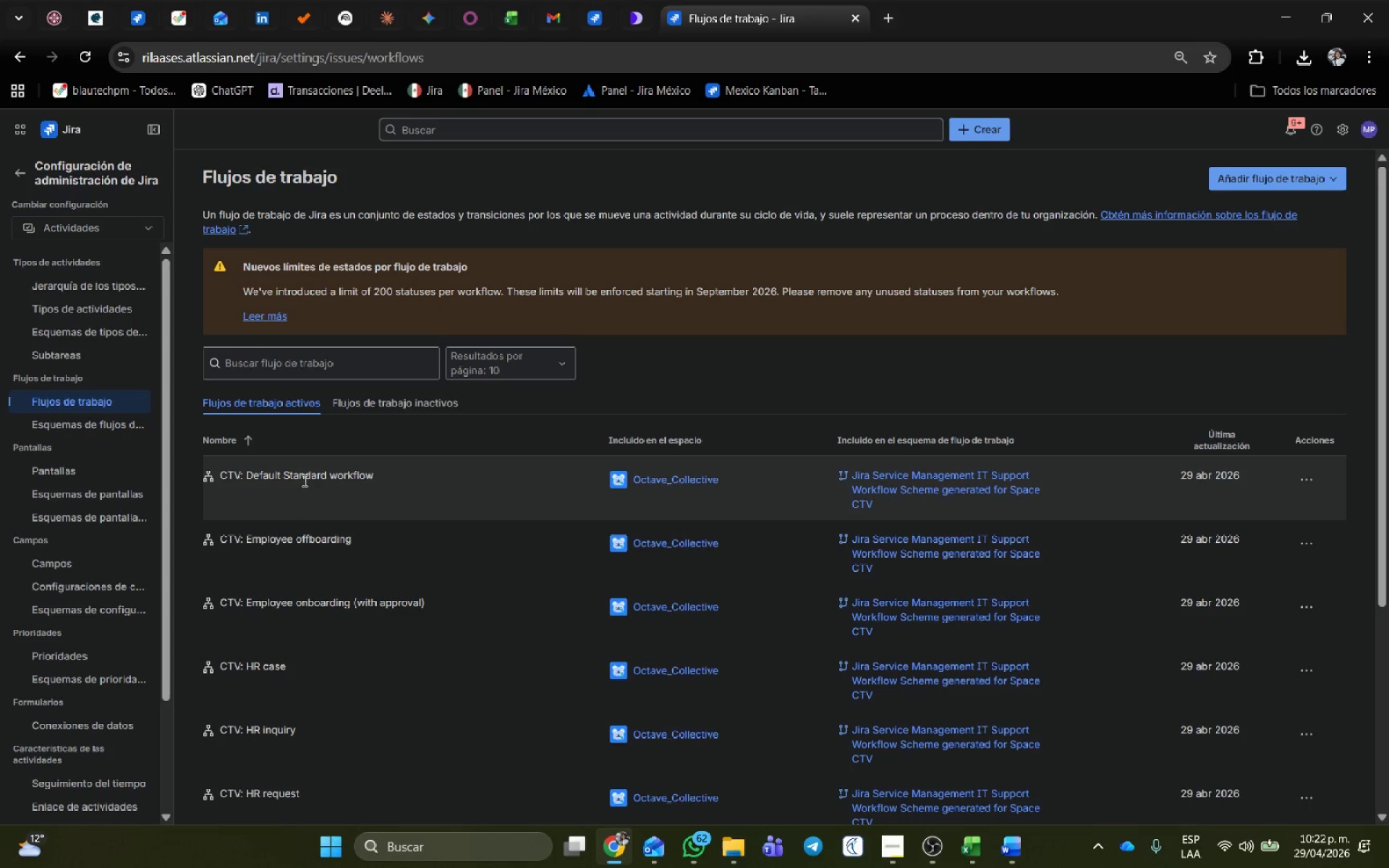 
scroll: coordinate [755, 524], scroll_direction: down, amount: 3.0
 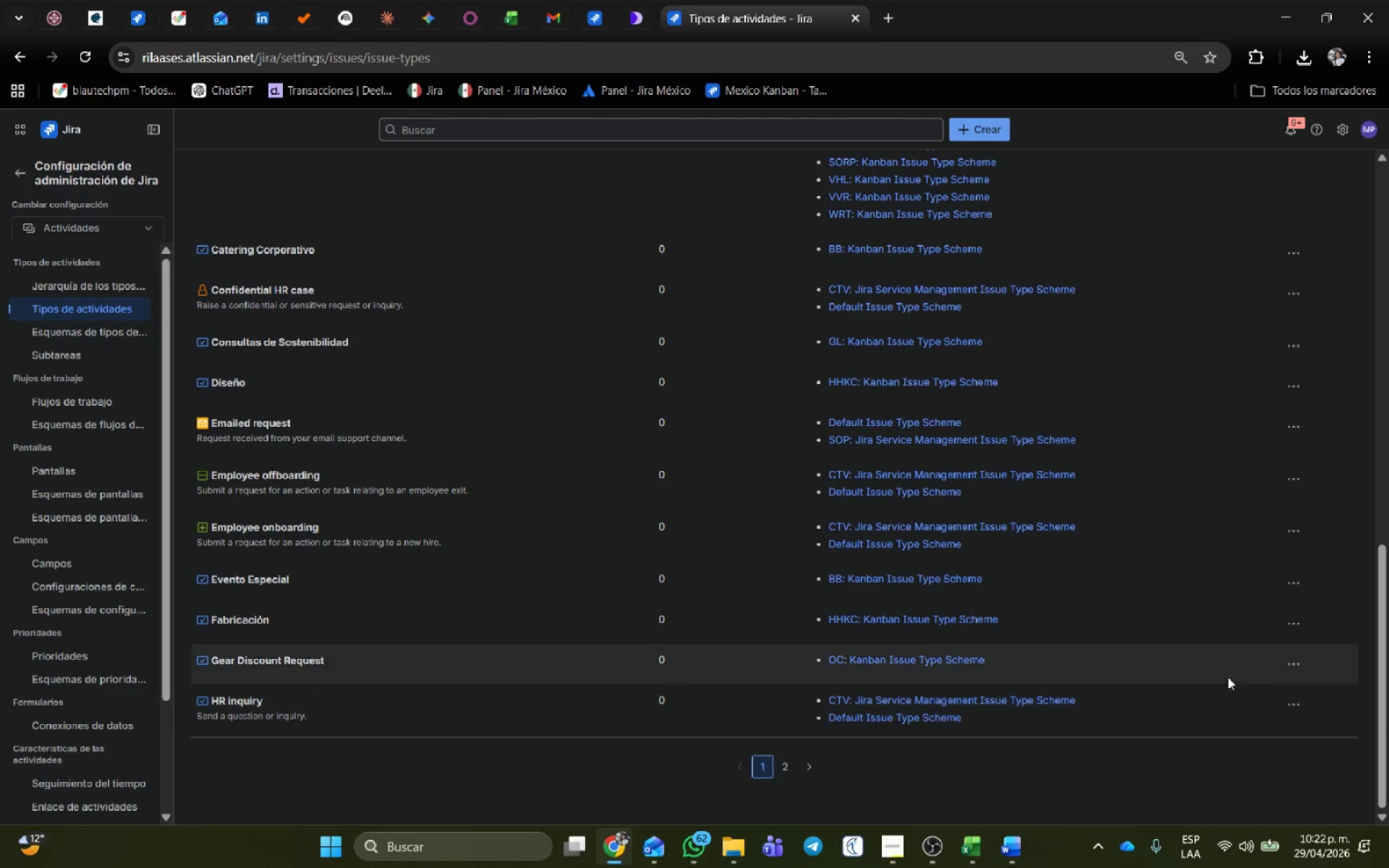 
left_click([1300, 621])
 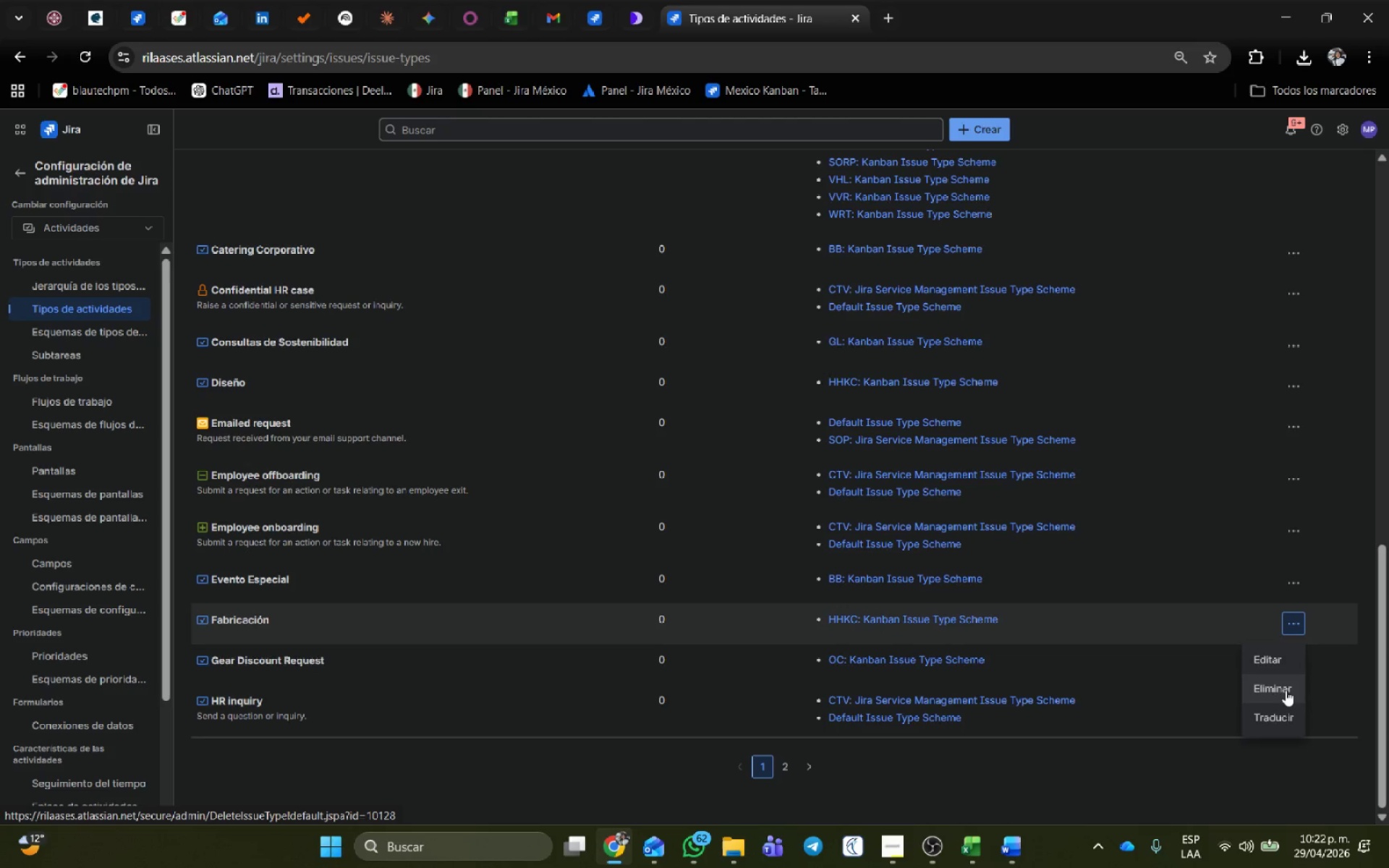 
left_click([1286, 689])
 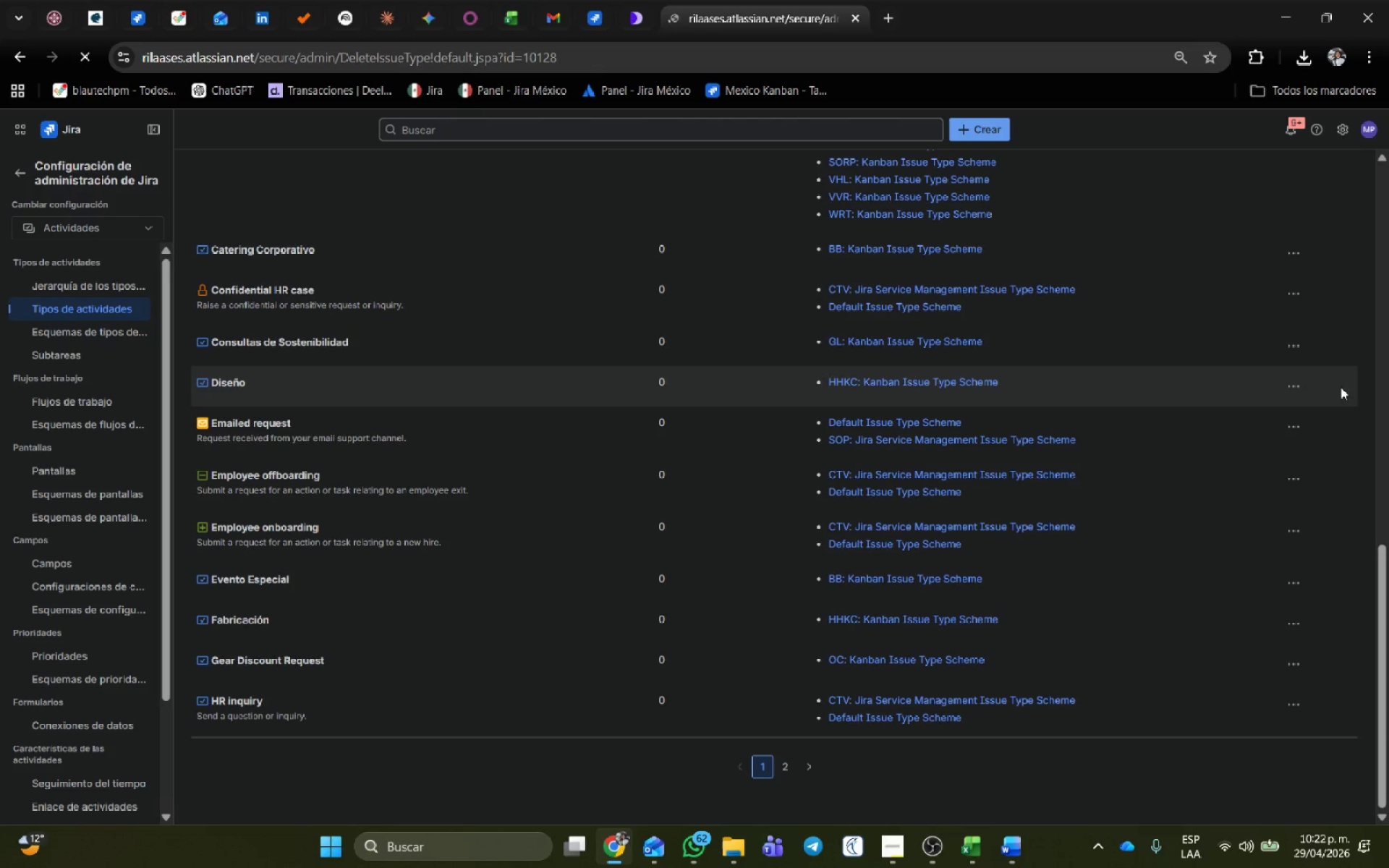 
left_click([1294, 383])
 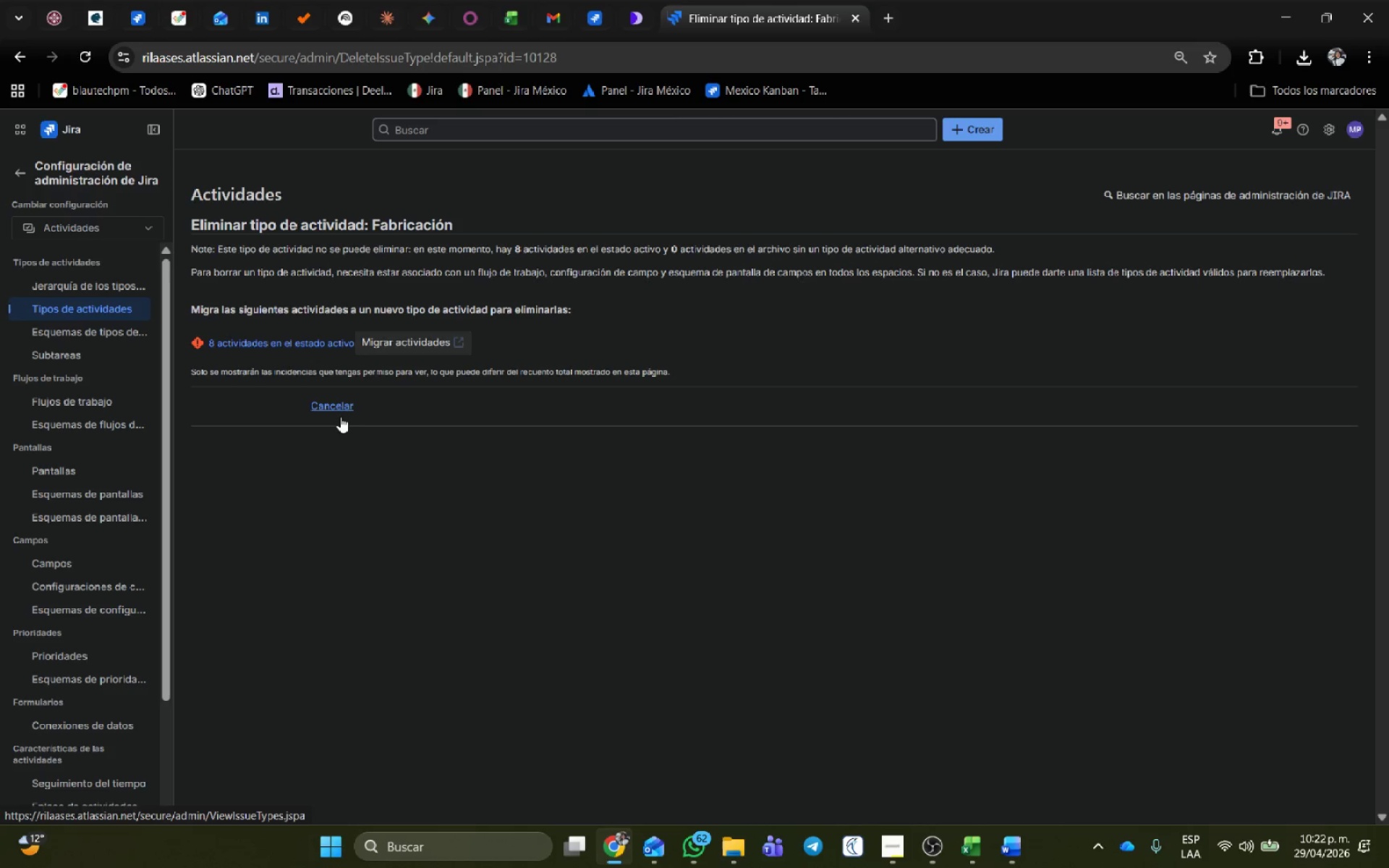 
left_click([340, 412])
 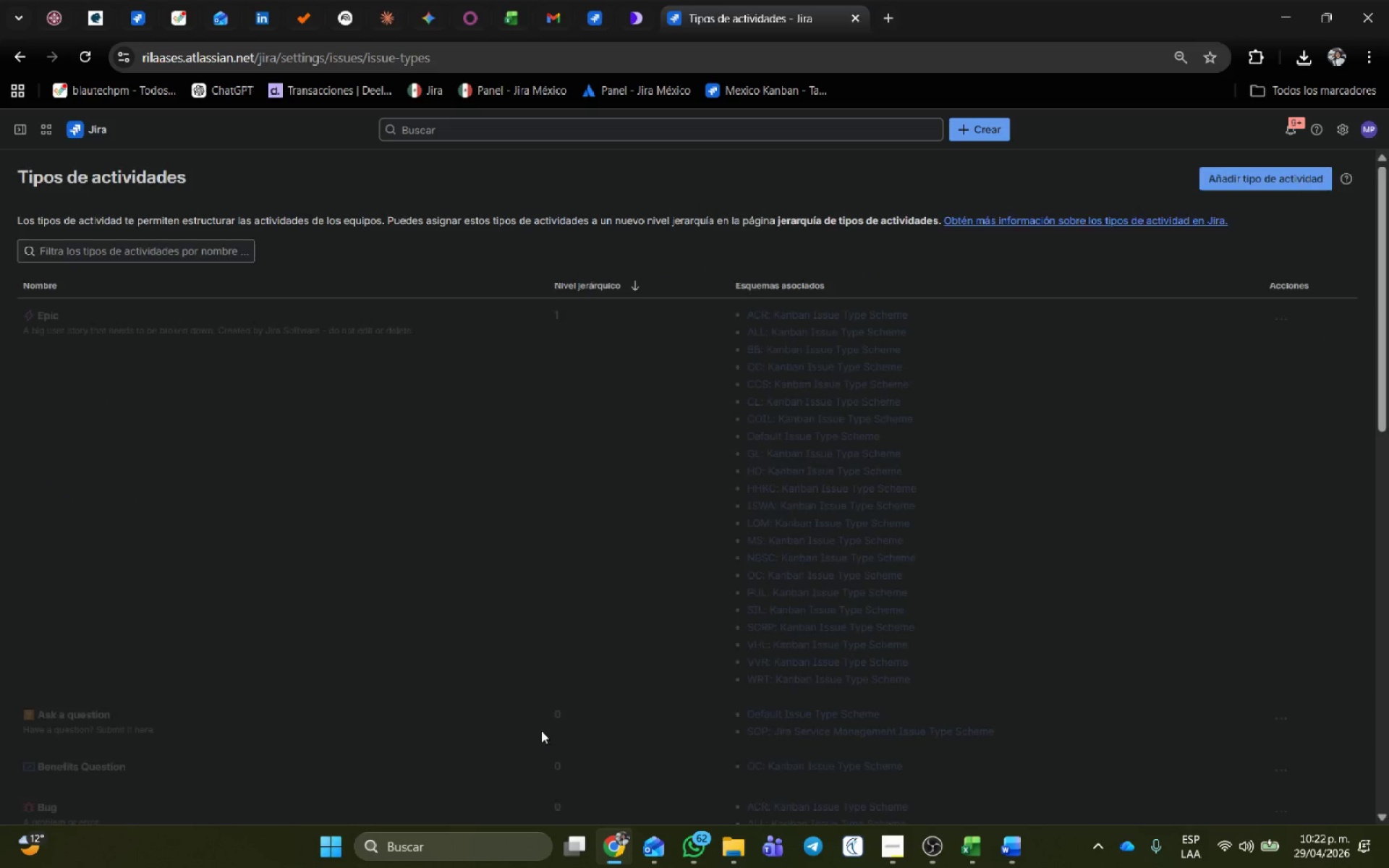 
scroll: coordinate [728, 529], scroll_direction: down, amount: 5.0
 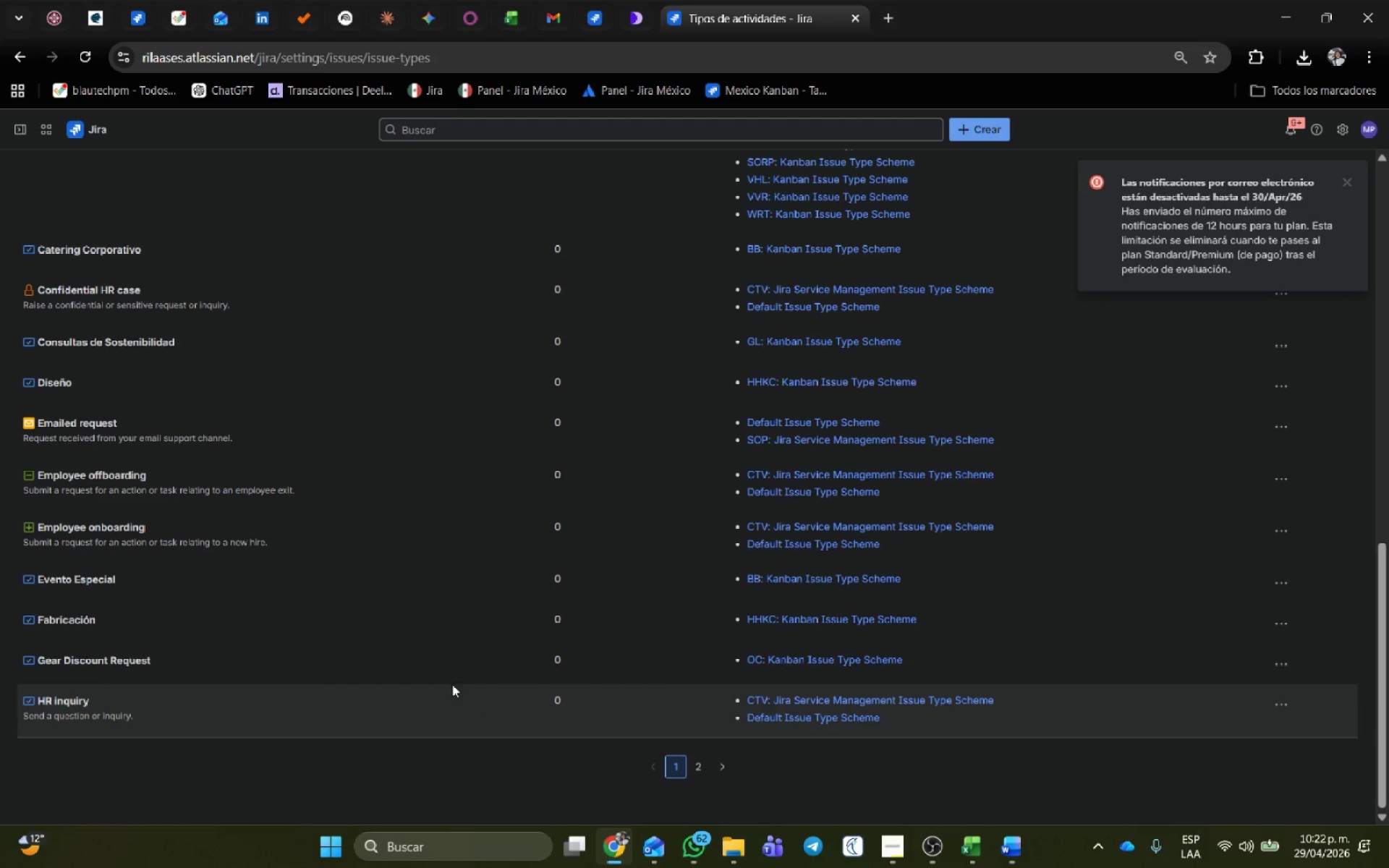 
key(Control+F)
 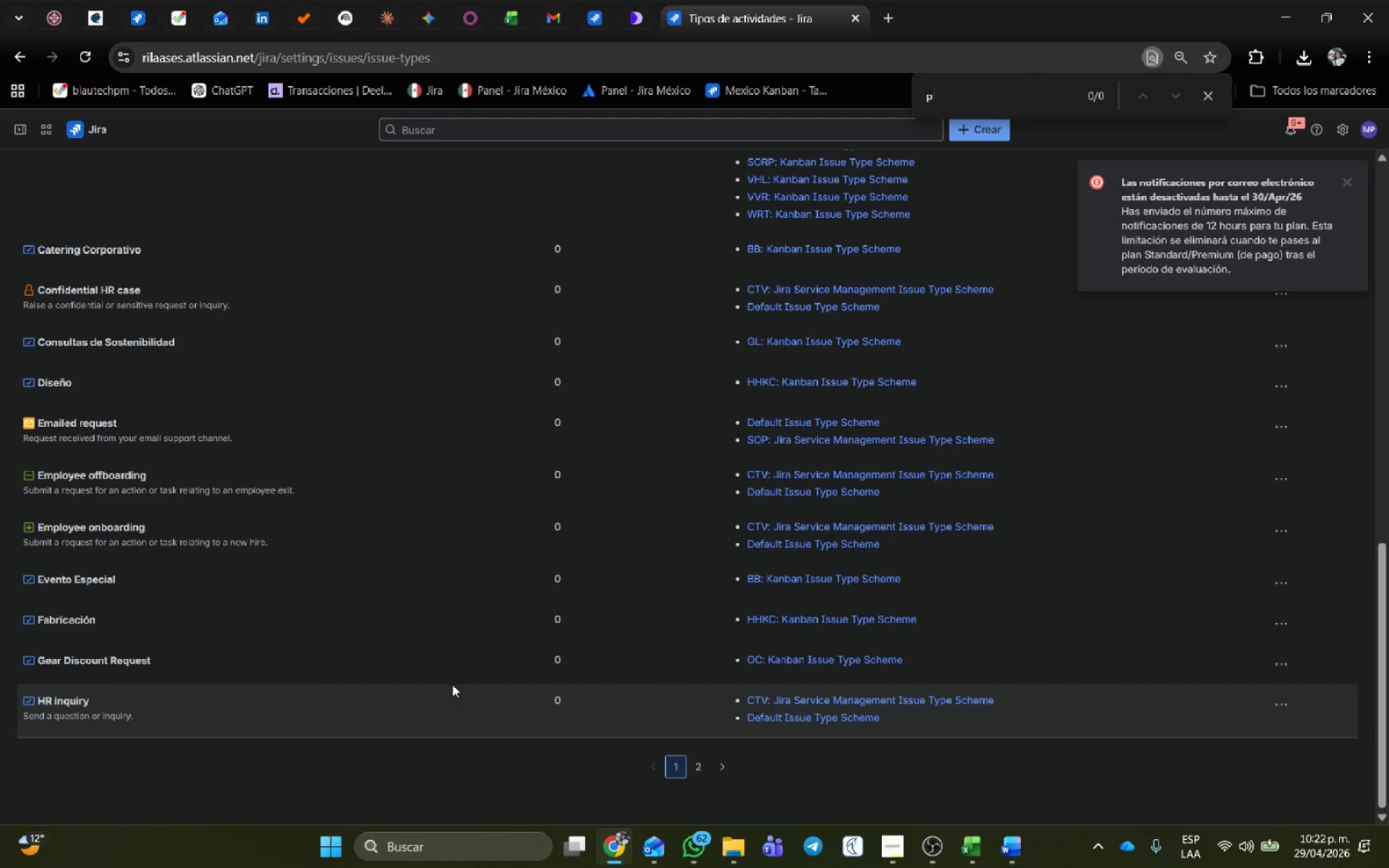 
type(payroll)
 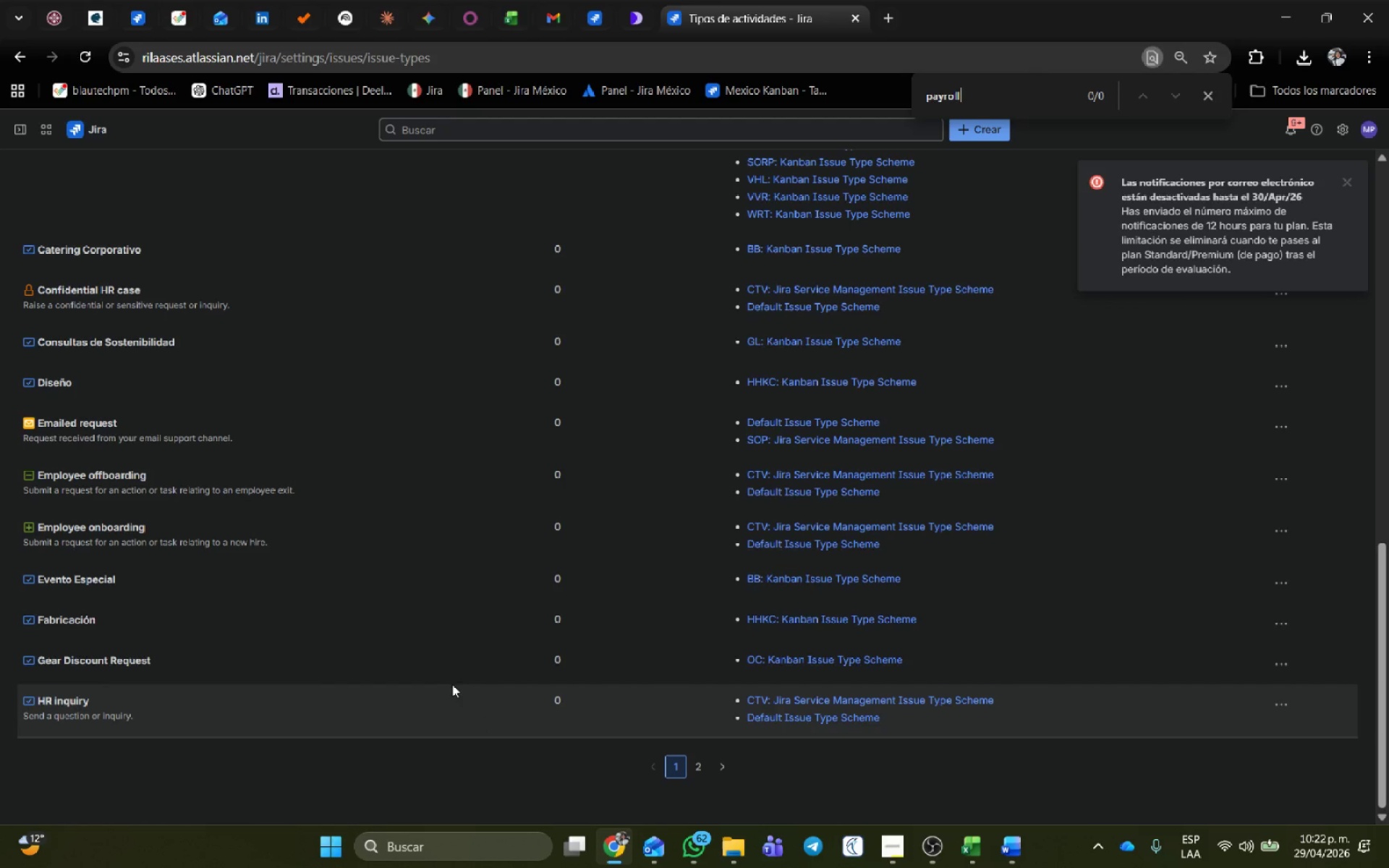 
key(Enter)
 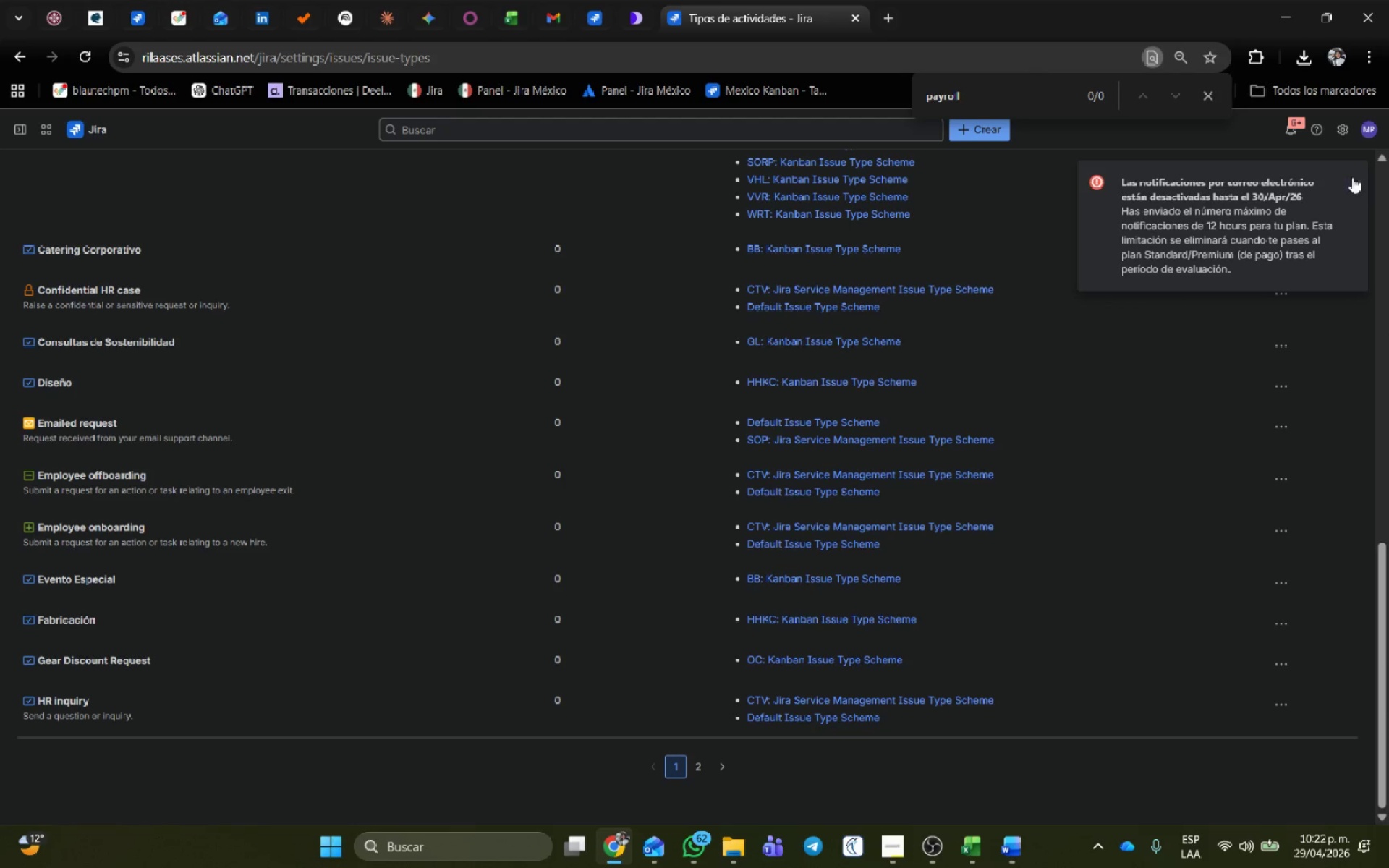 
left_click([1352, 182])
 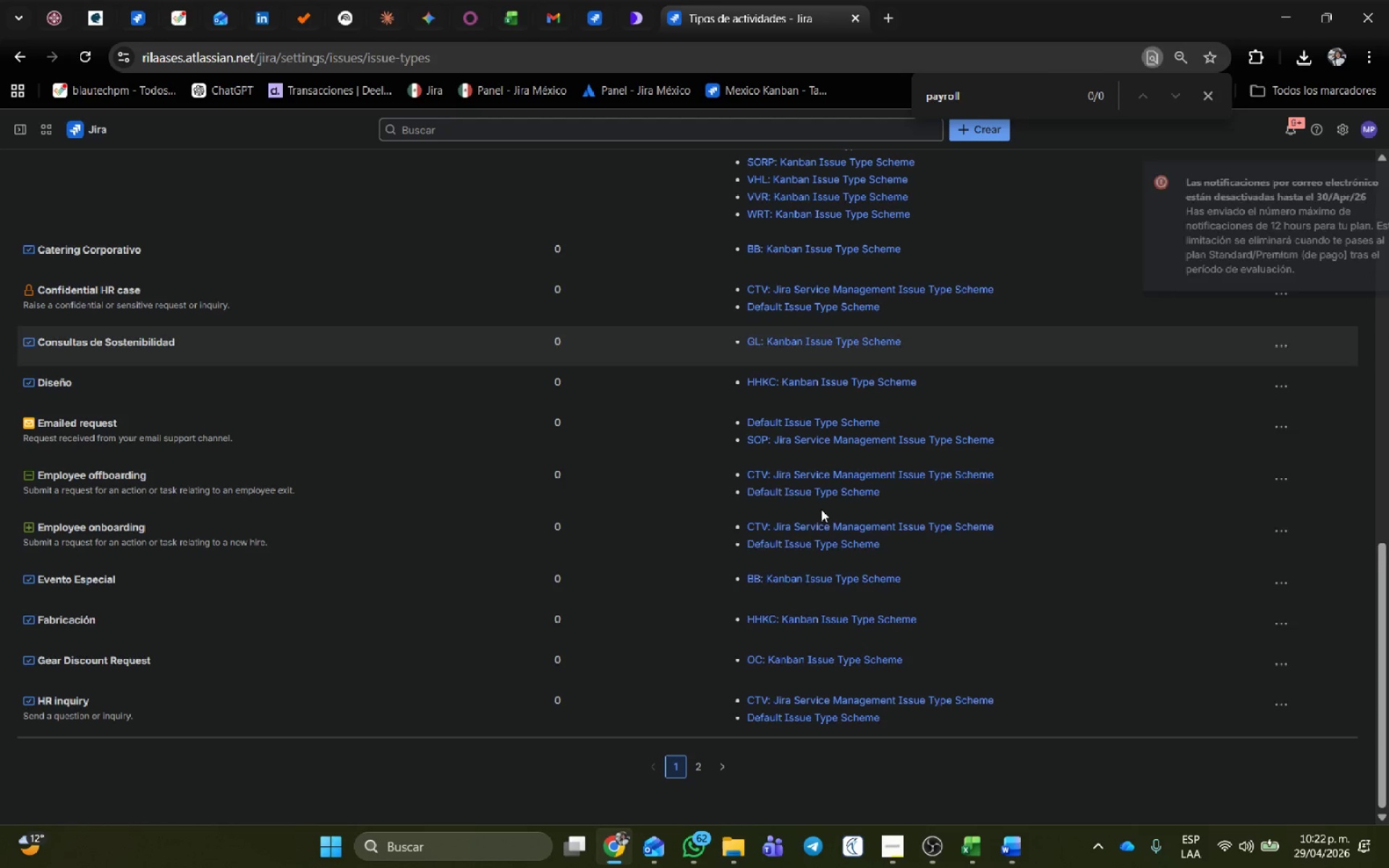 
scroll: coordinate [399, 302], scroll_direction: up, amount: 15.0
 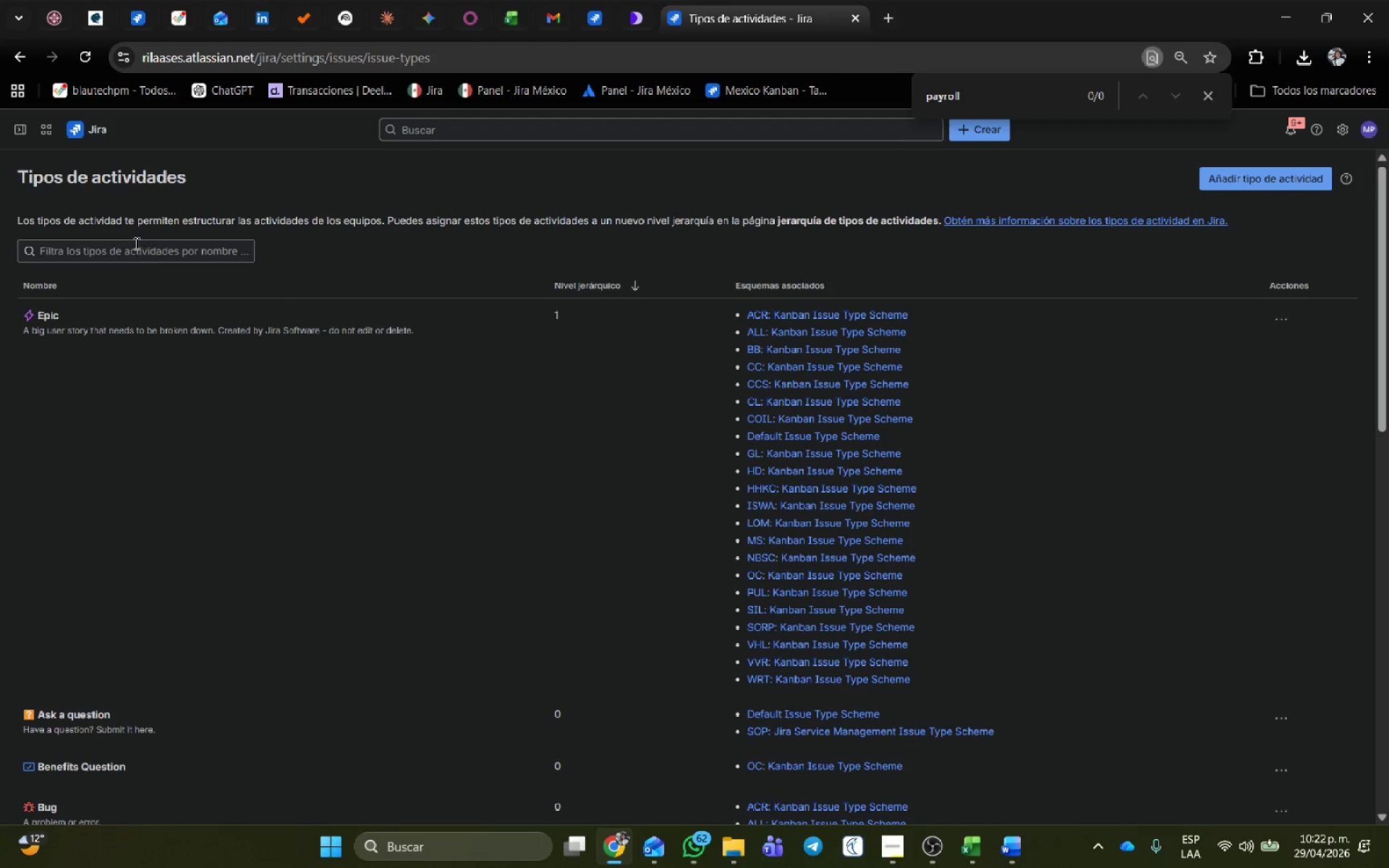 
left_click([137, 252])
 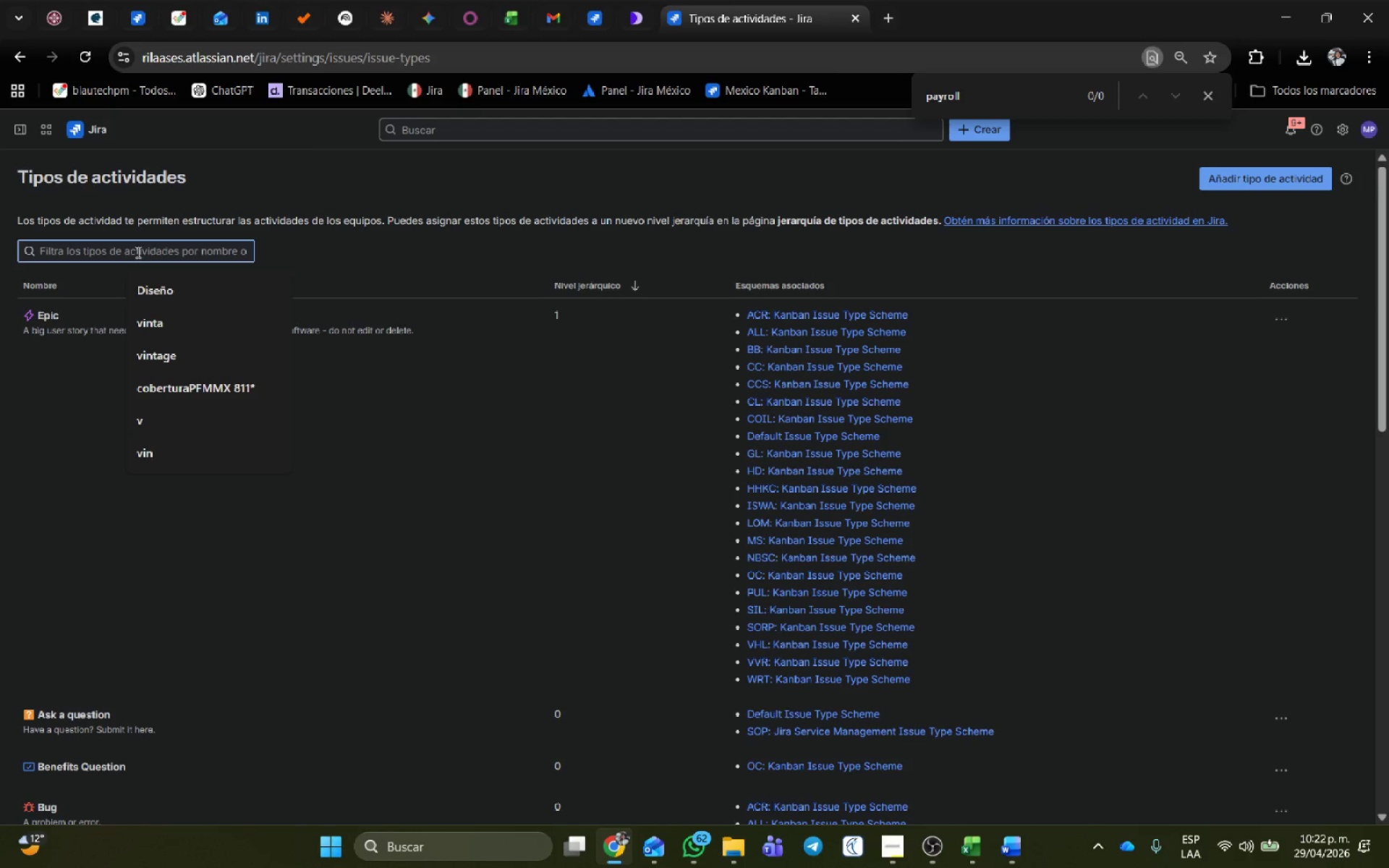 
type(payroll)
 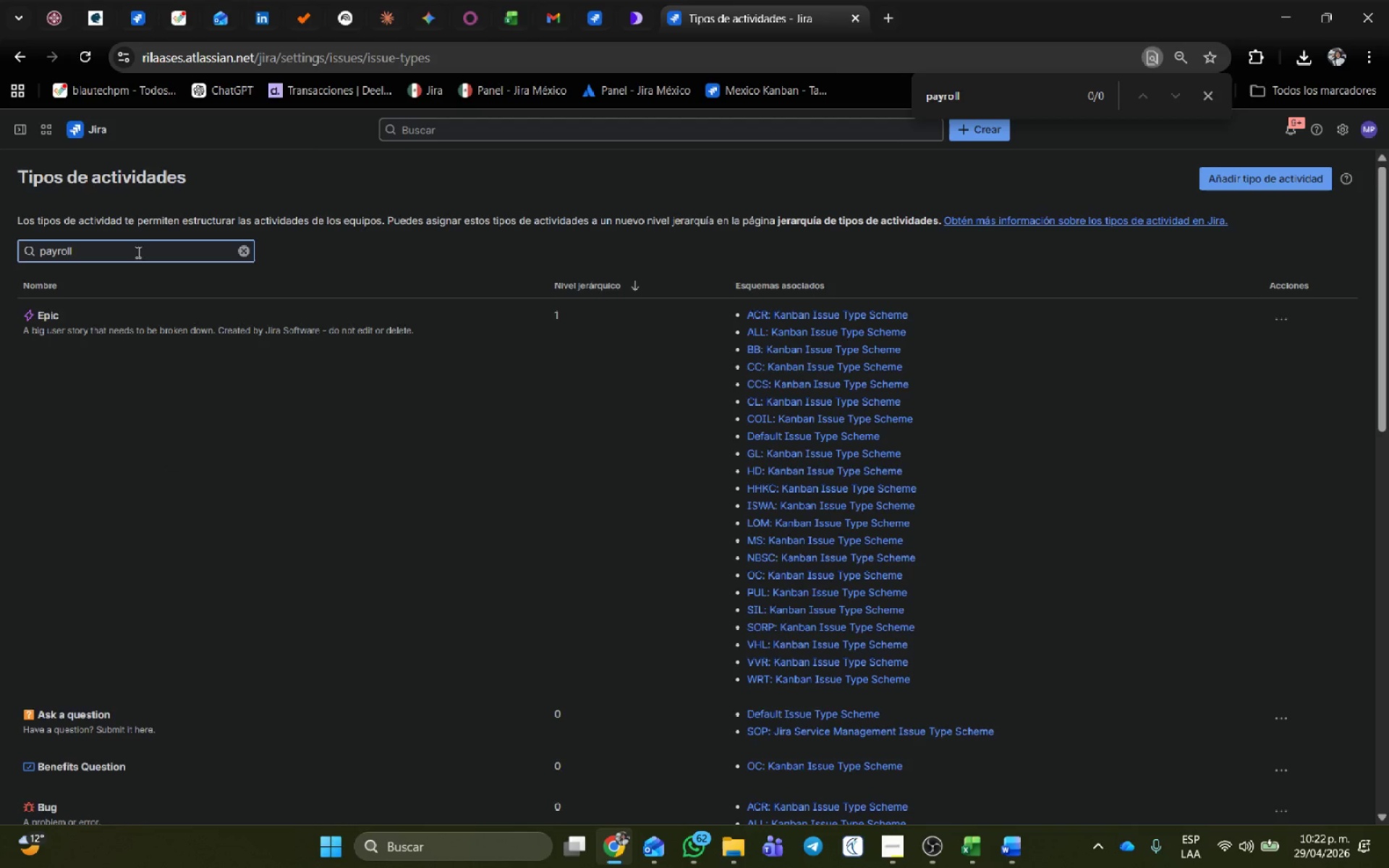 
key(Enter)
 